 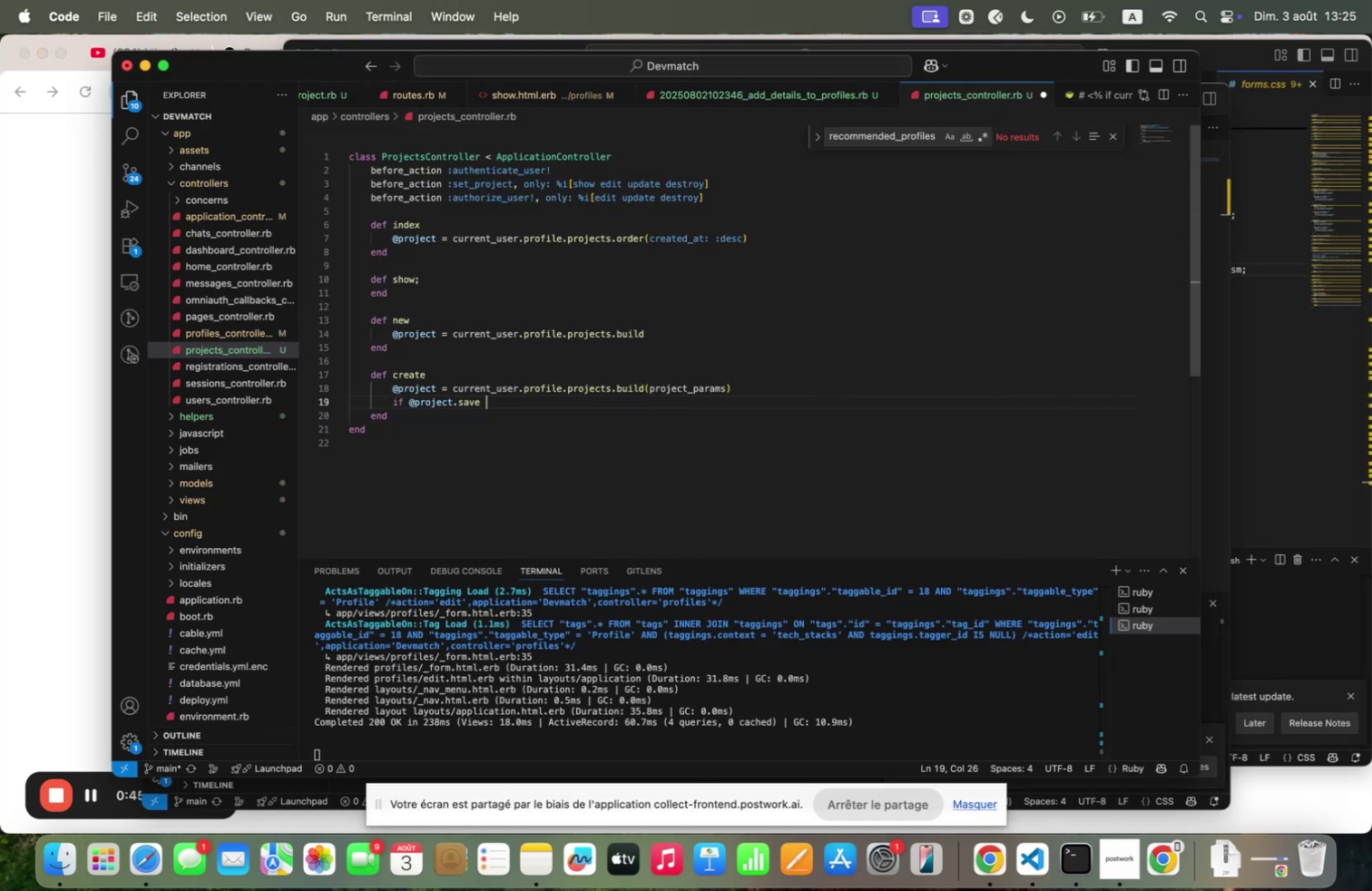 
key(Enter)
 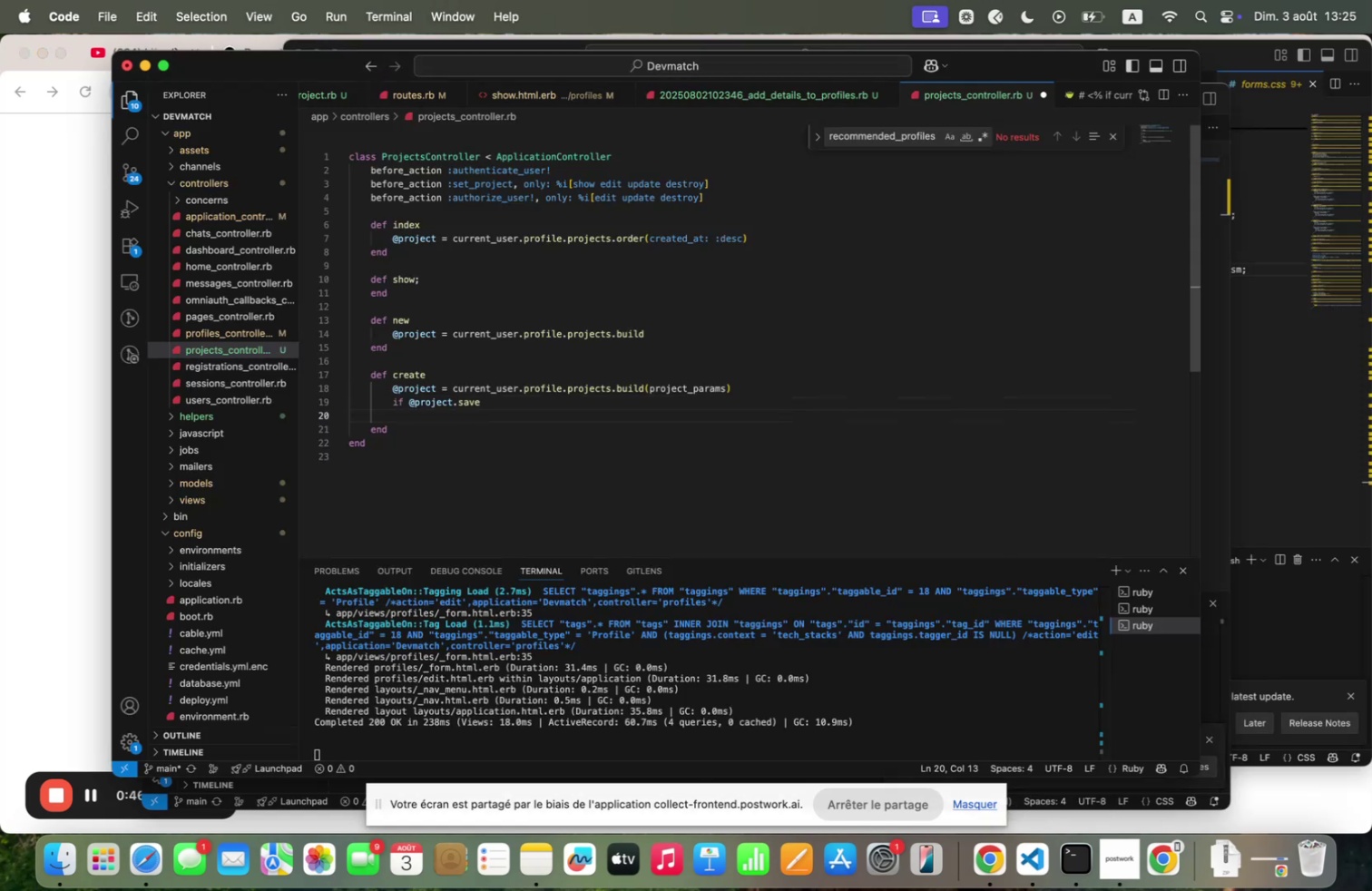 
type(else )
 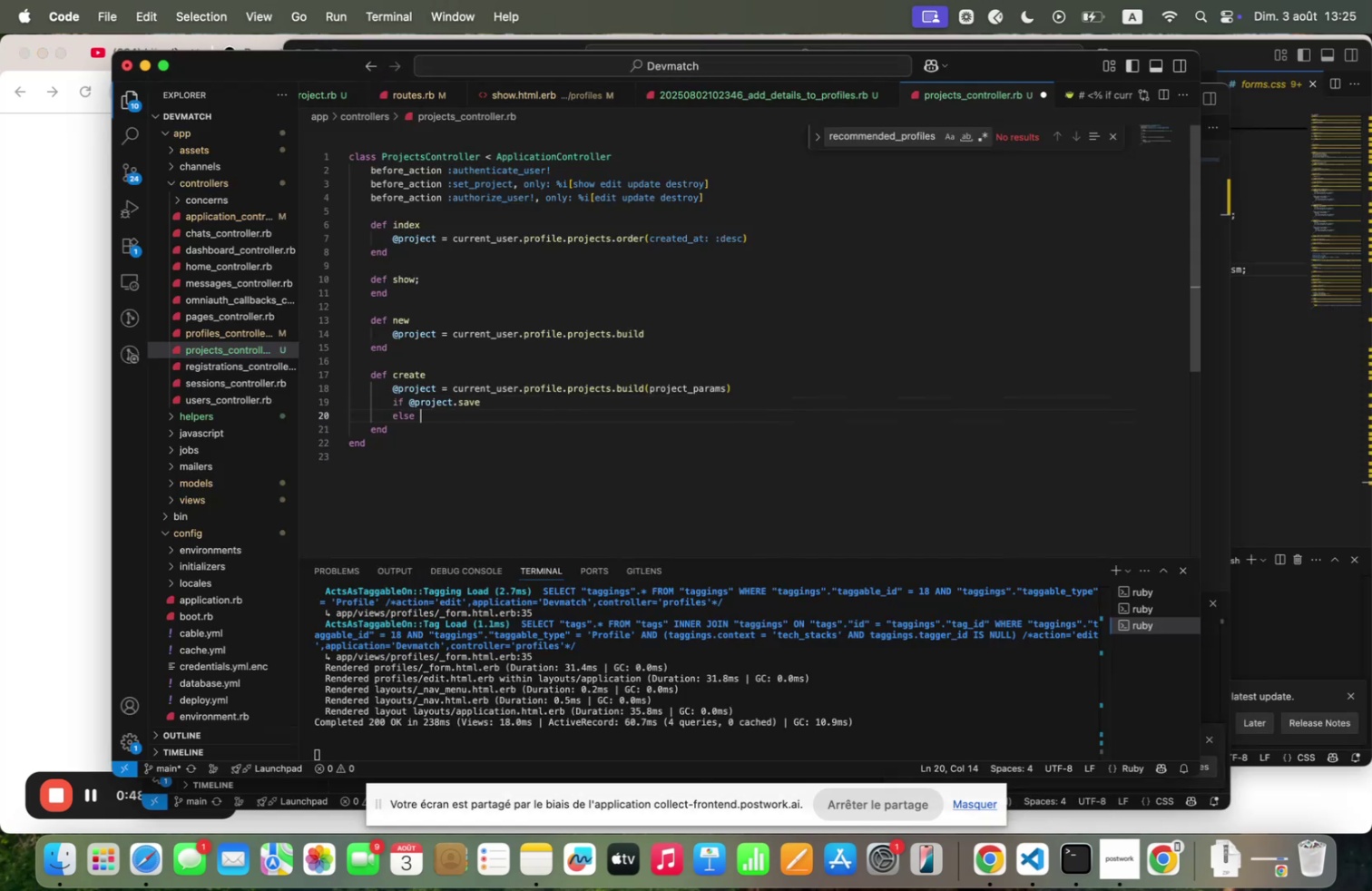 
key(Enter)
 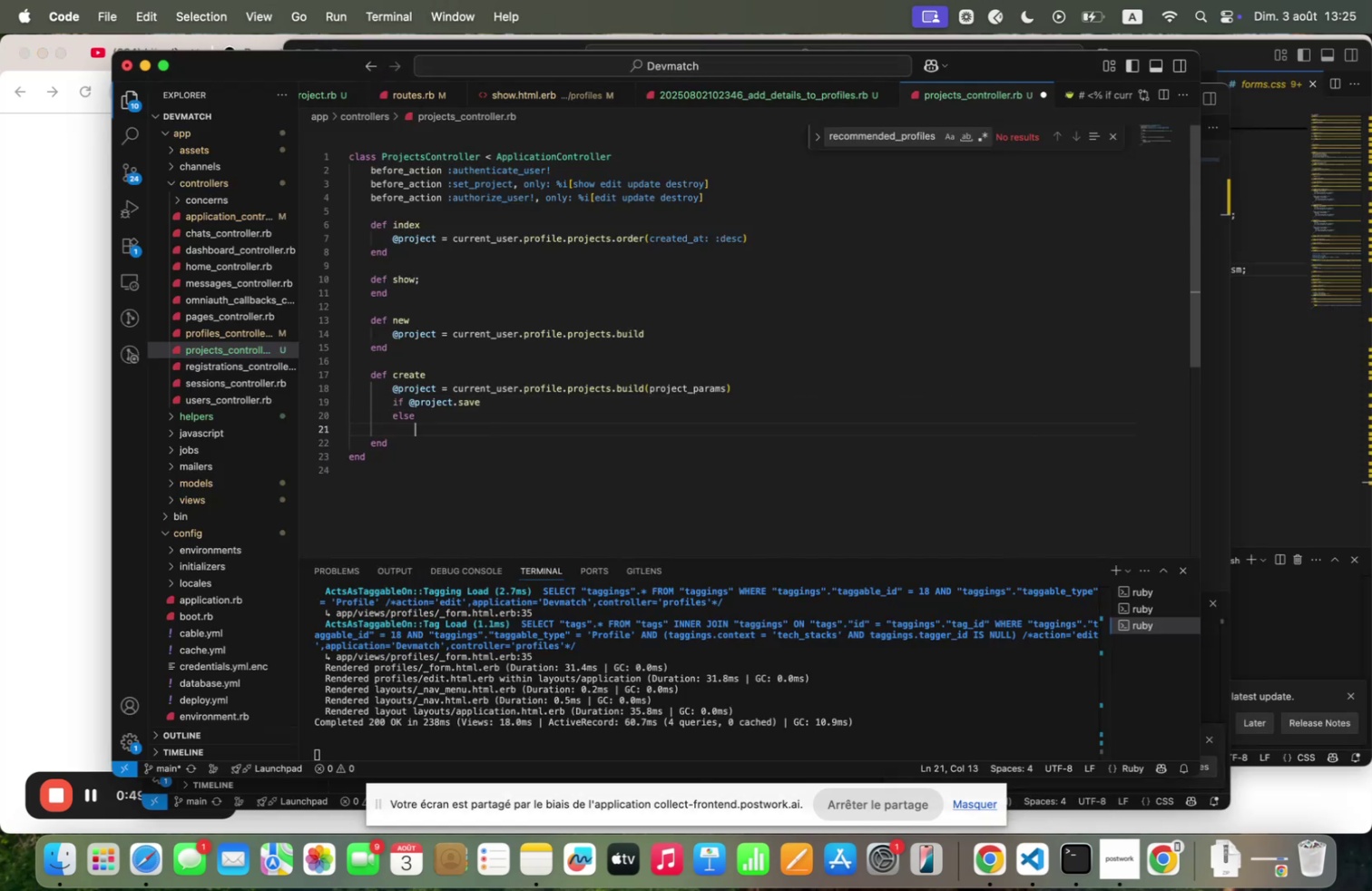 
type(end)
 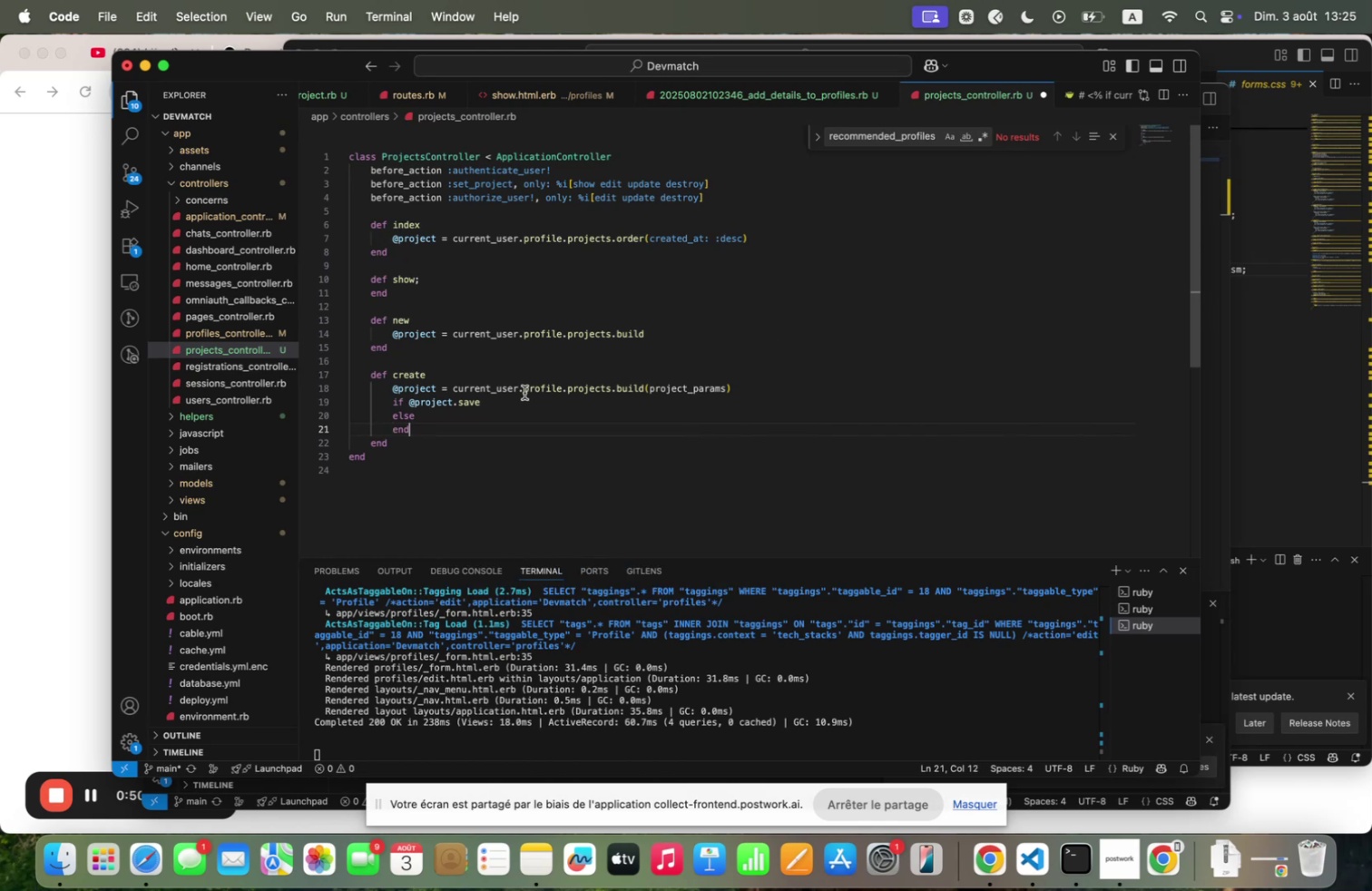 
left_click([522, 399])
 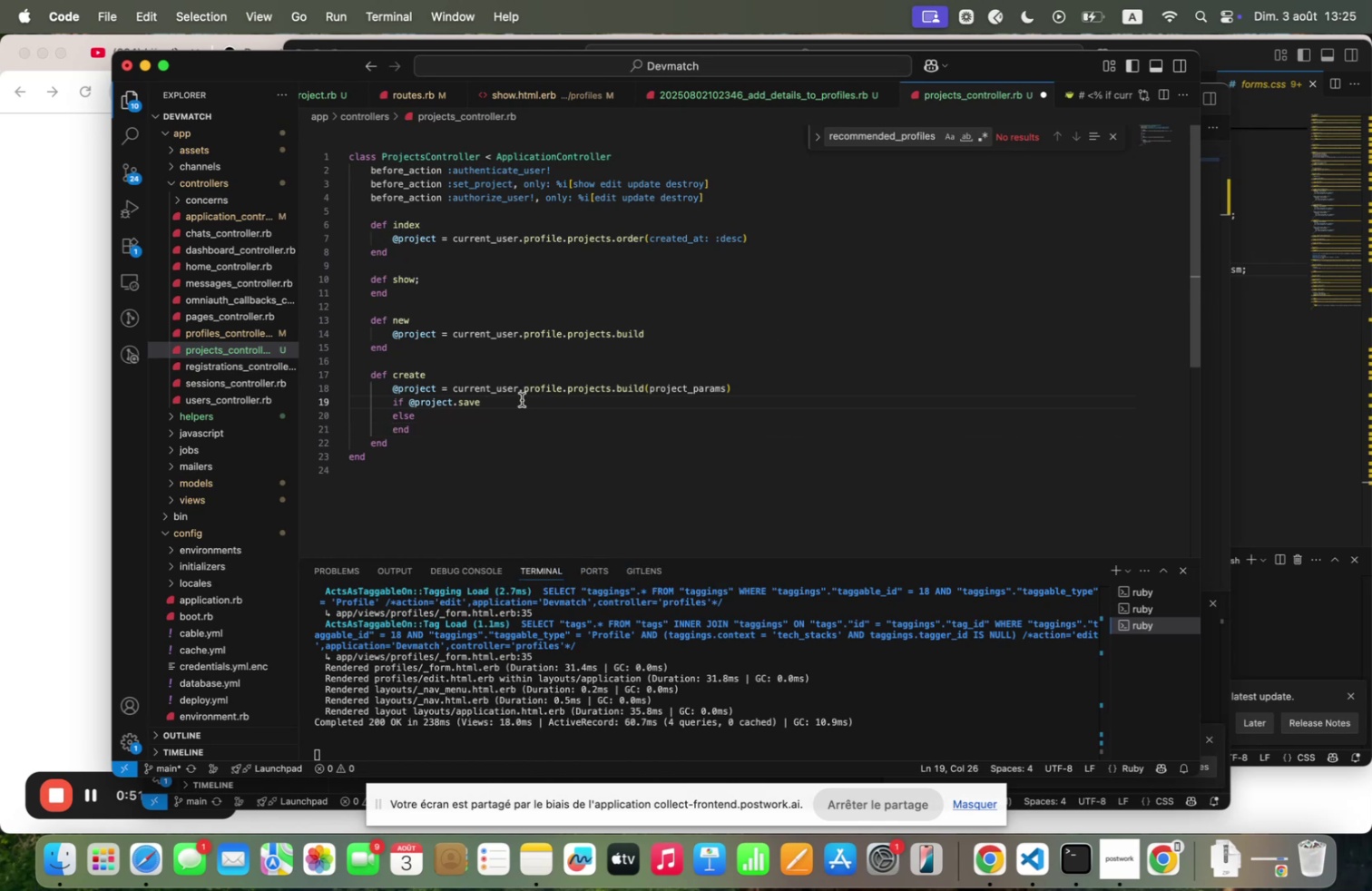 
key(Enter)
 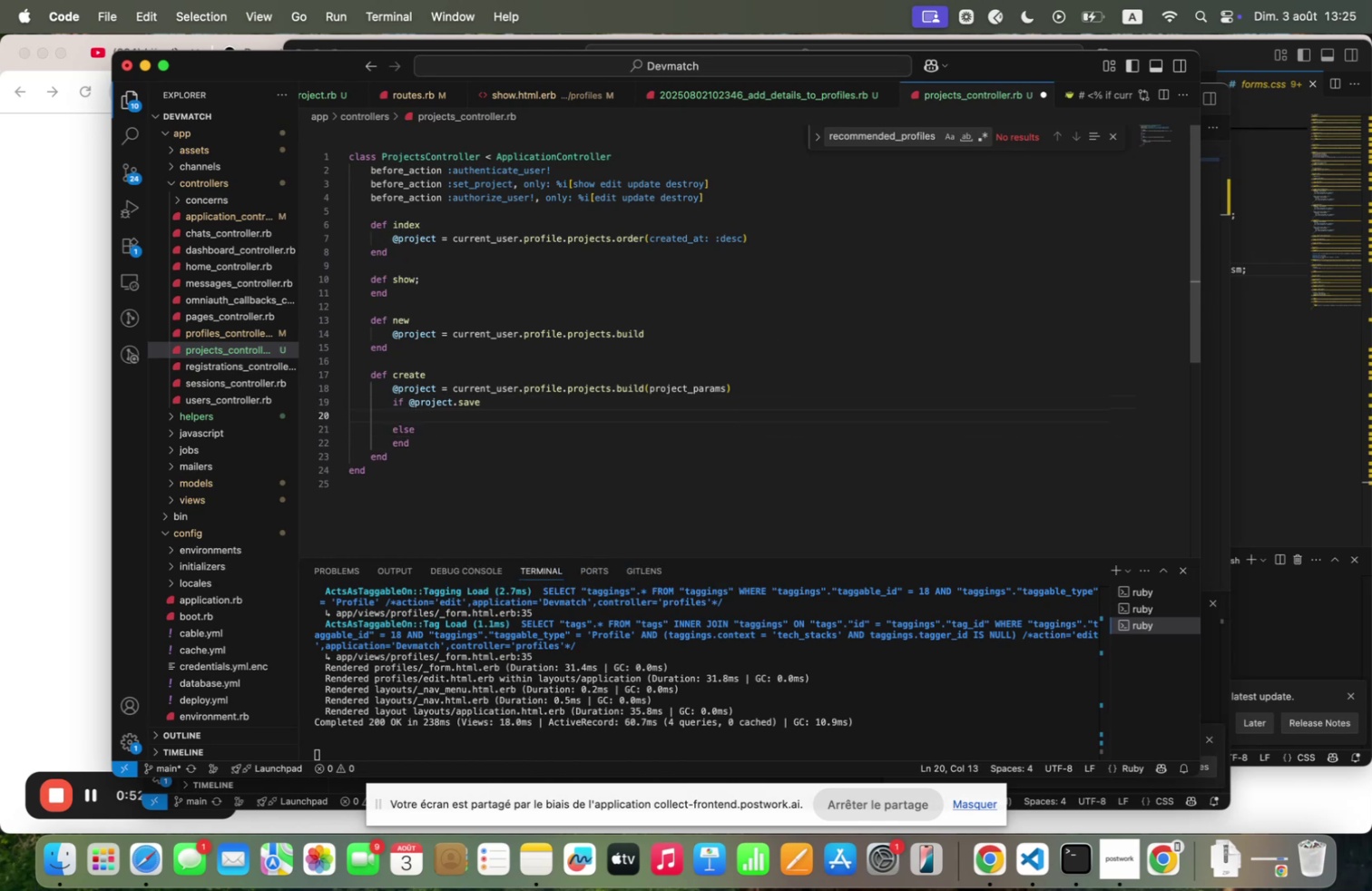 
type(red)
 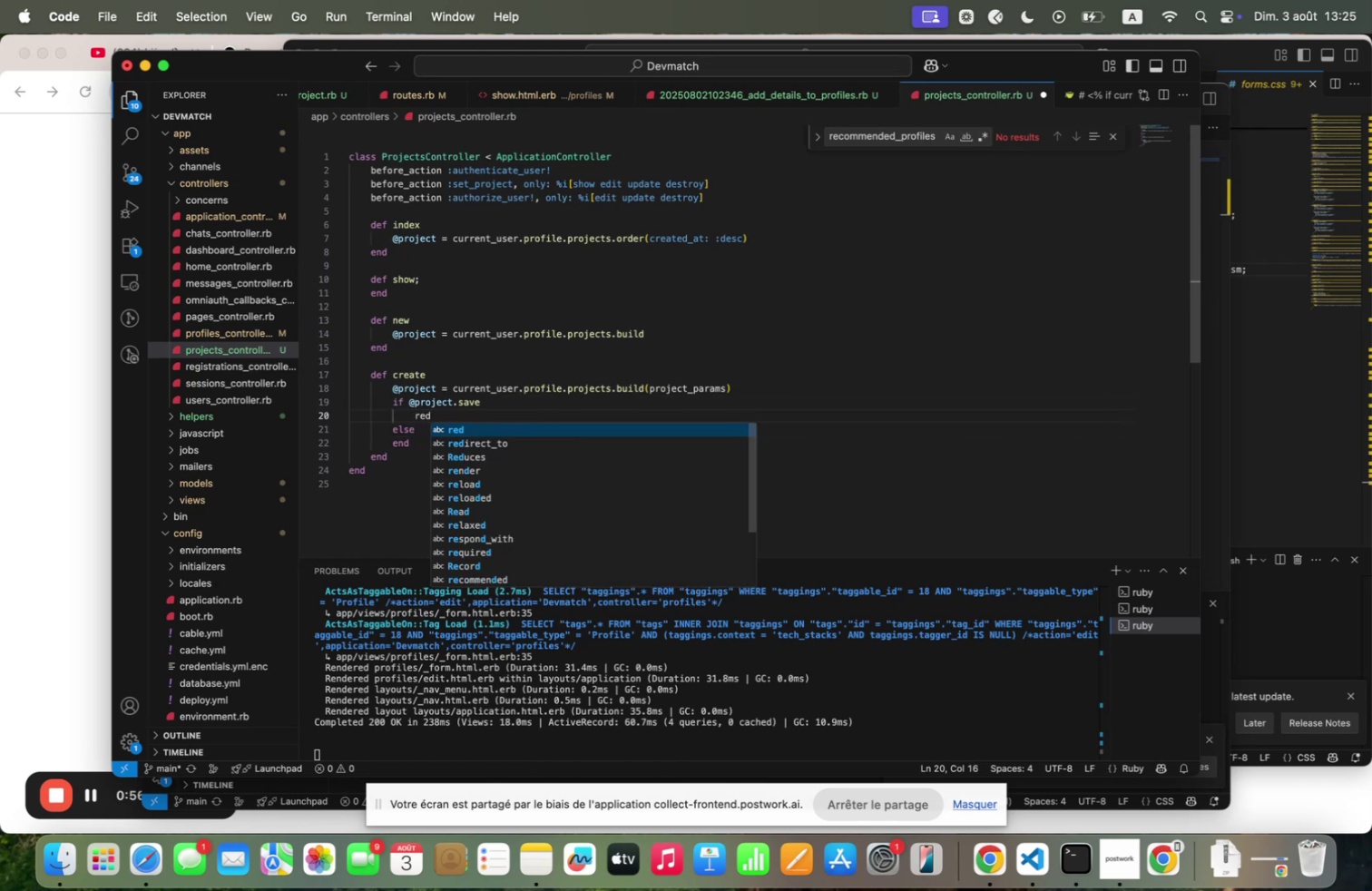 
key(ArrowDown)
 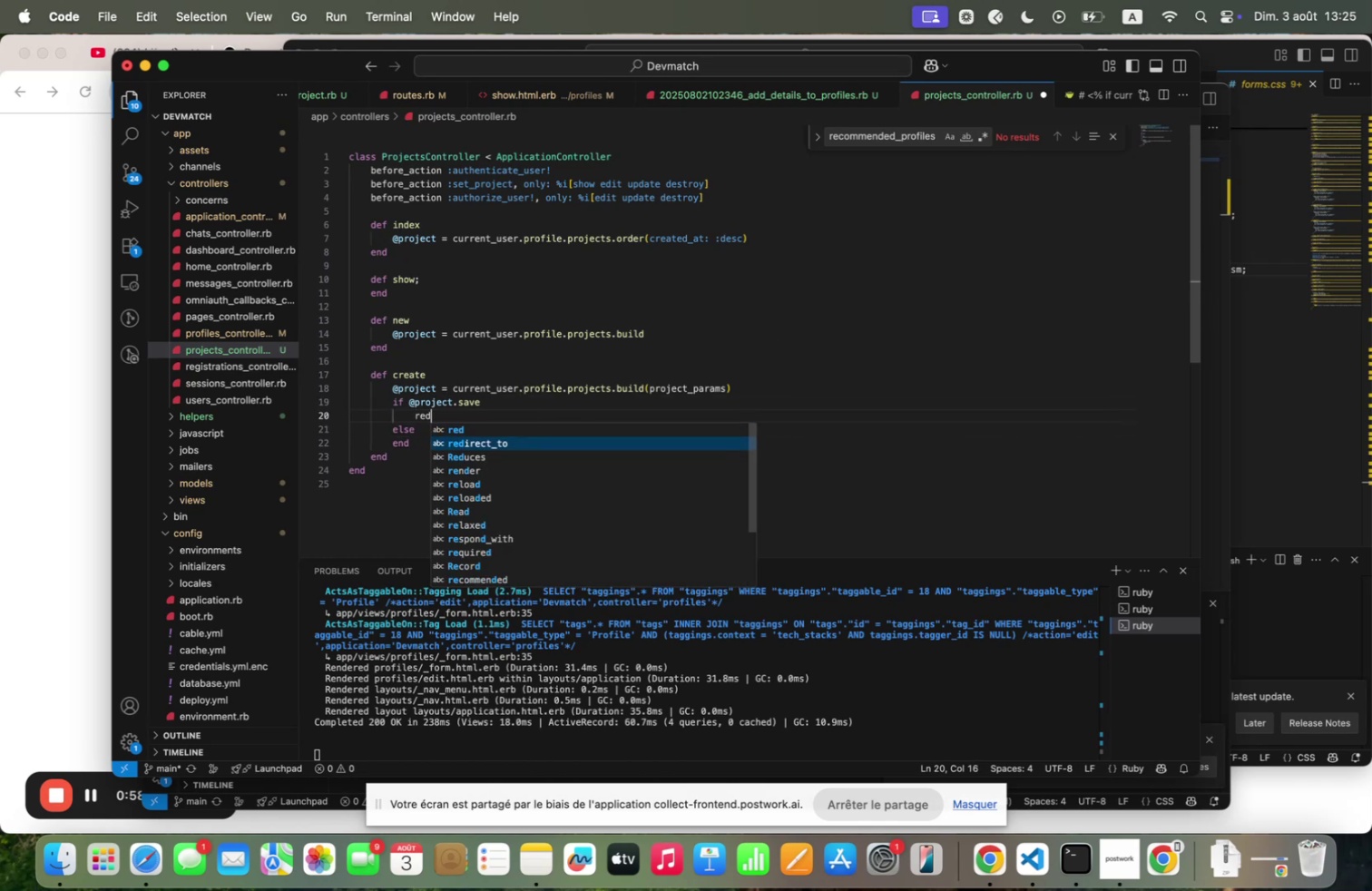 
key(Enter)
 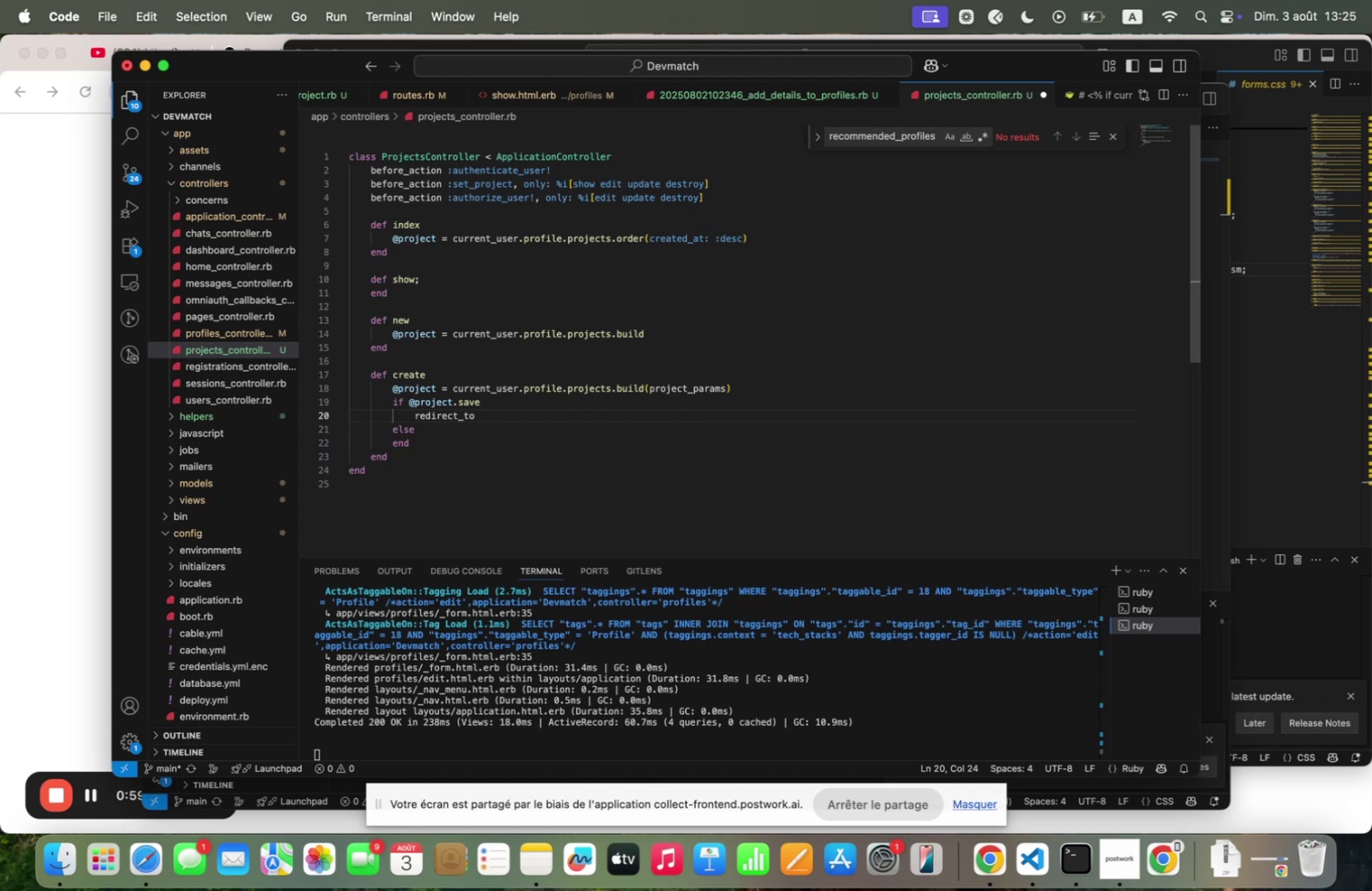 
type( [Fn]project)
 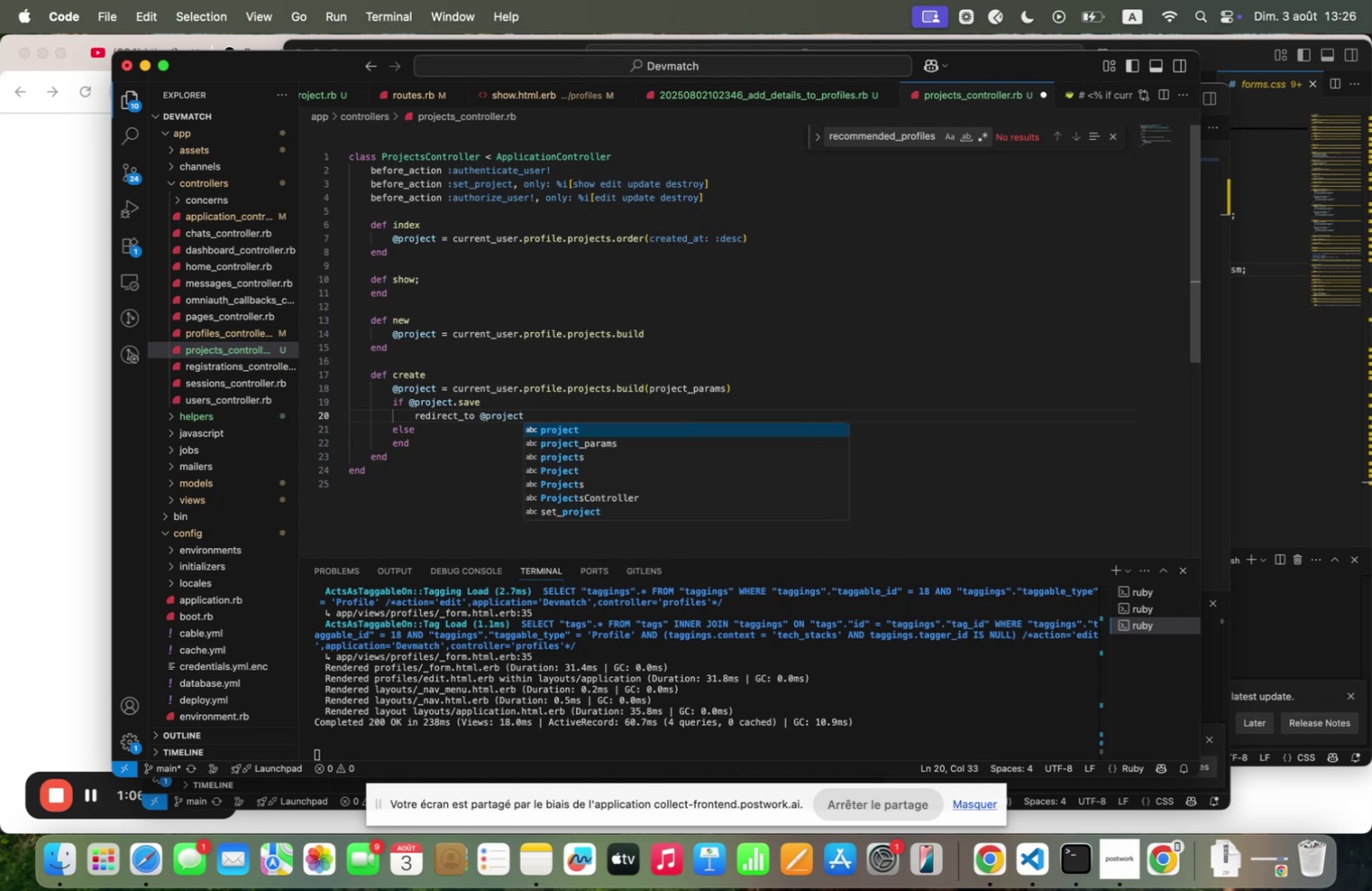 
key(ArrowDown)
 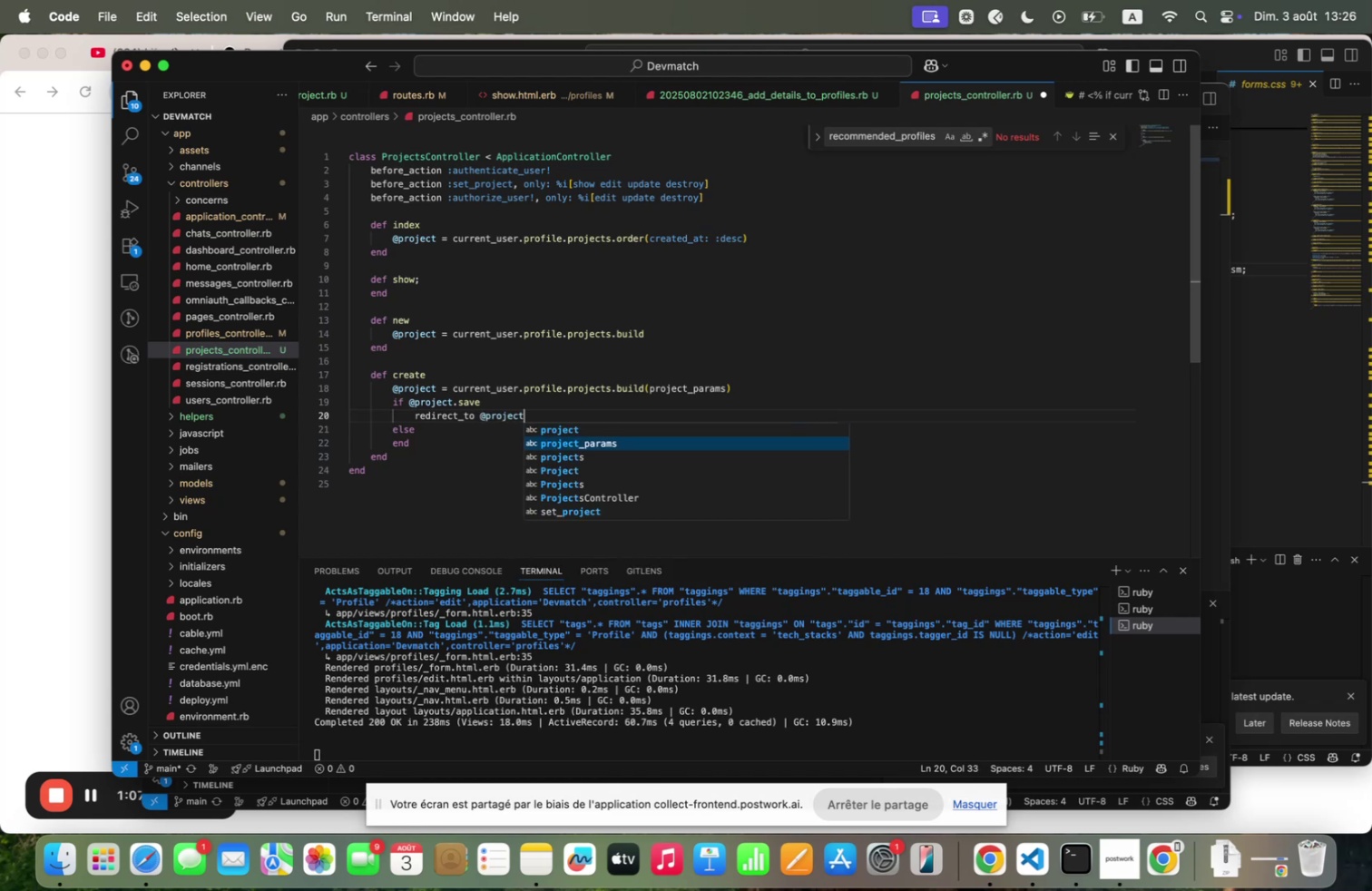 
key(ArrowDown)
 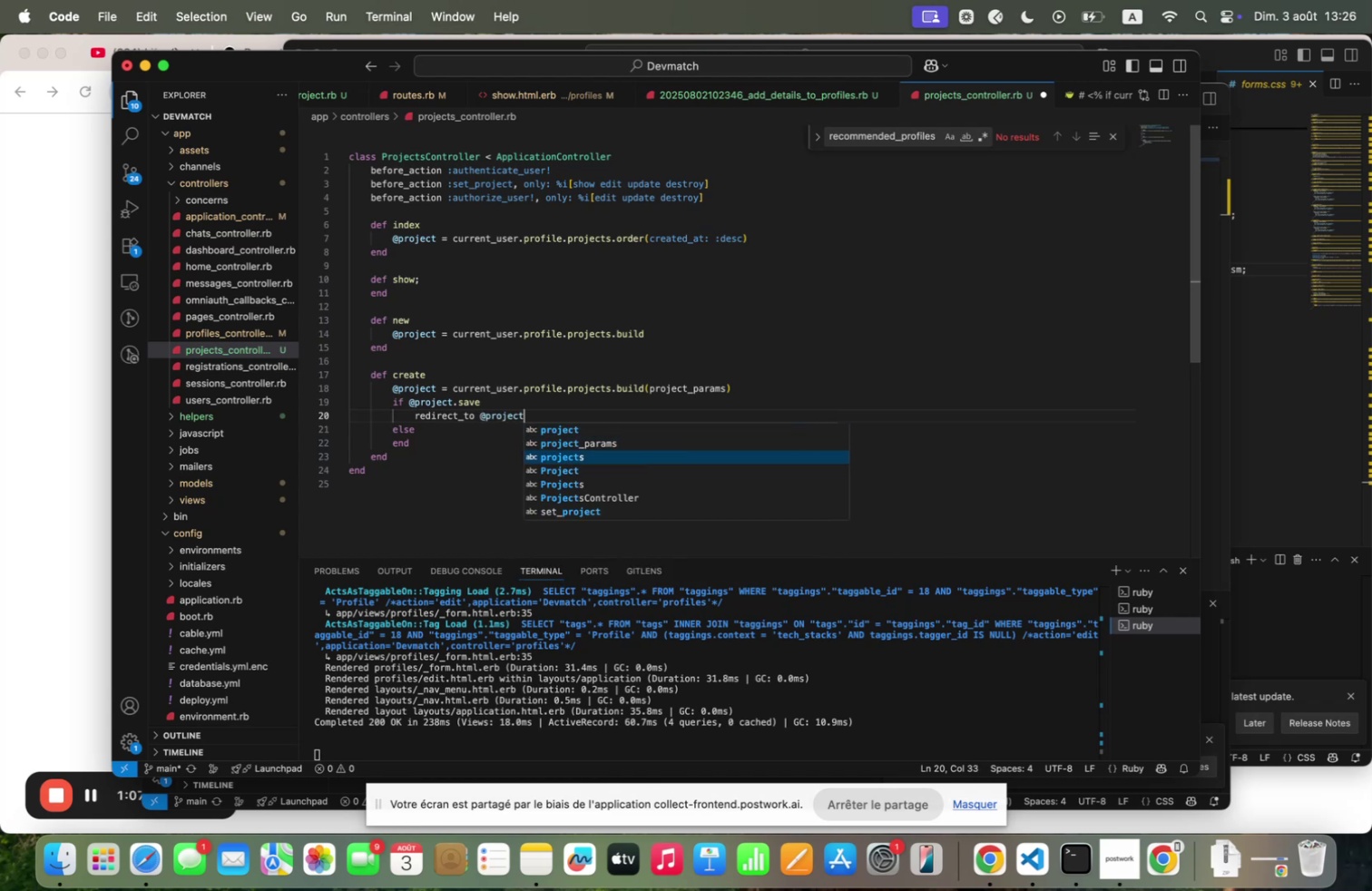 
key(Enter)
 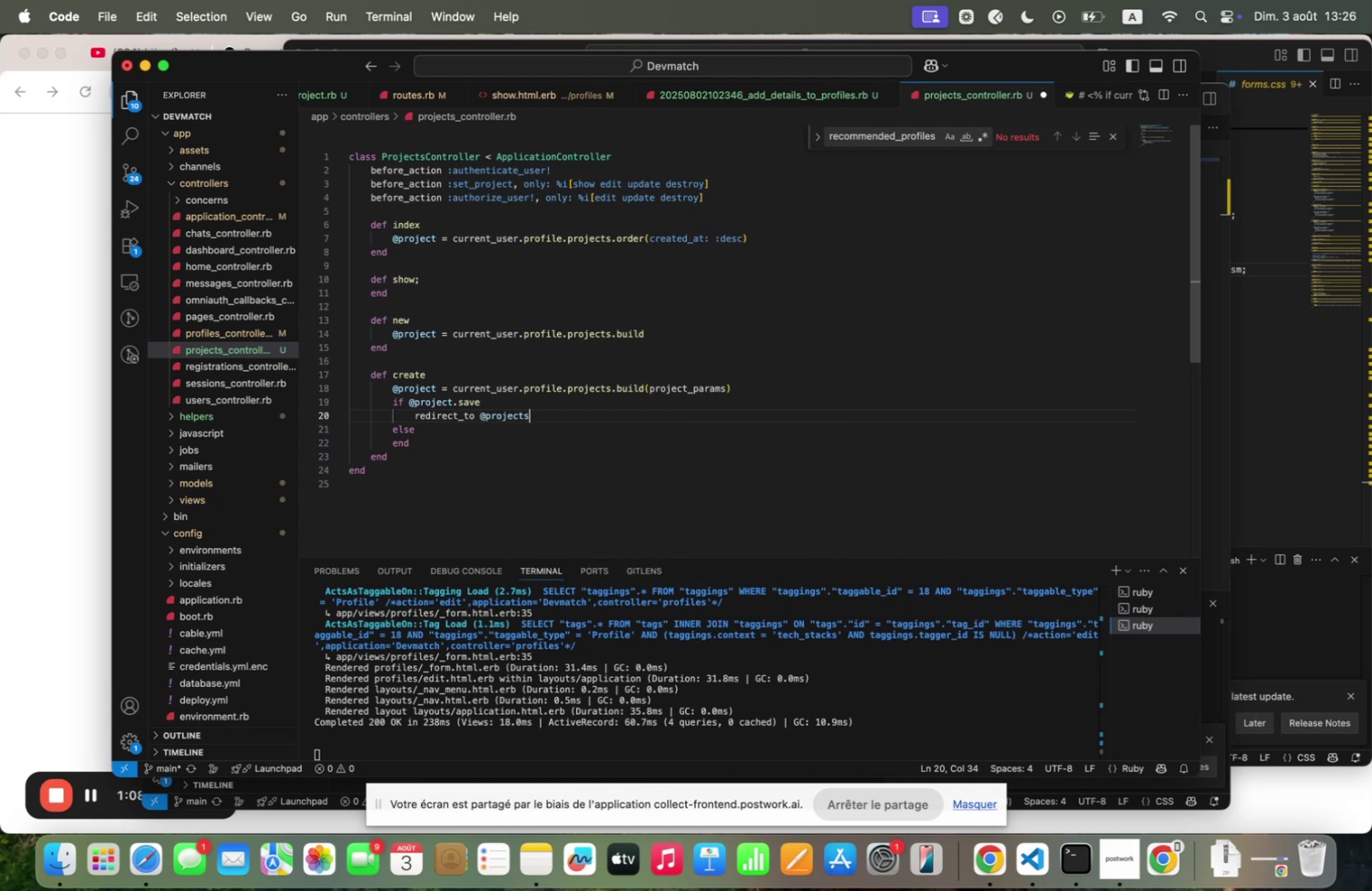 
type(m notice. 3Project creqted successfully)
 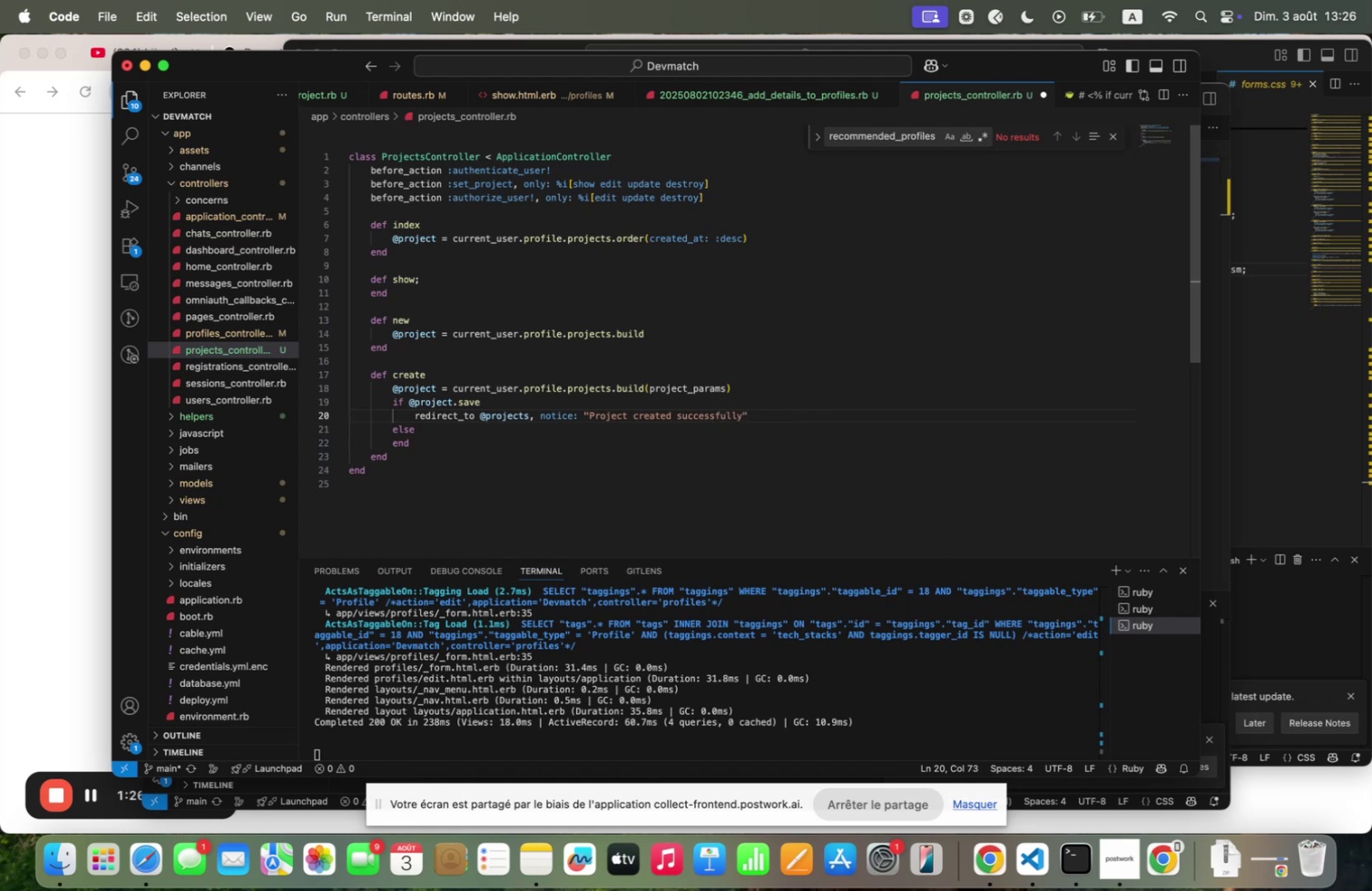 
key(ArrowDown)
 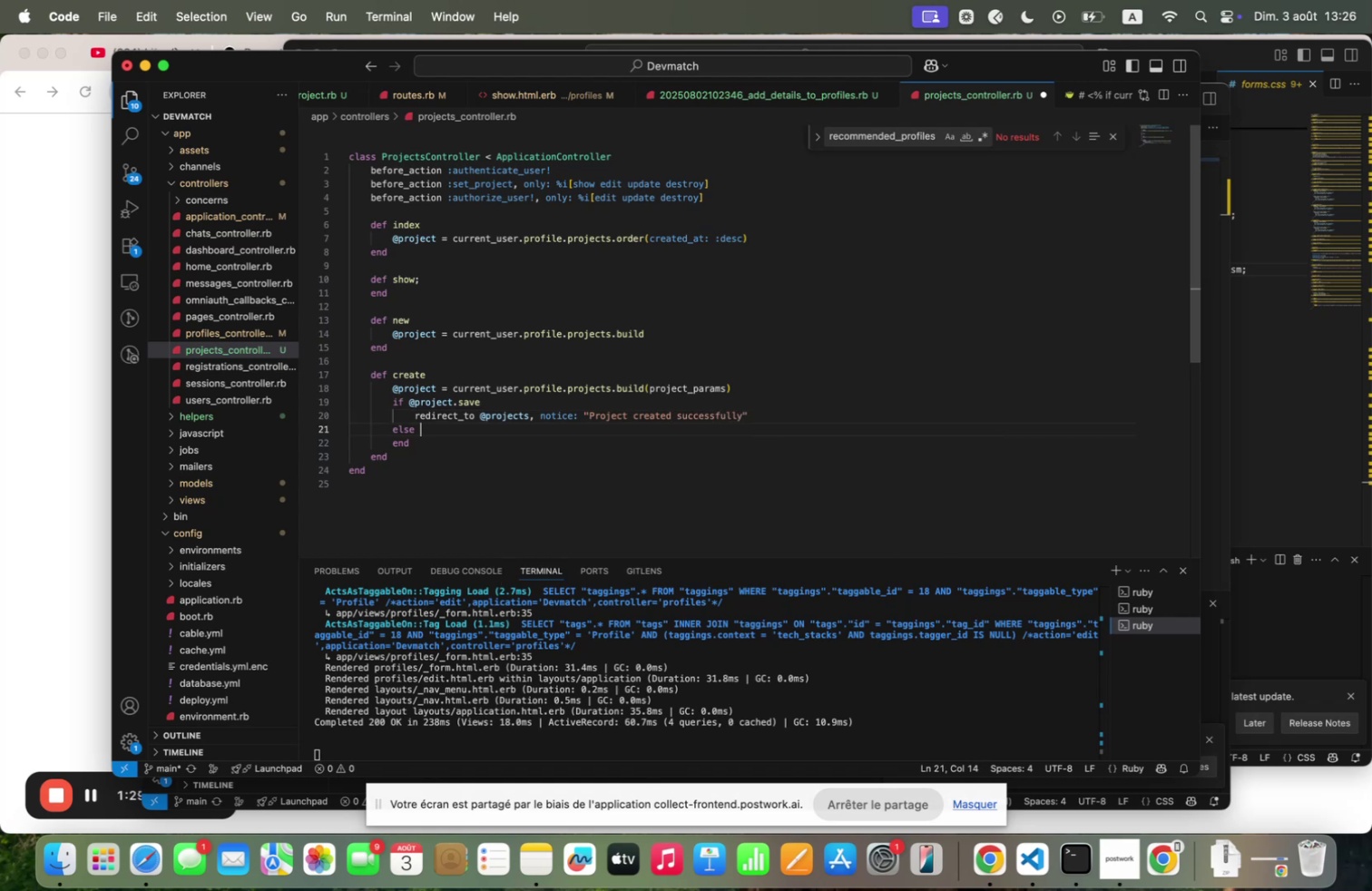 
key(Enter)
 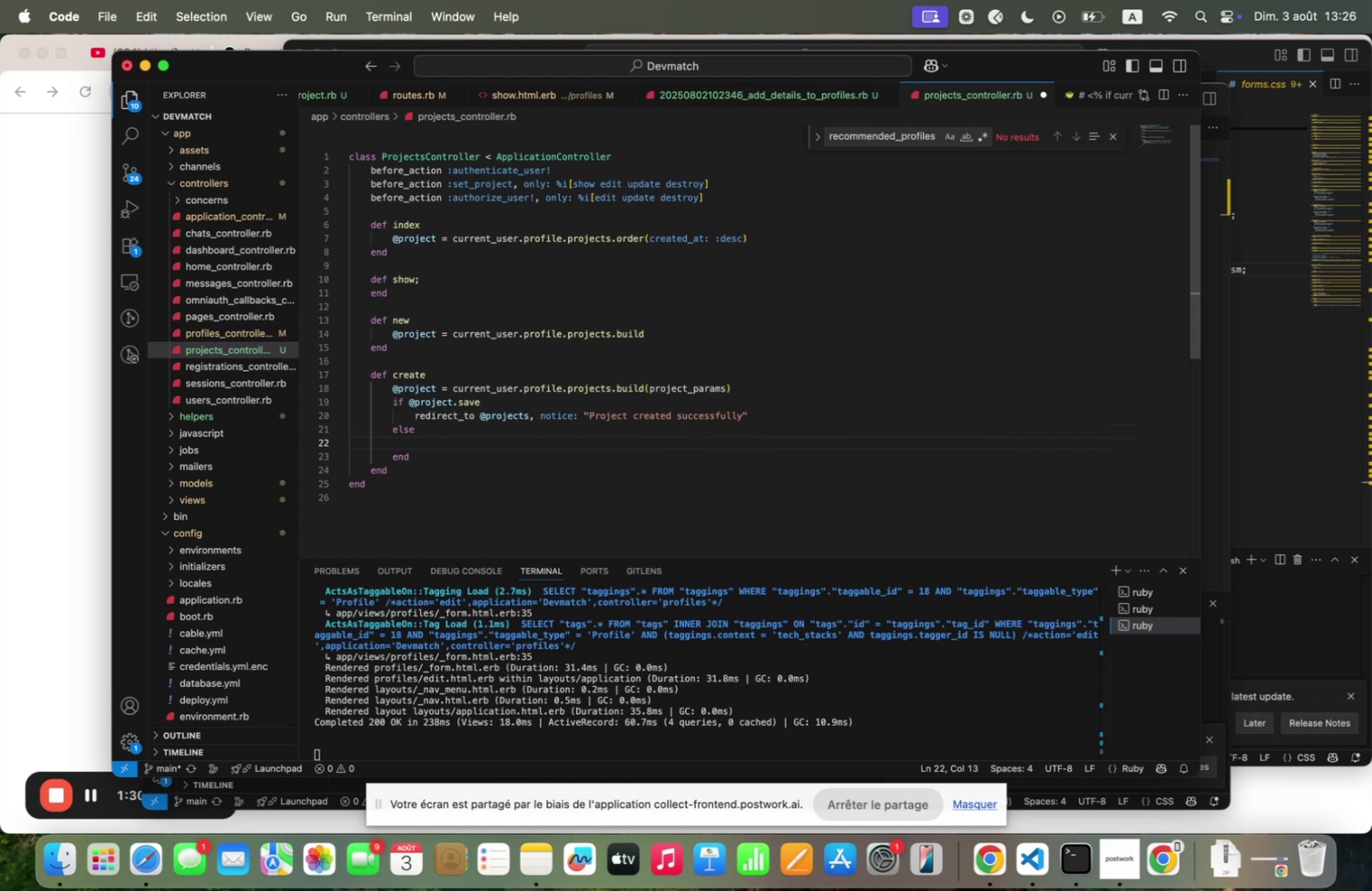 
type(render .nez)
 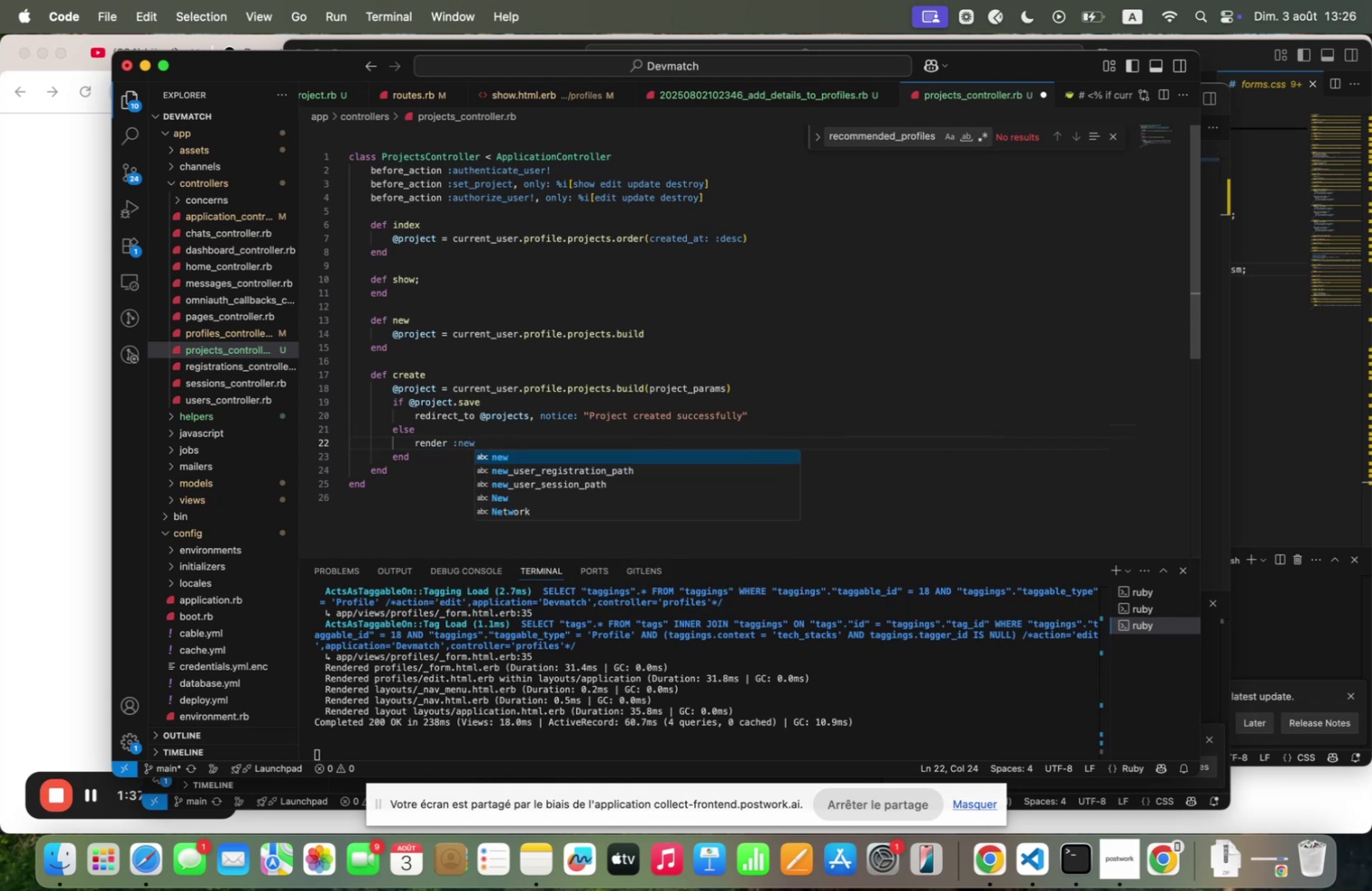 
left_click([400, 470])
 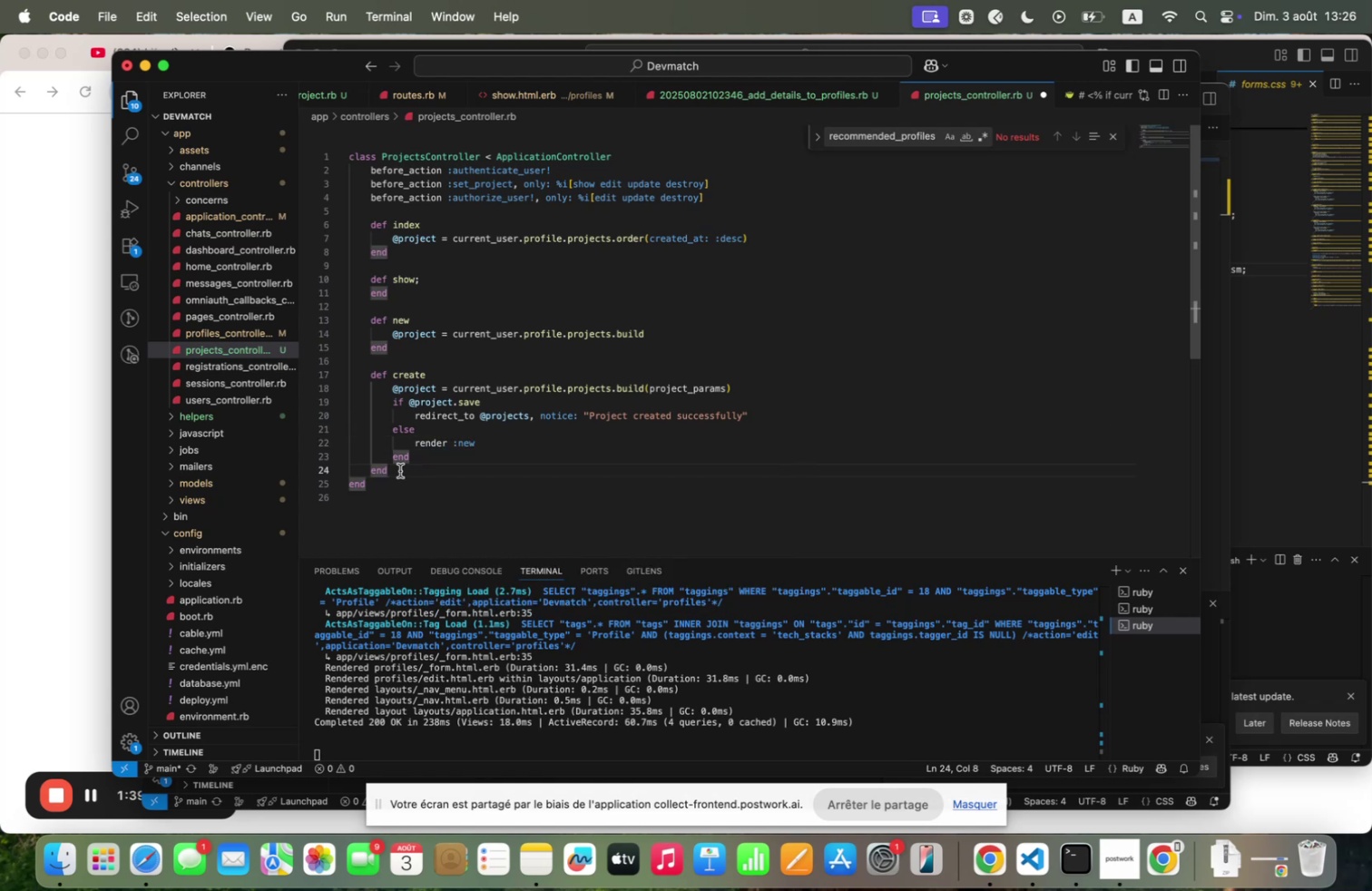 
key(Enter)
 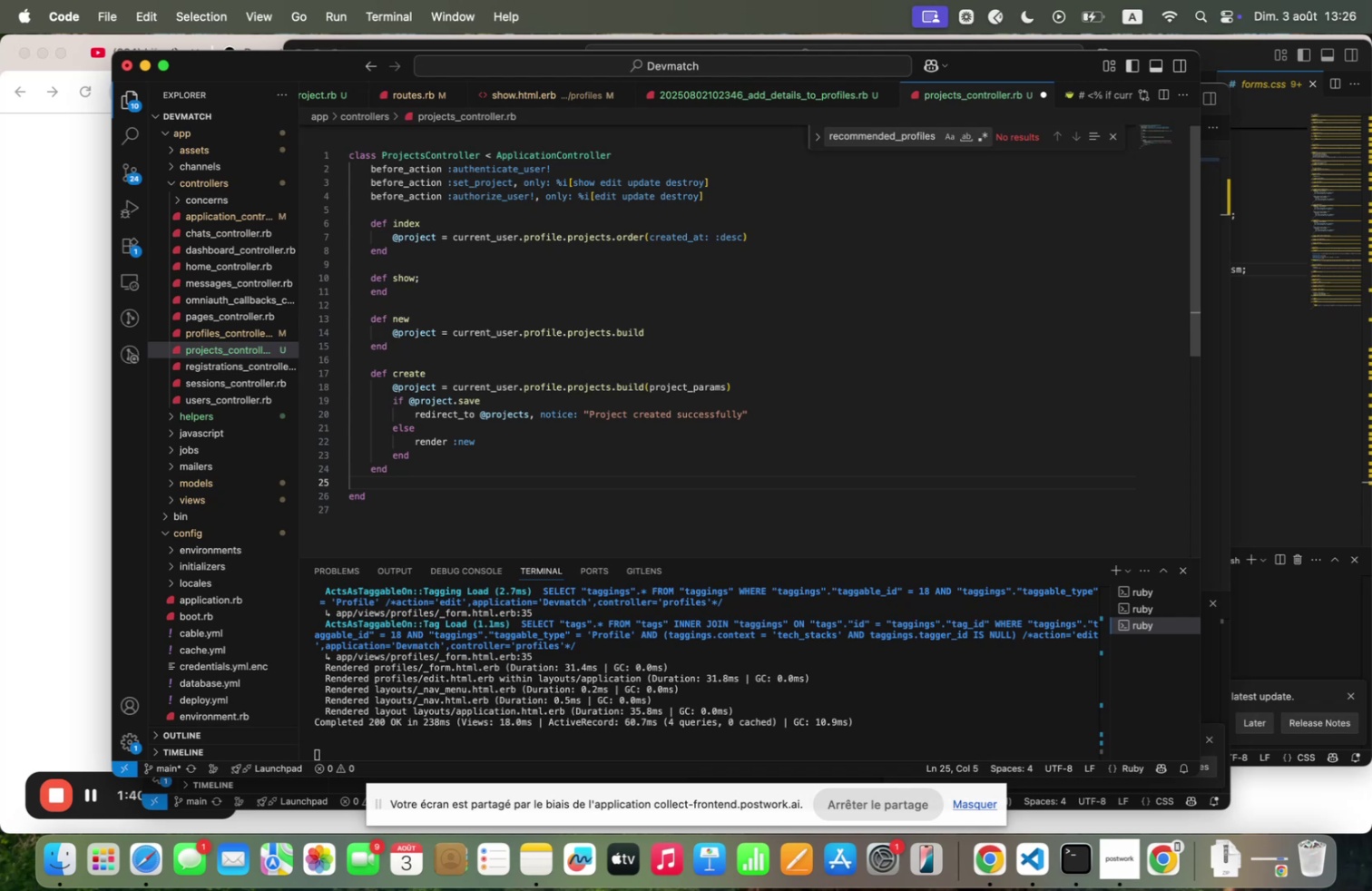 
key(Enter)
 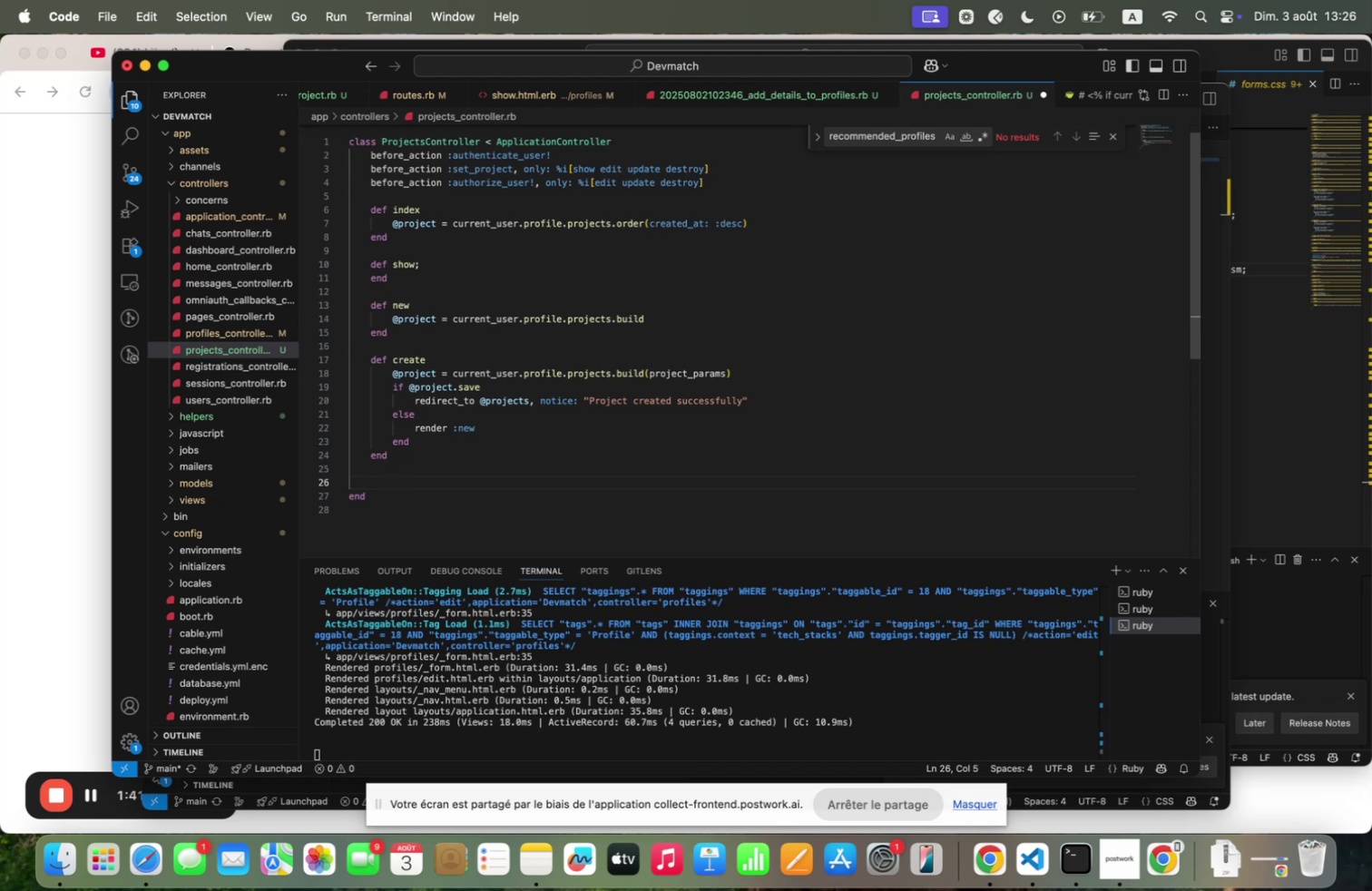 
type(def editm)
key(Backspace)
type(,)
 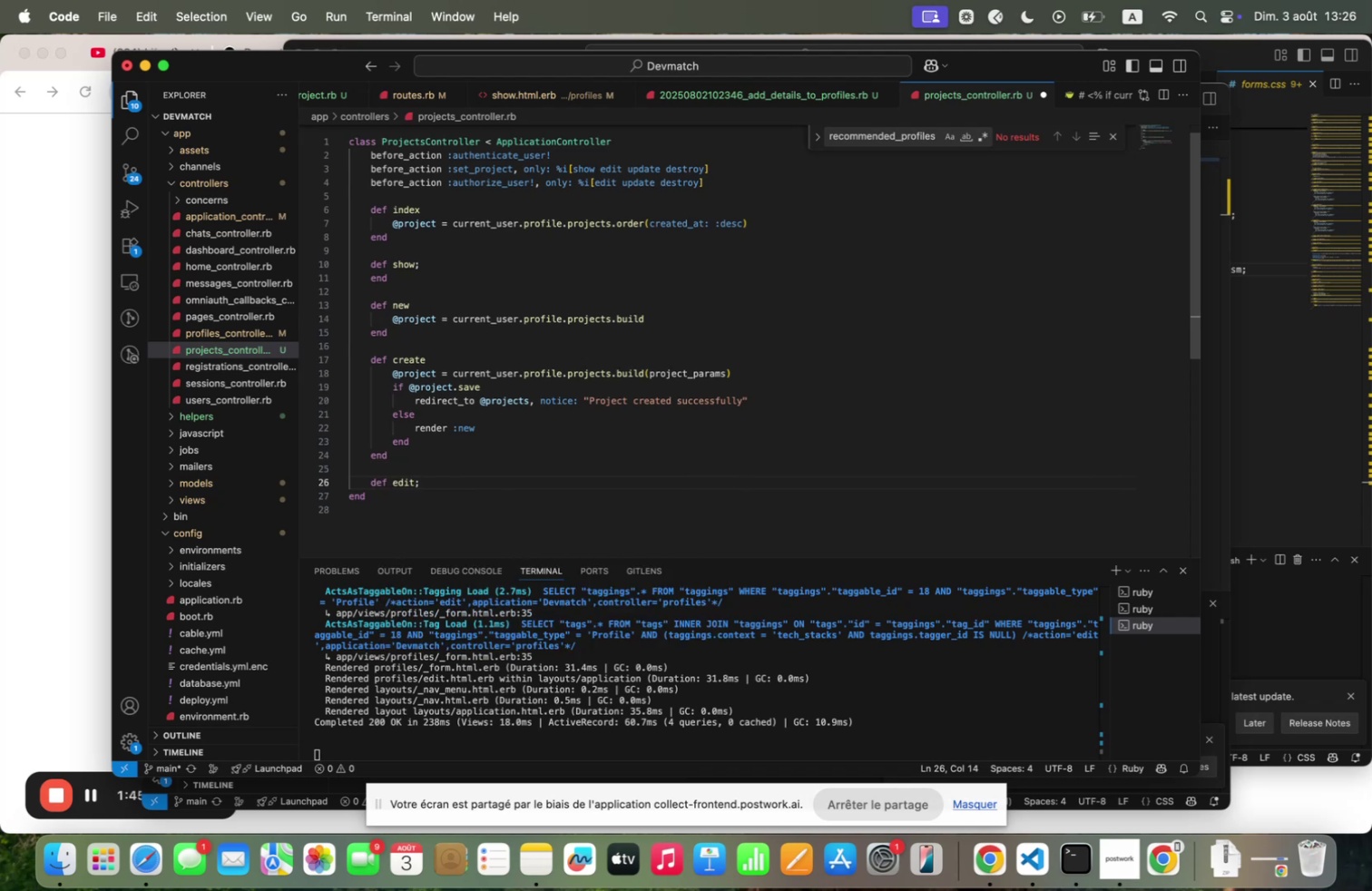 
key(Enter)
 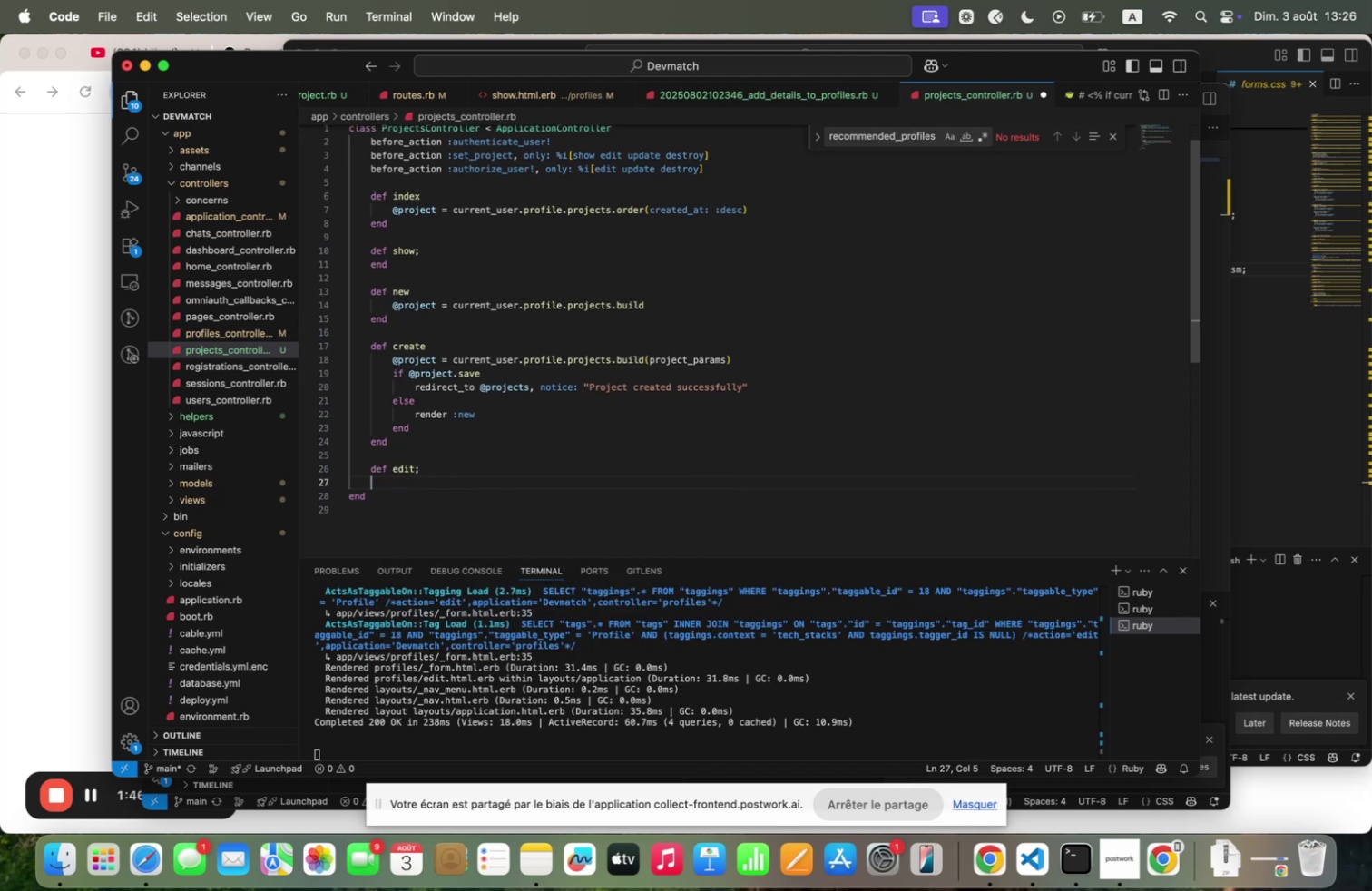 
type(ed)
key(Backspace)
type(nd)
 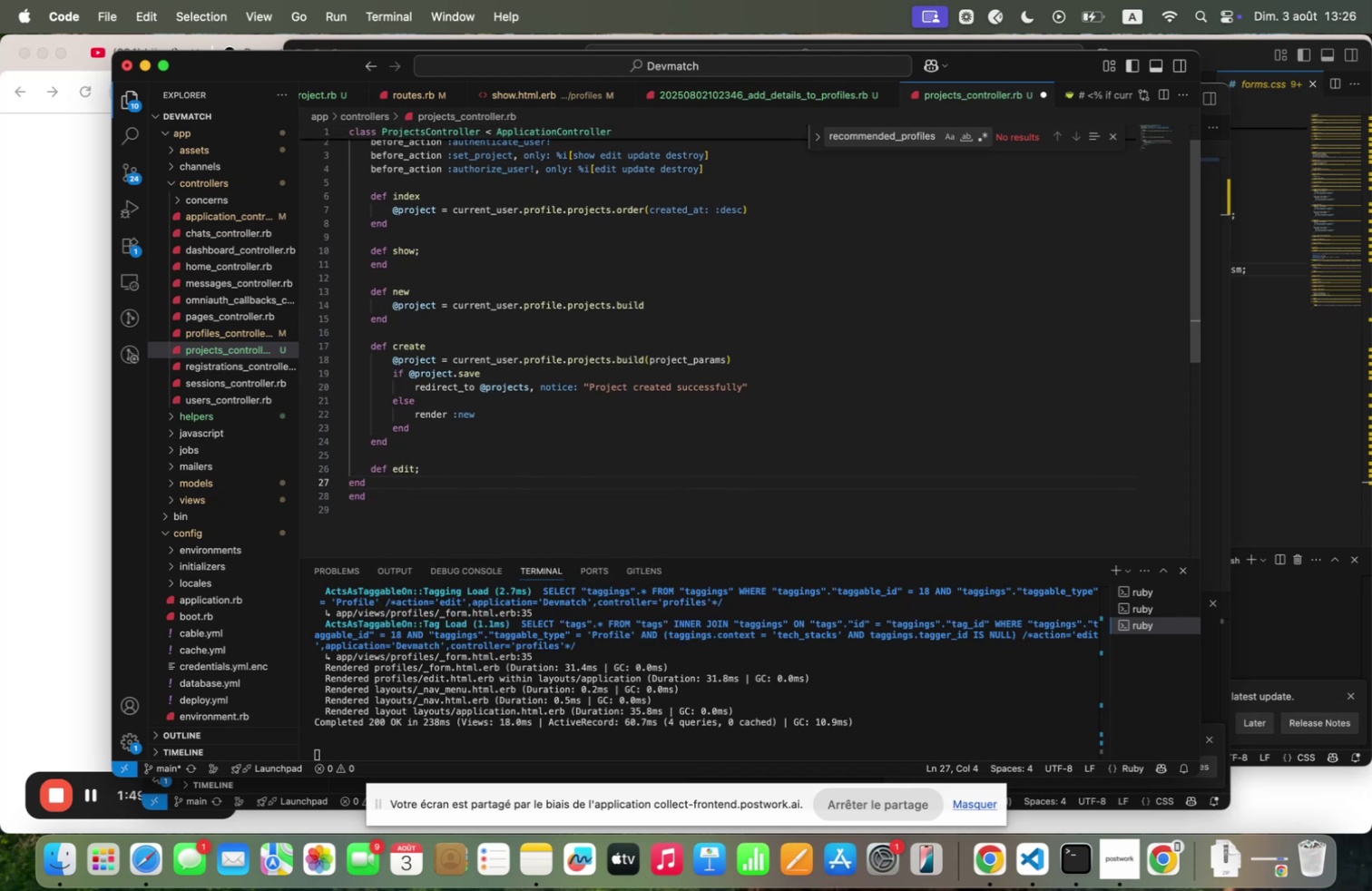 
key(ArrowLeft)
 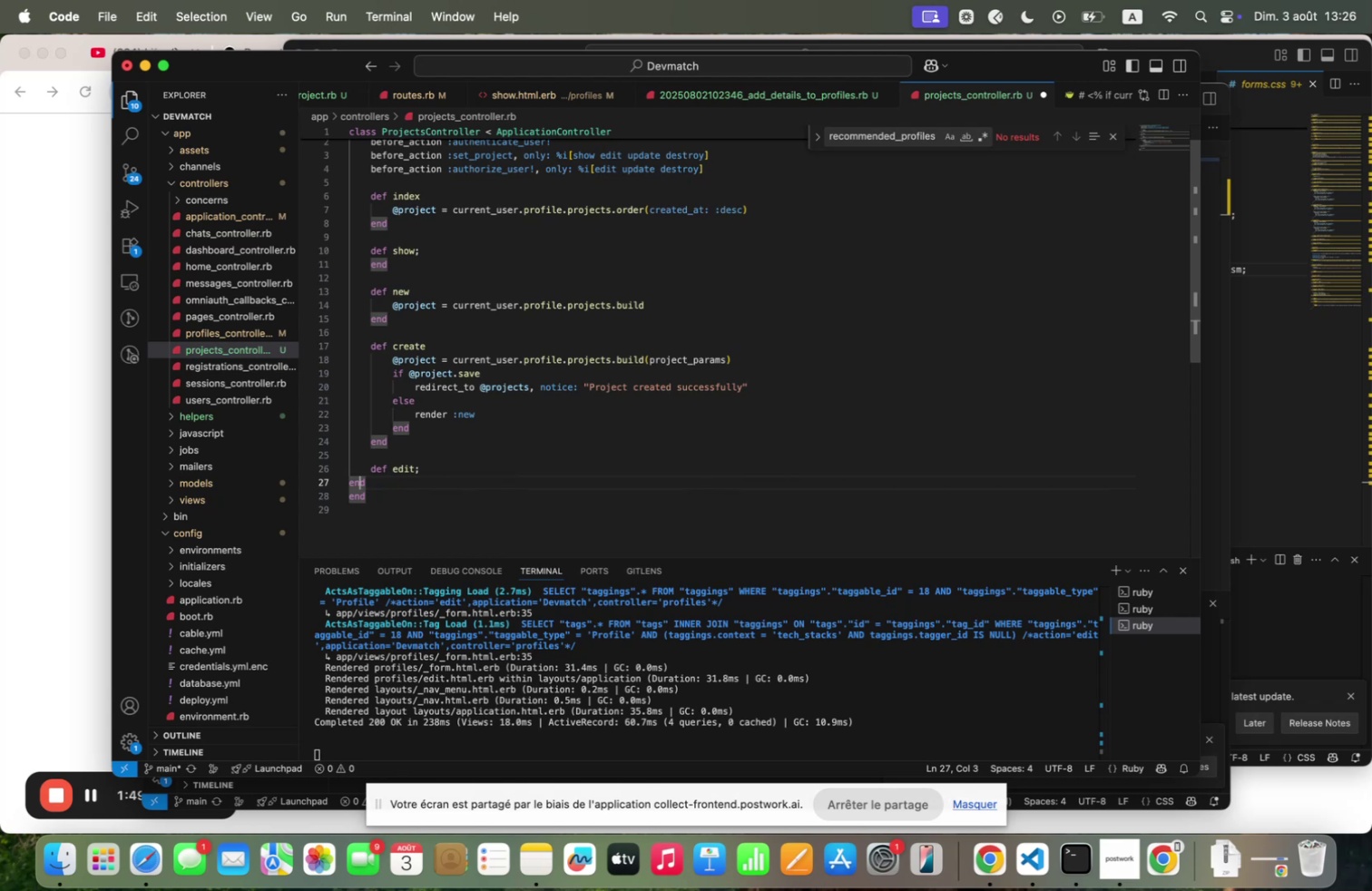 
key(ArrowLeft)
 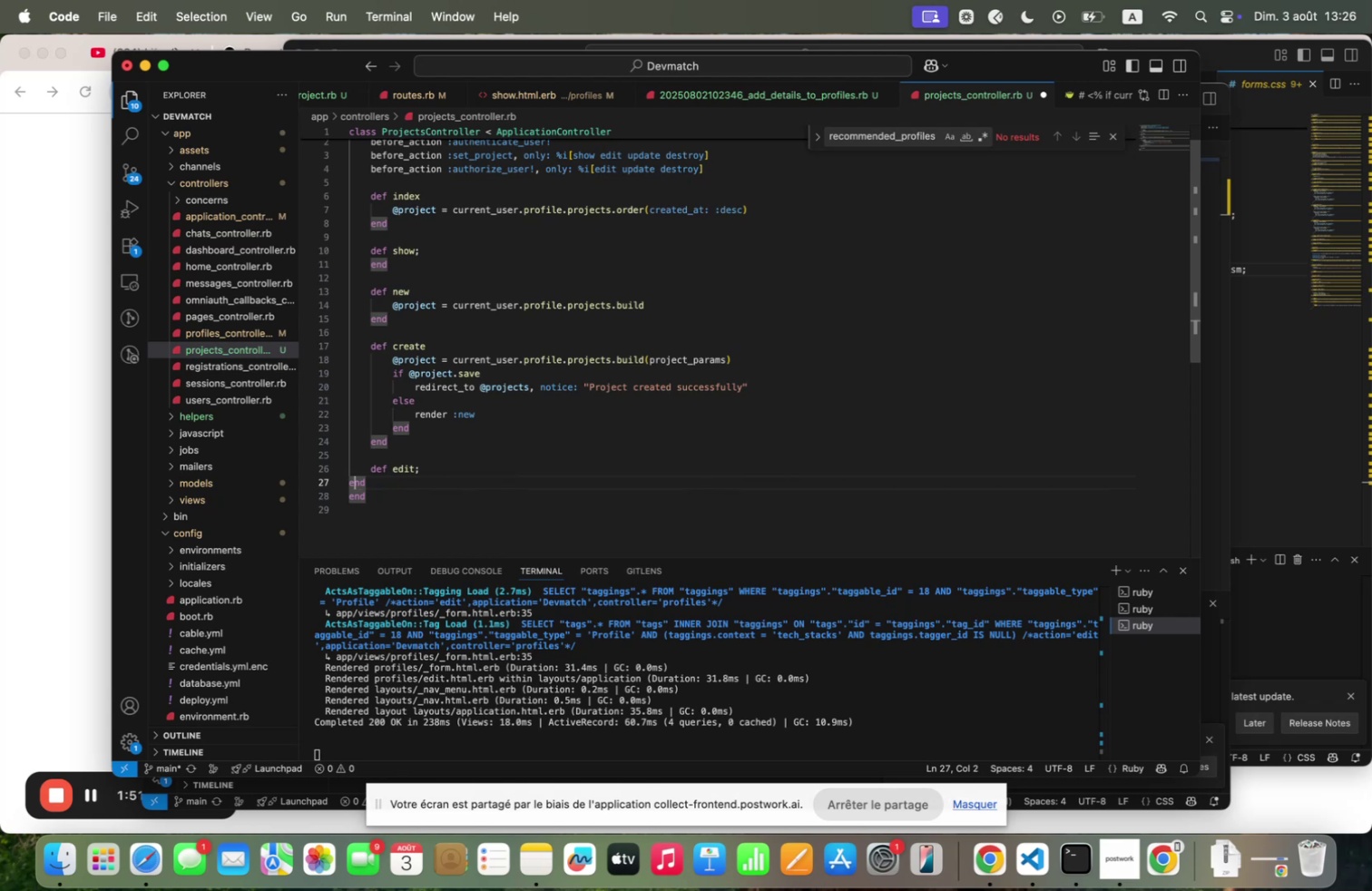 
key(ArrowLeft)
 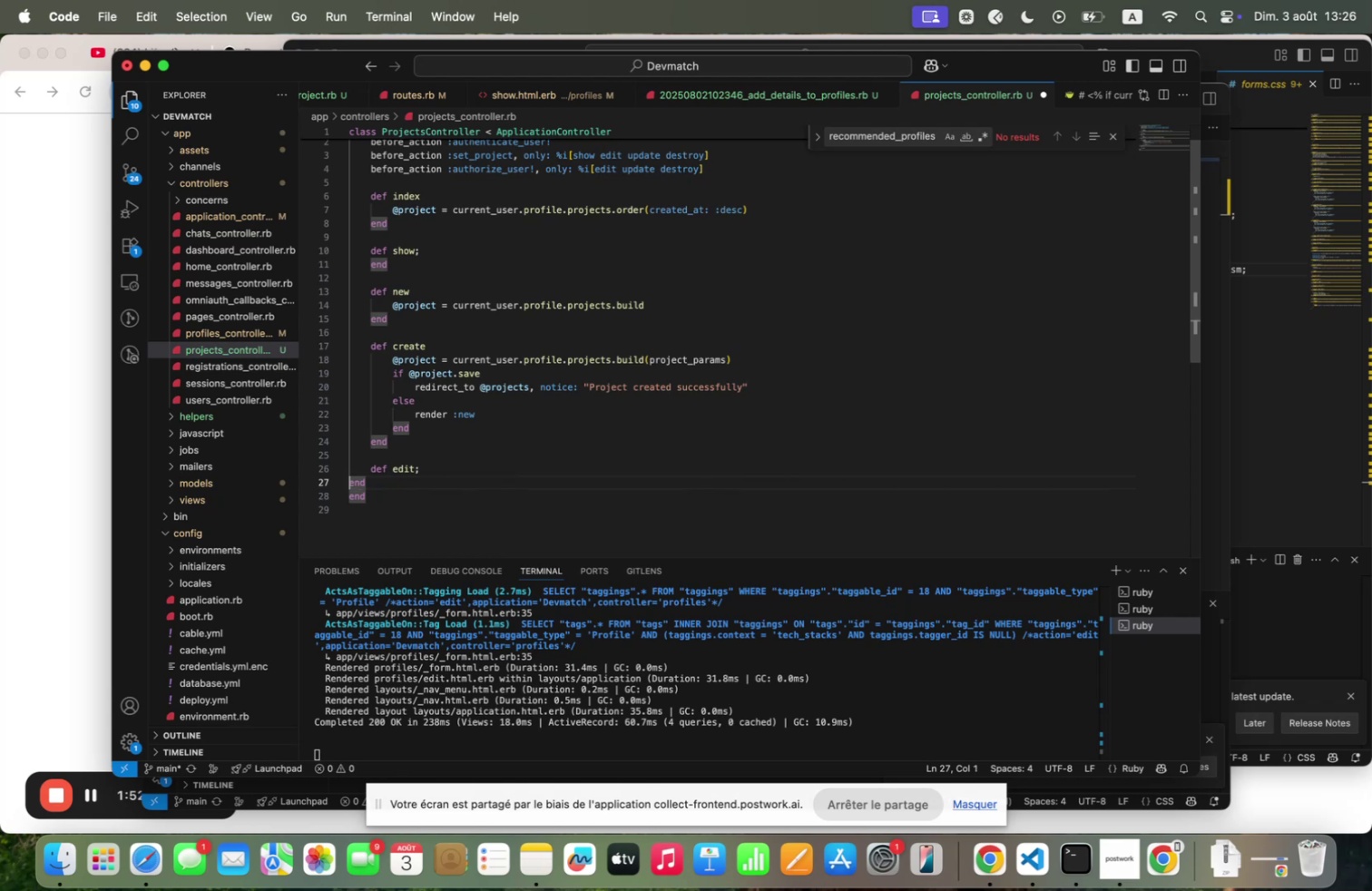 
key(Space)
 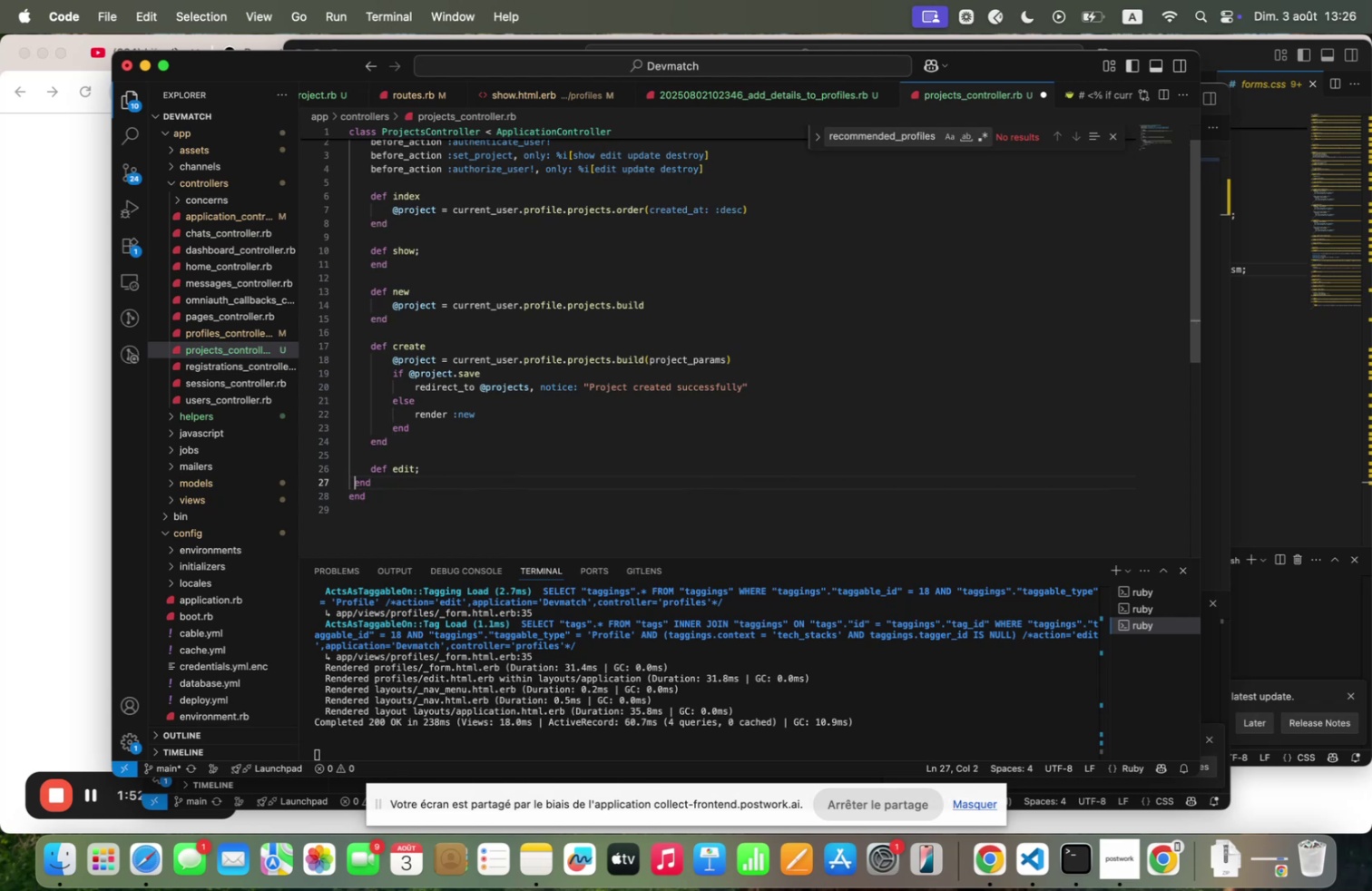 
key(Space)
 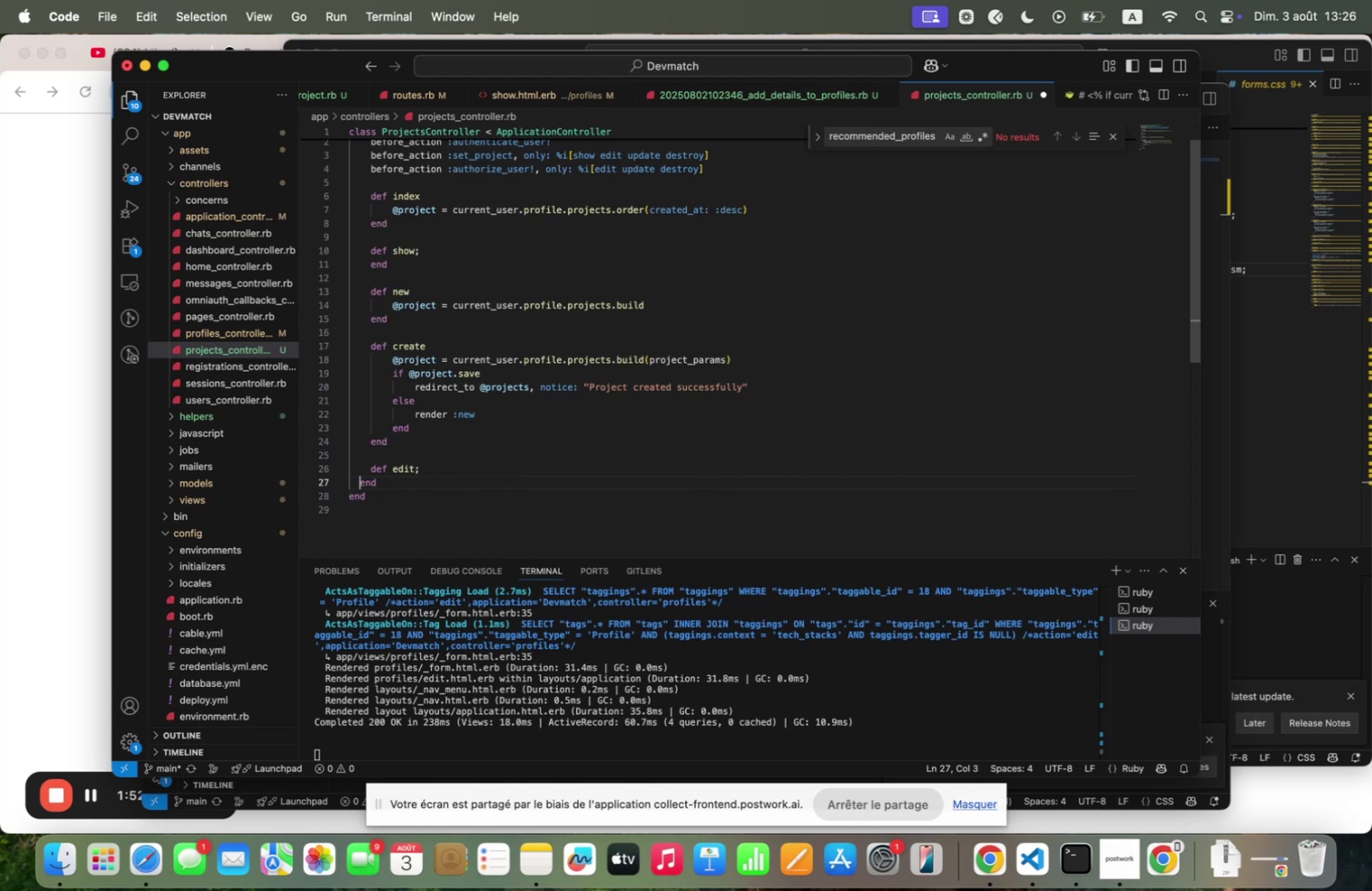 
key(Space)
 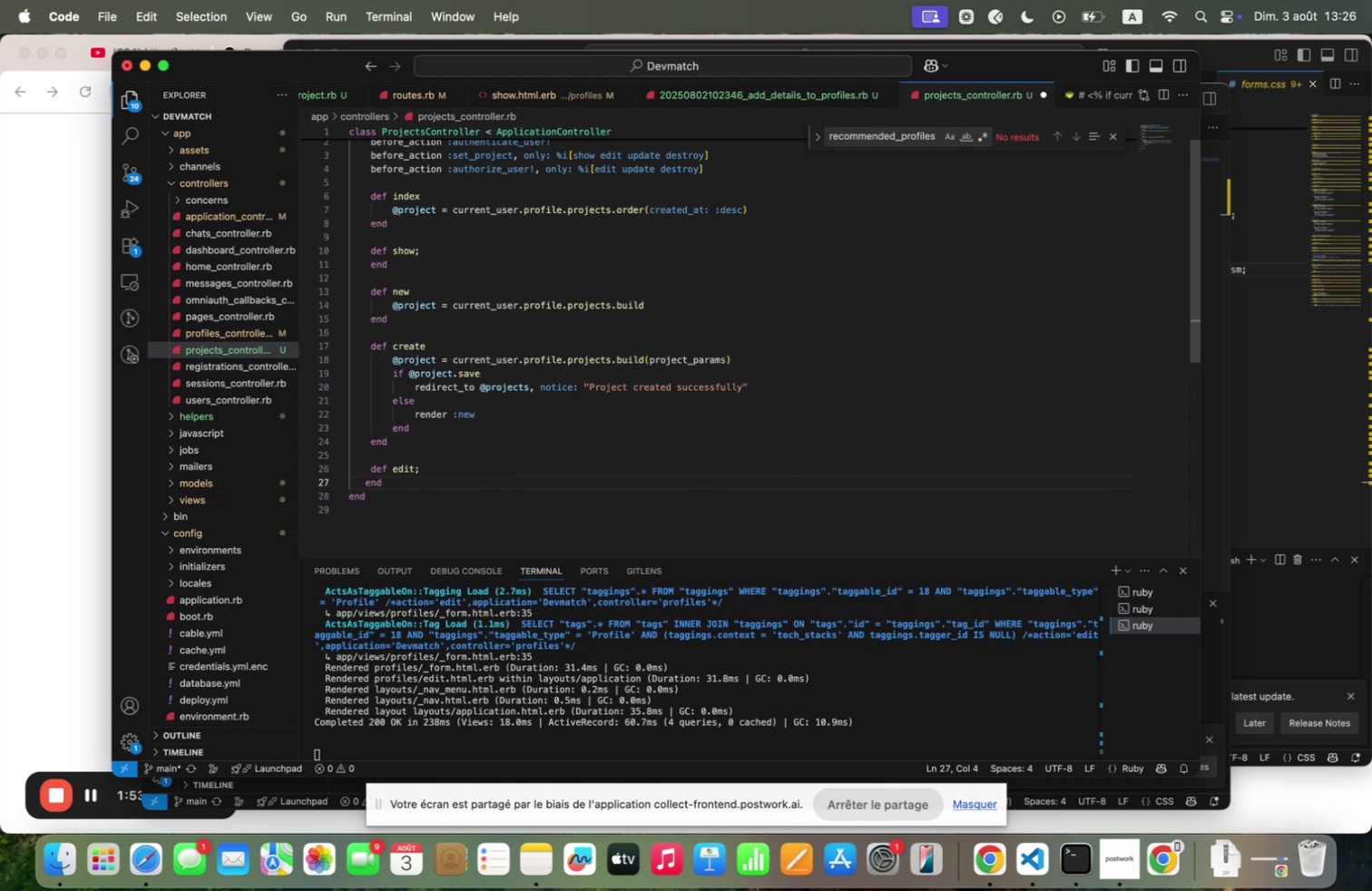 
key(Space)
 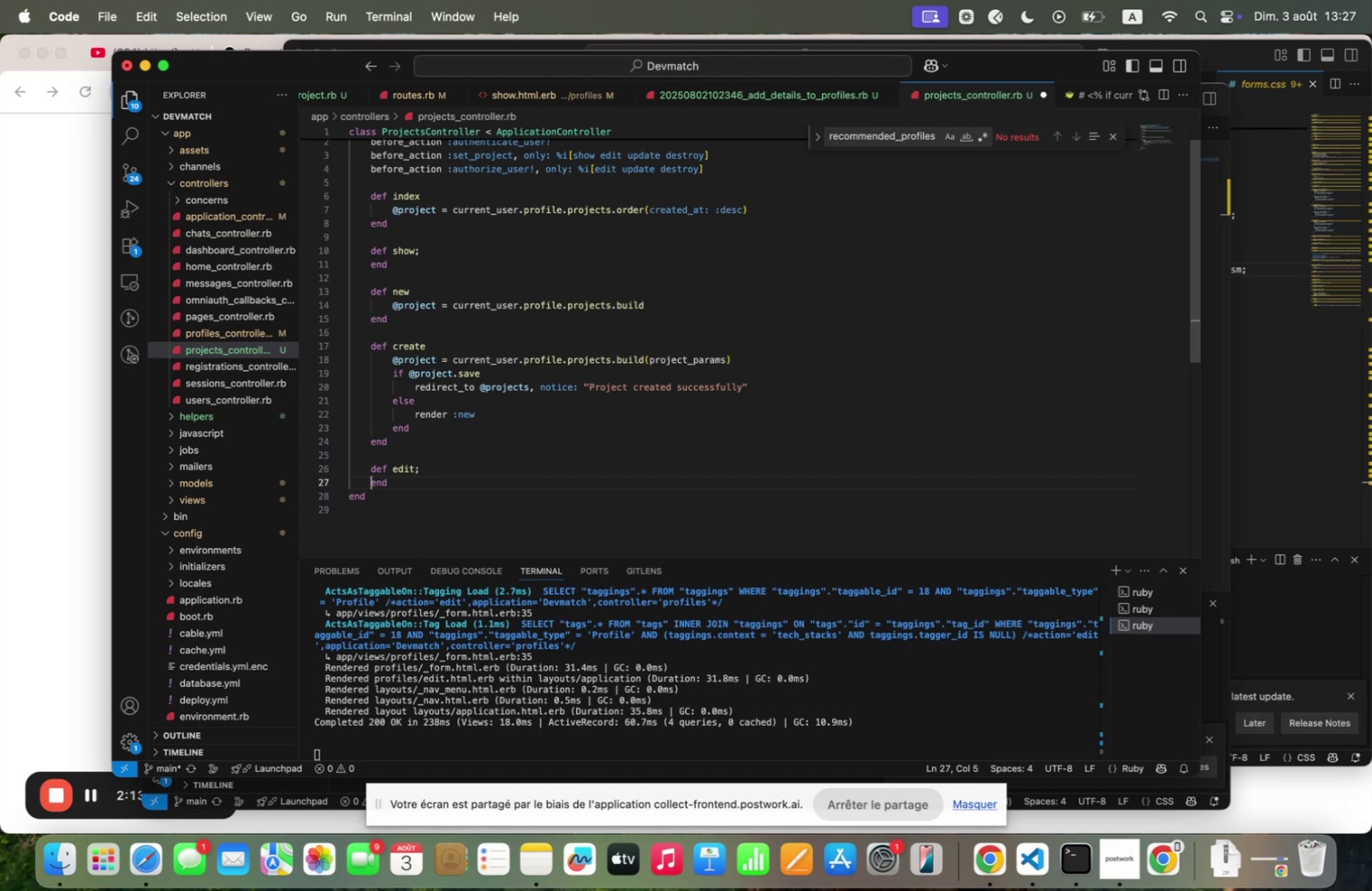 
wait(25.42)
 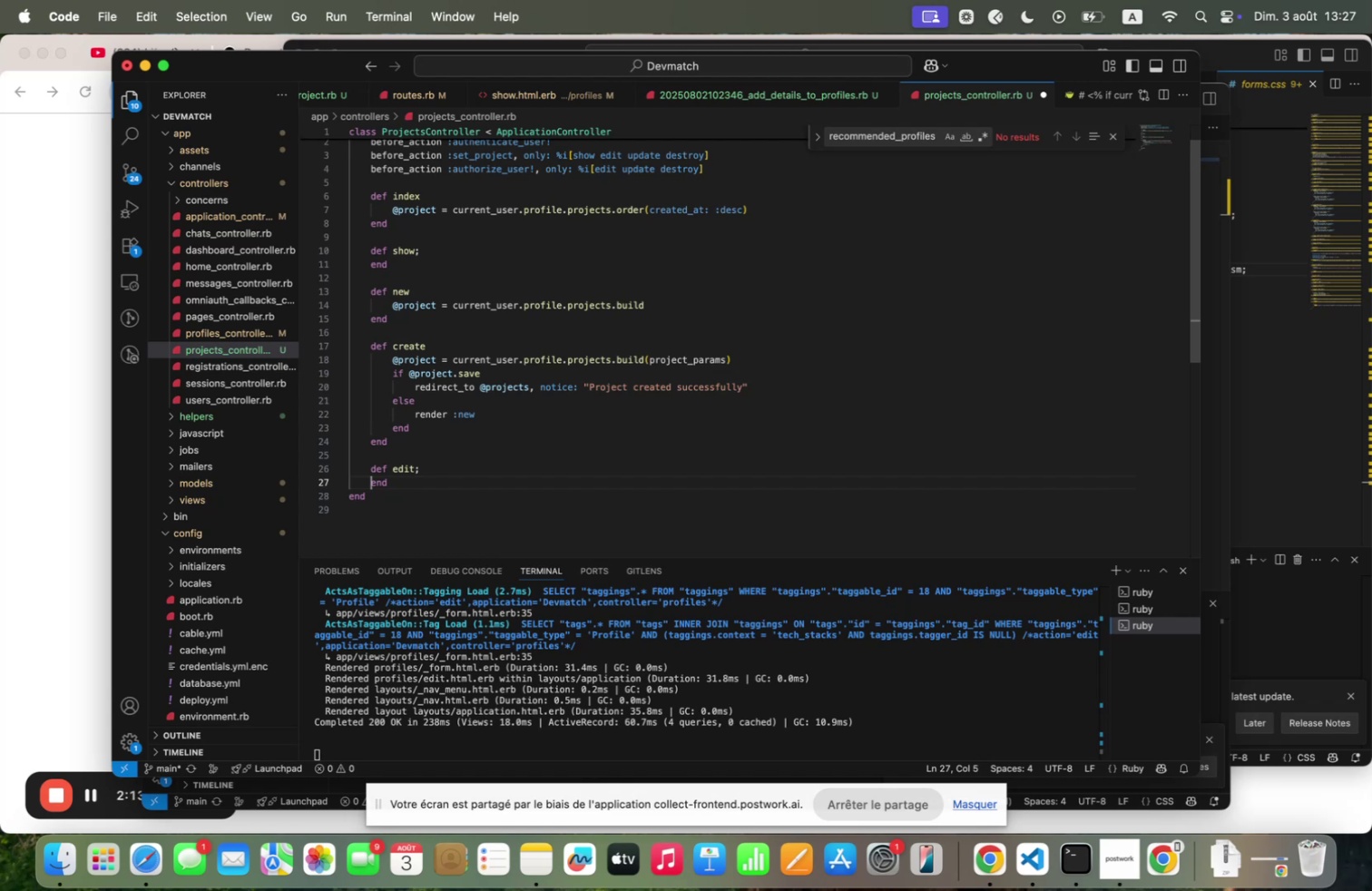 
key(ArrowRight)
 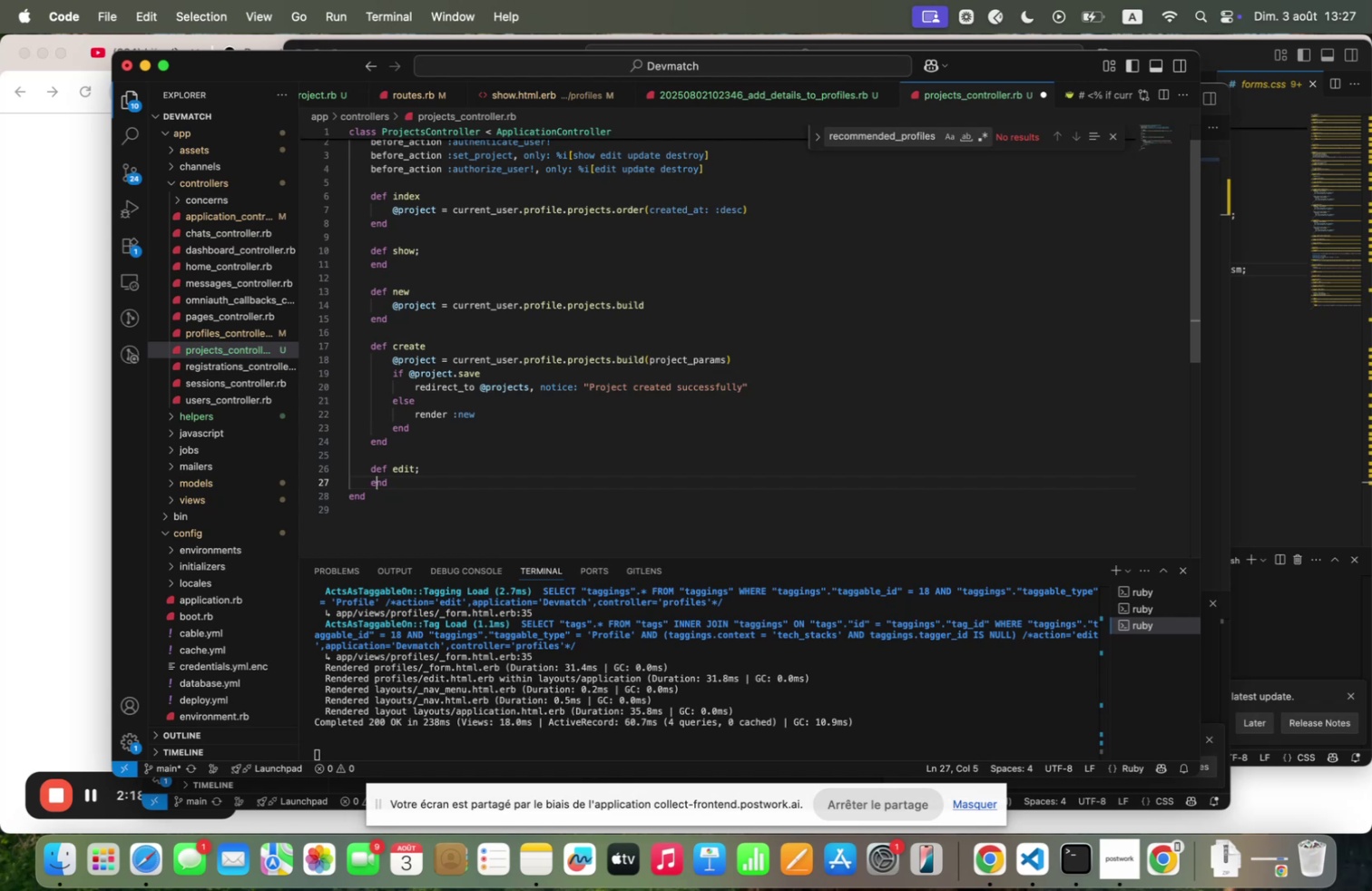 
key(ArrowRight)
 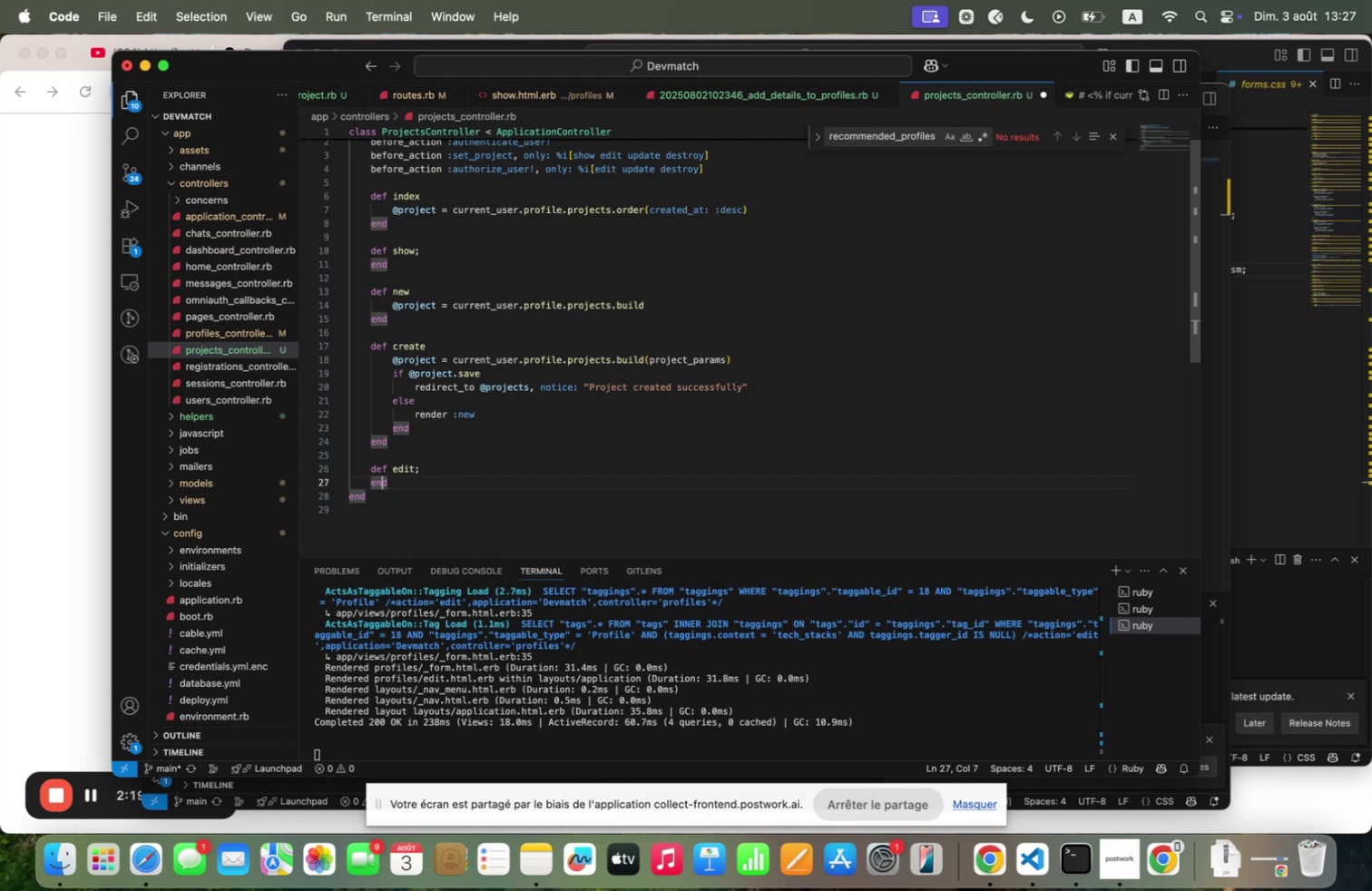 
key(ArrowRight)
 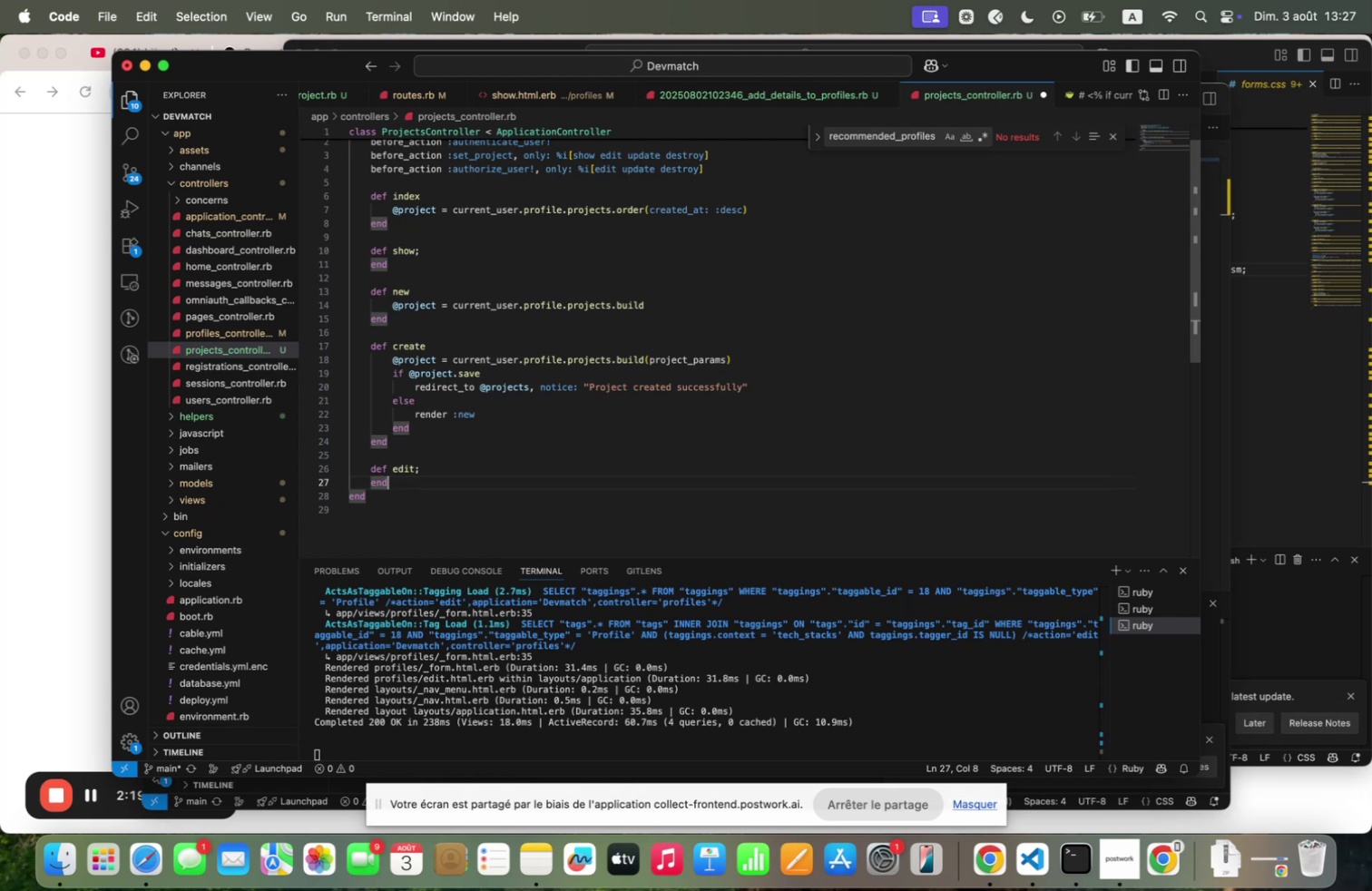 
key(ArrowRight)
 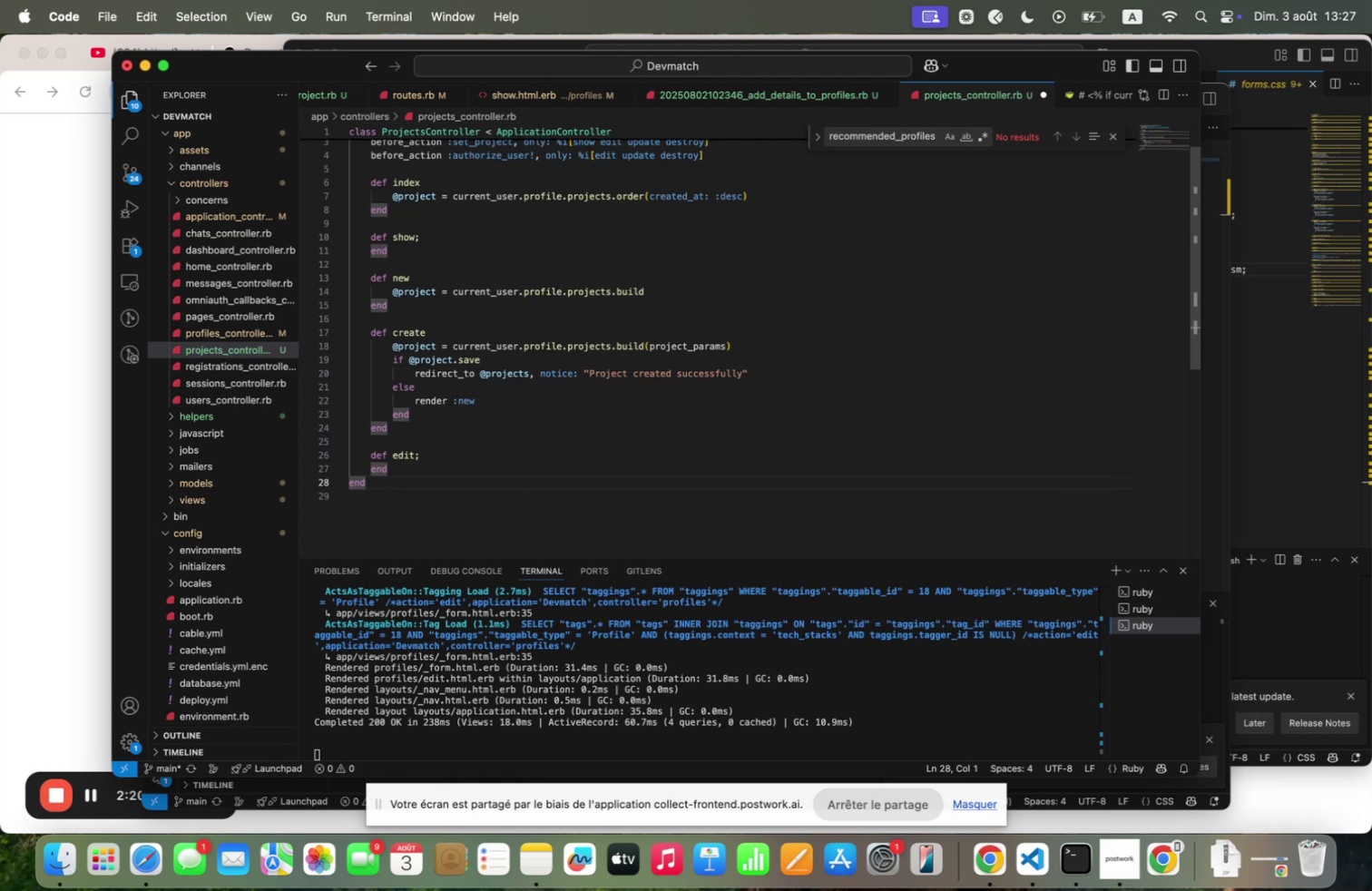 
key(ArrowLeft)
 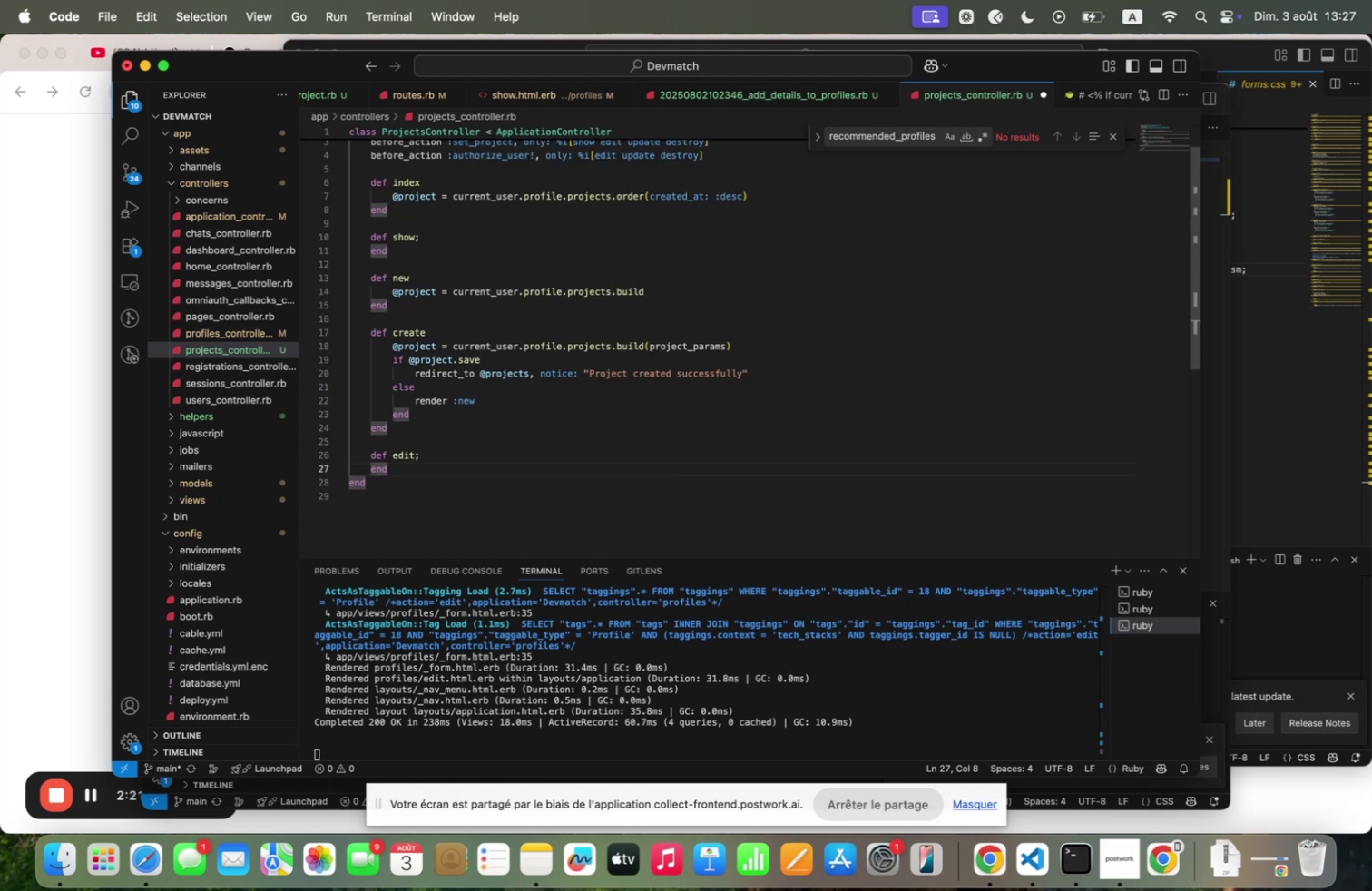 
key(Enter)
 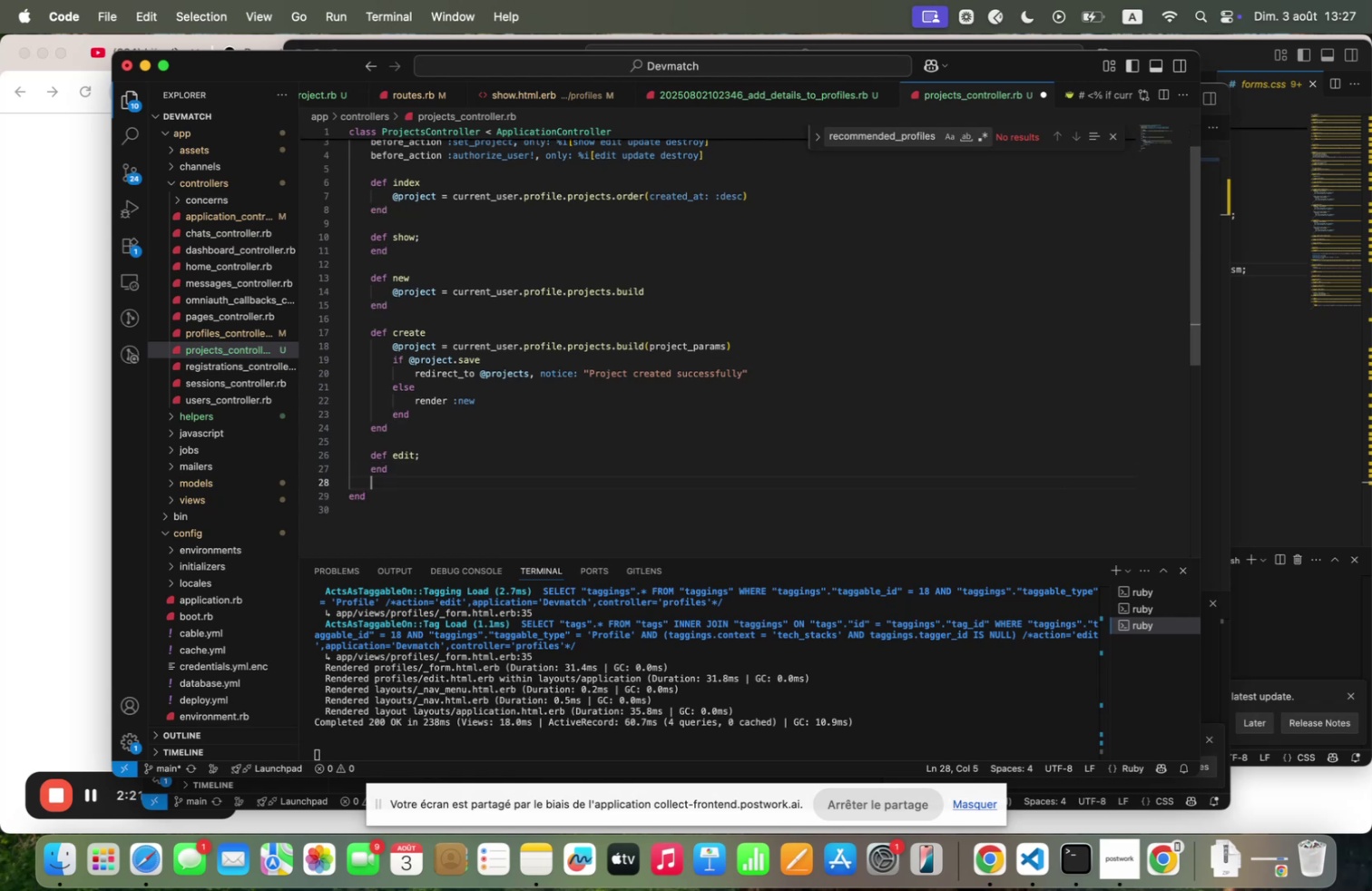 
key(Enter)
 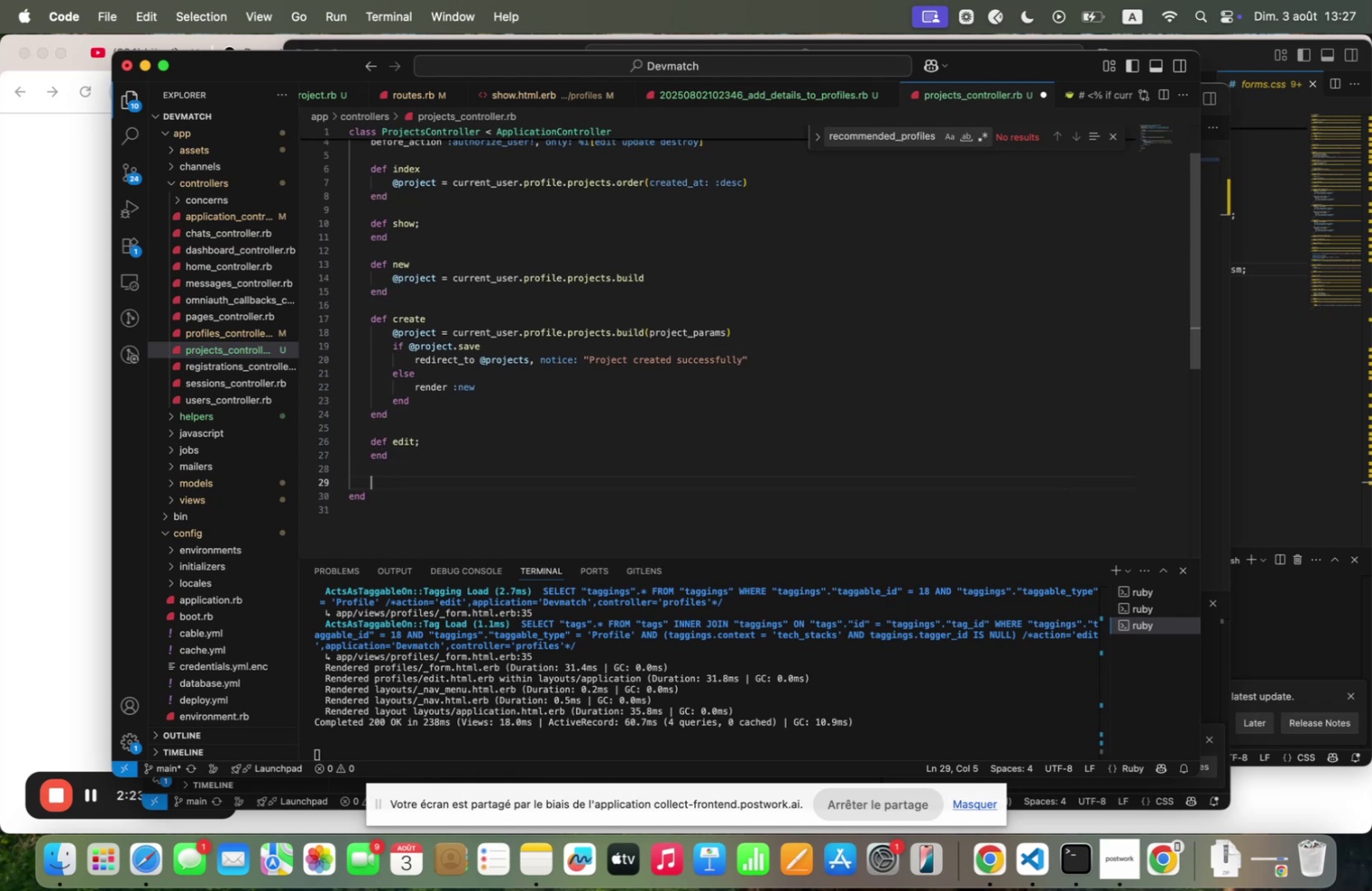 
type(def updqte )
 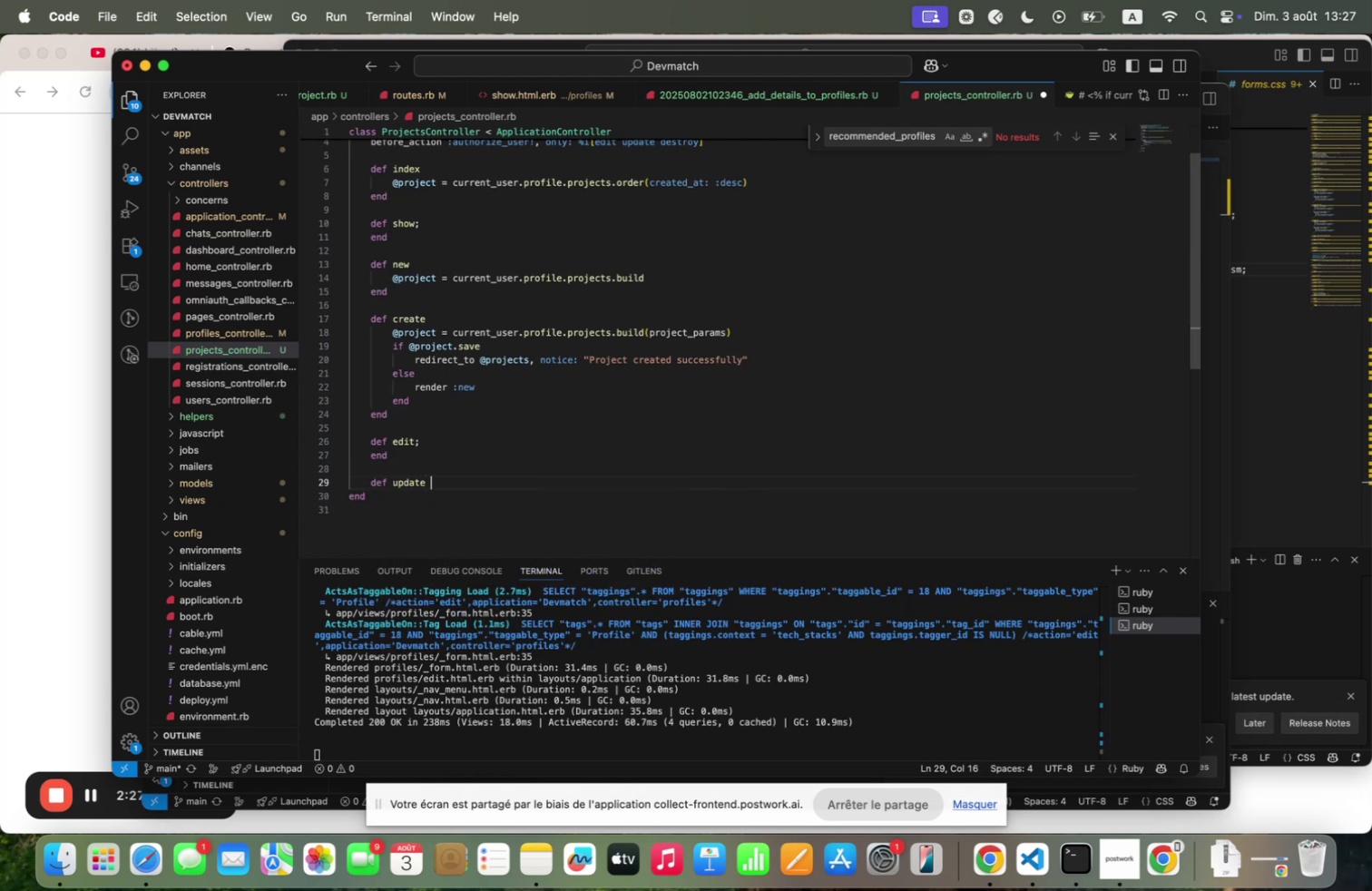 
key(Enter)
 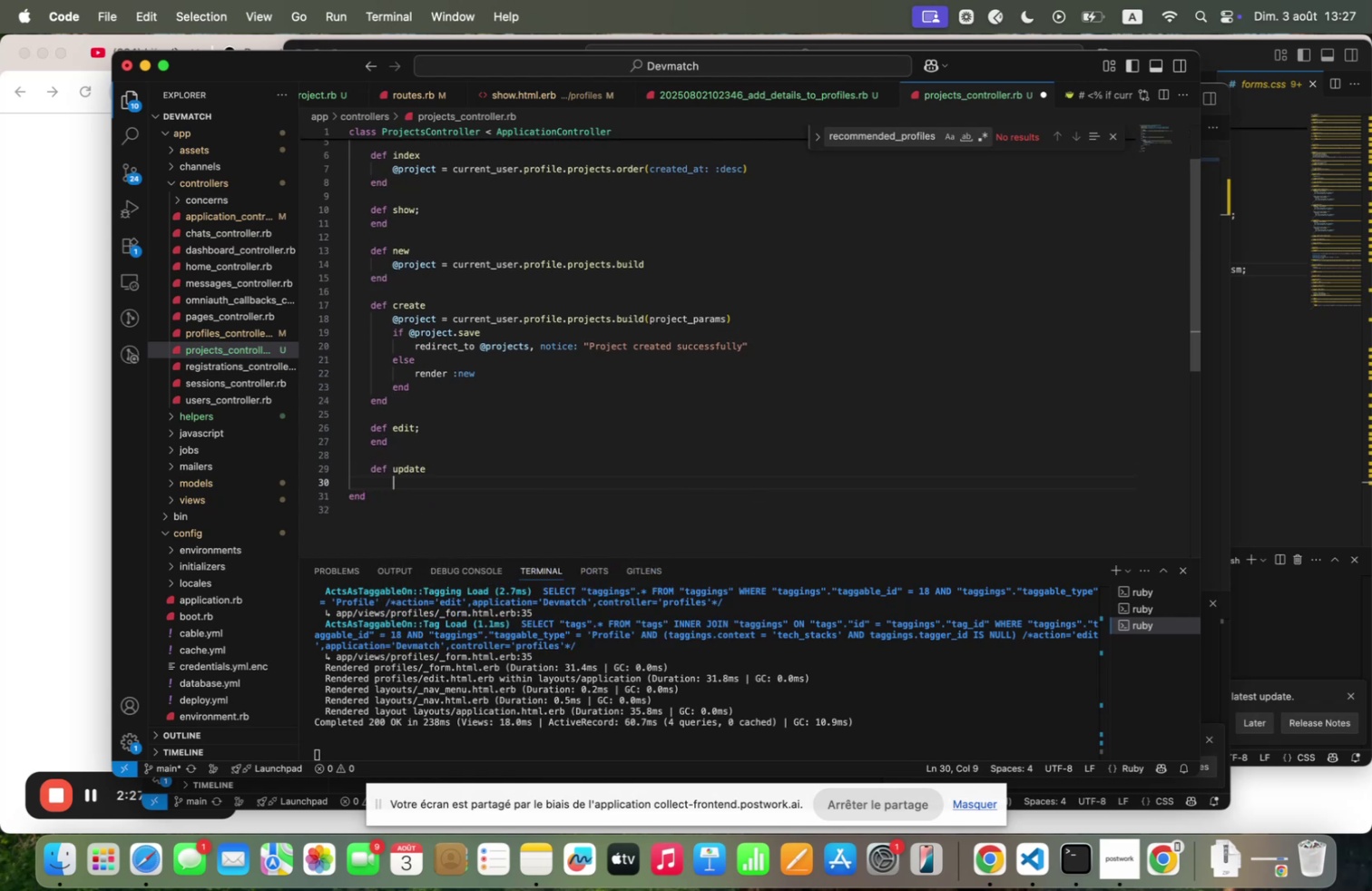 
type(end)
 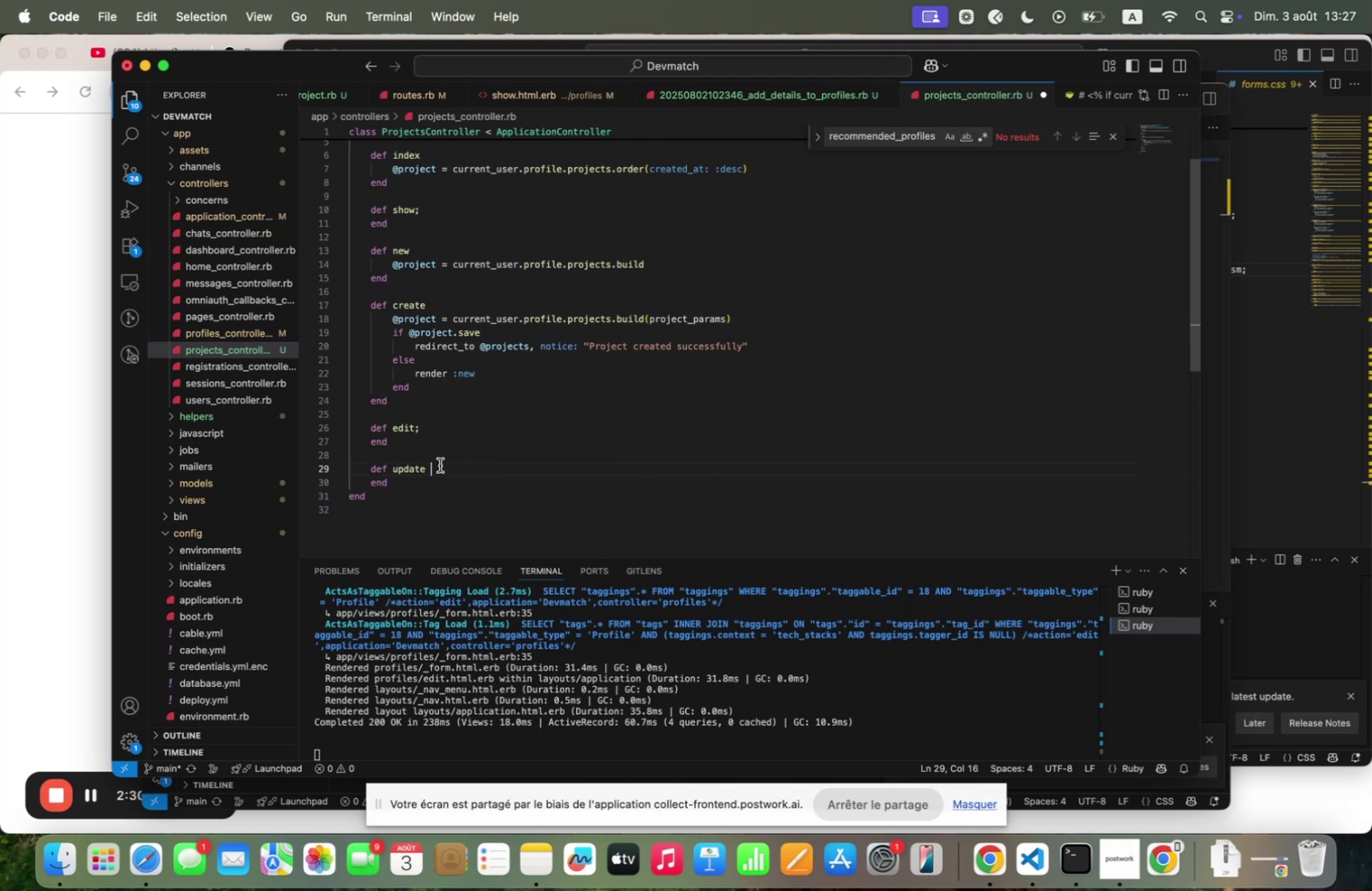 
key(Enter)
 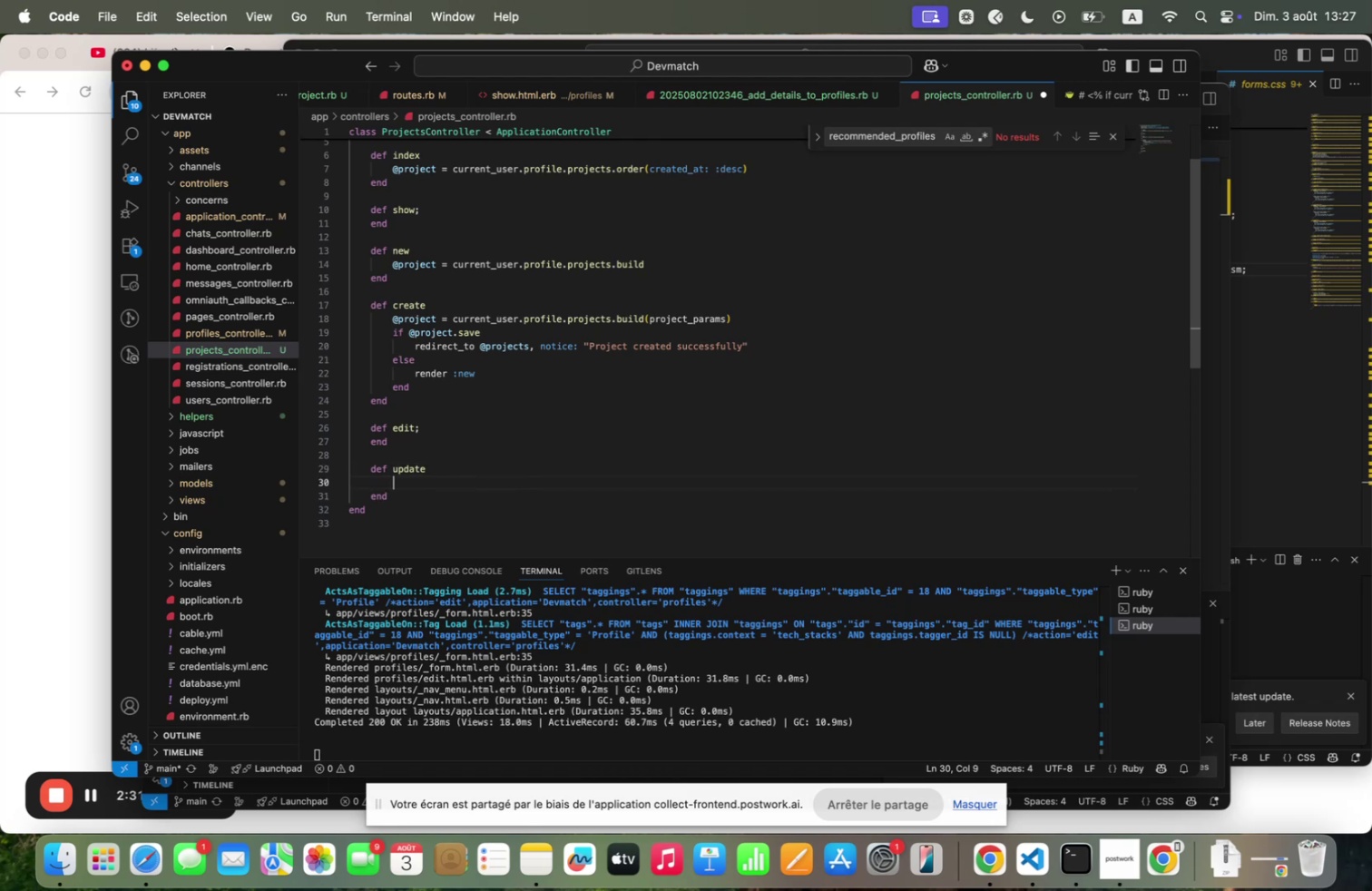 
type(if [Fn]project<updqte5projec)
 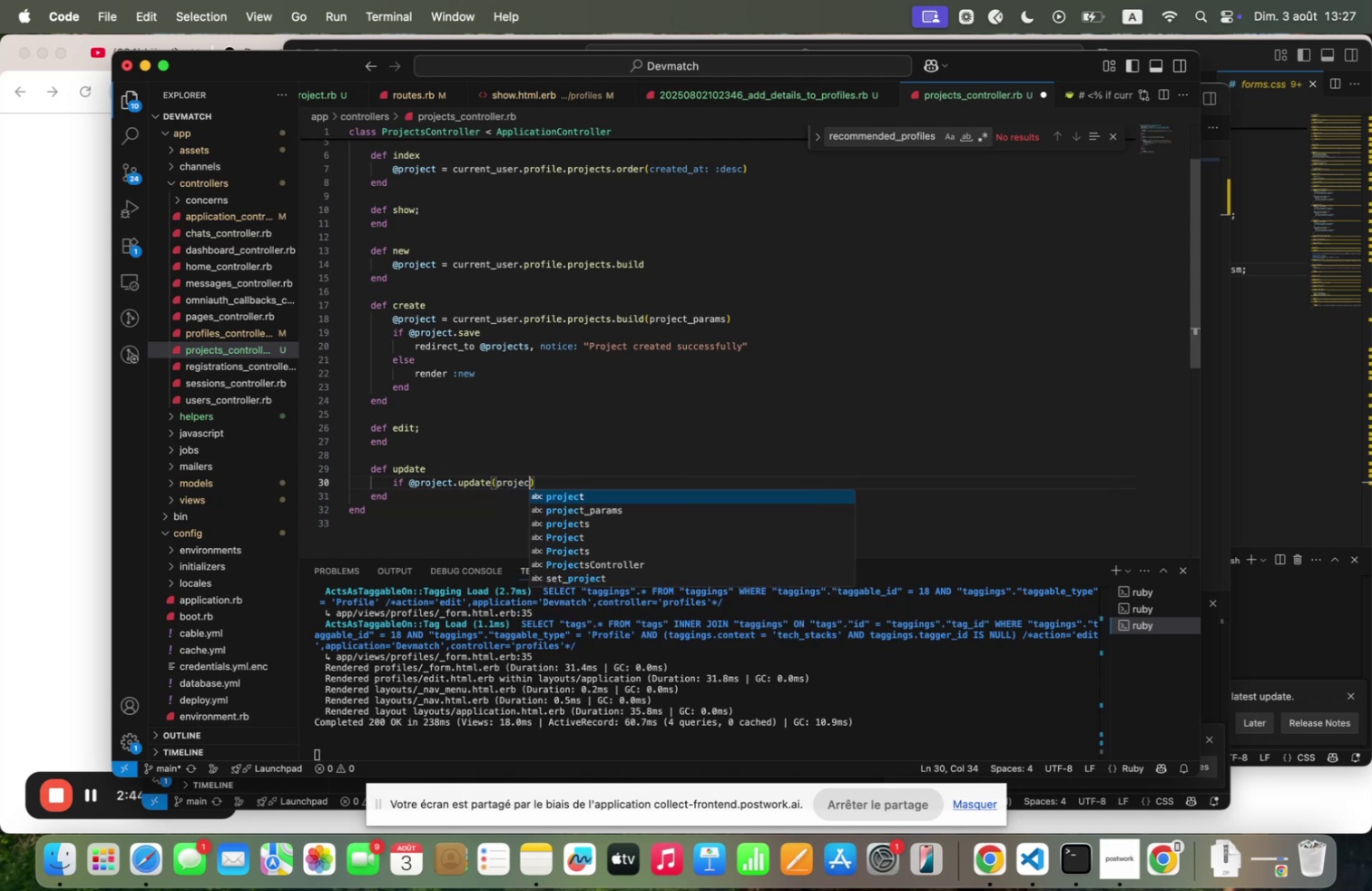 
key(ArrowDown)
 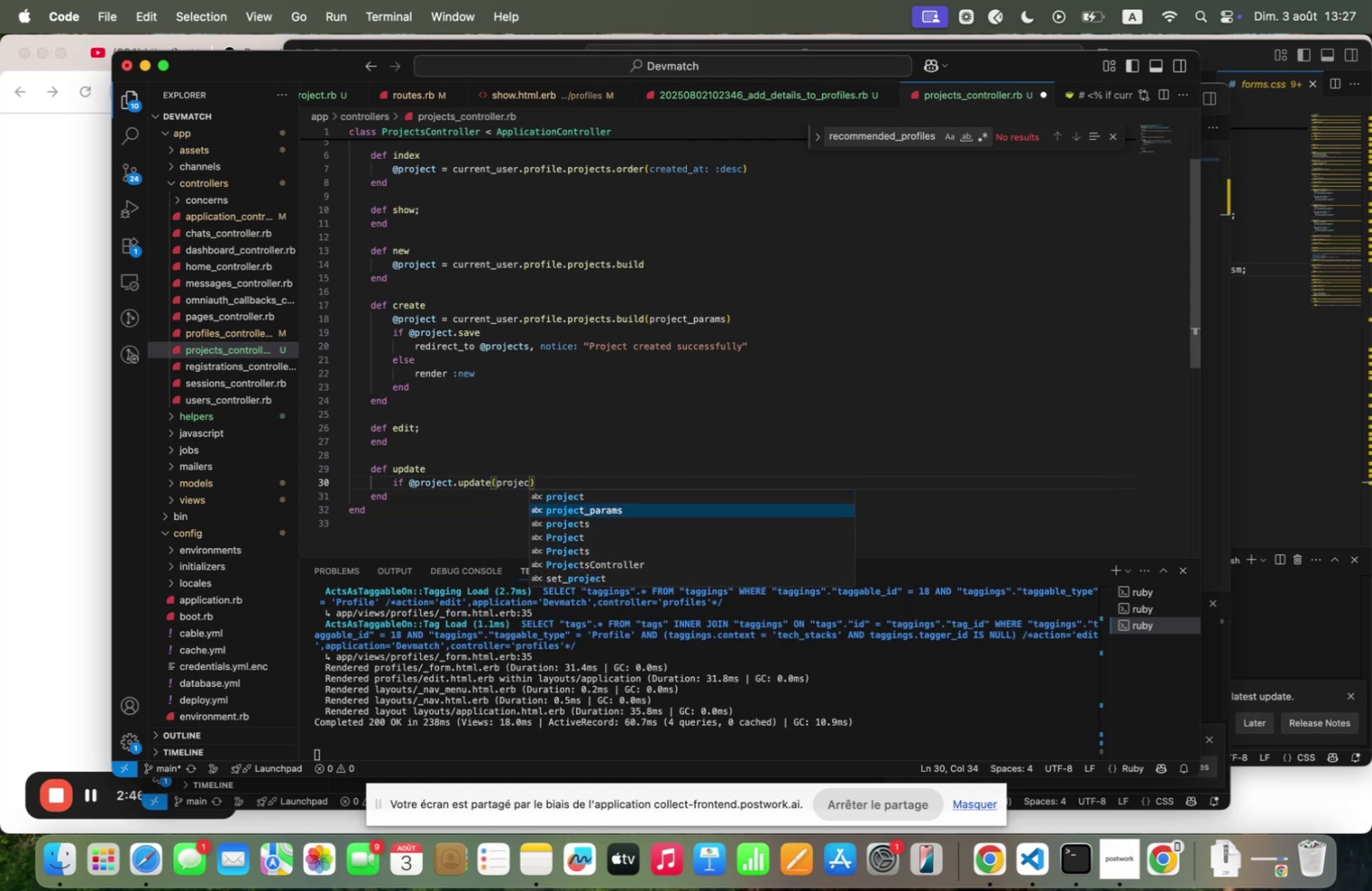 
key(Enter)
 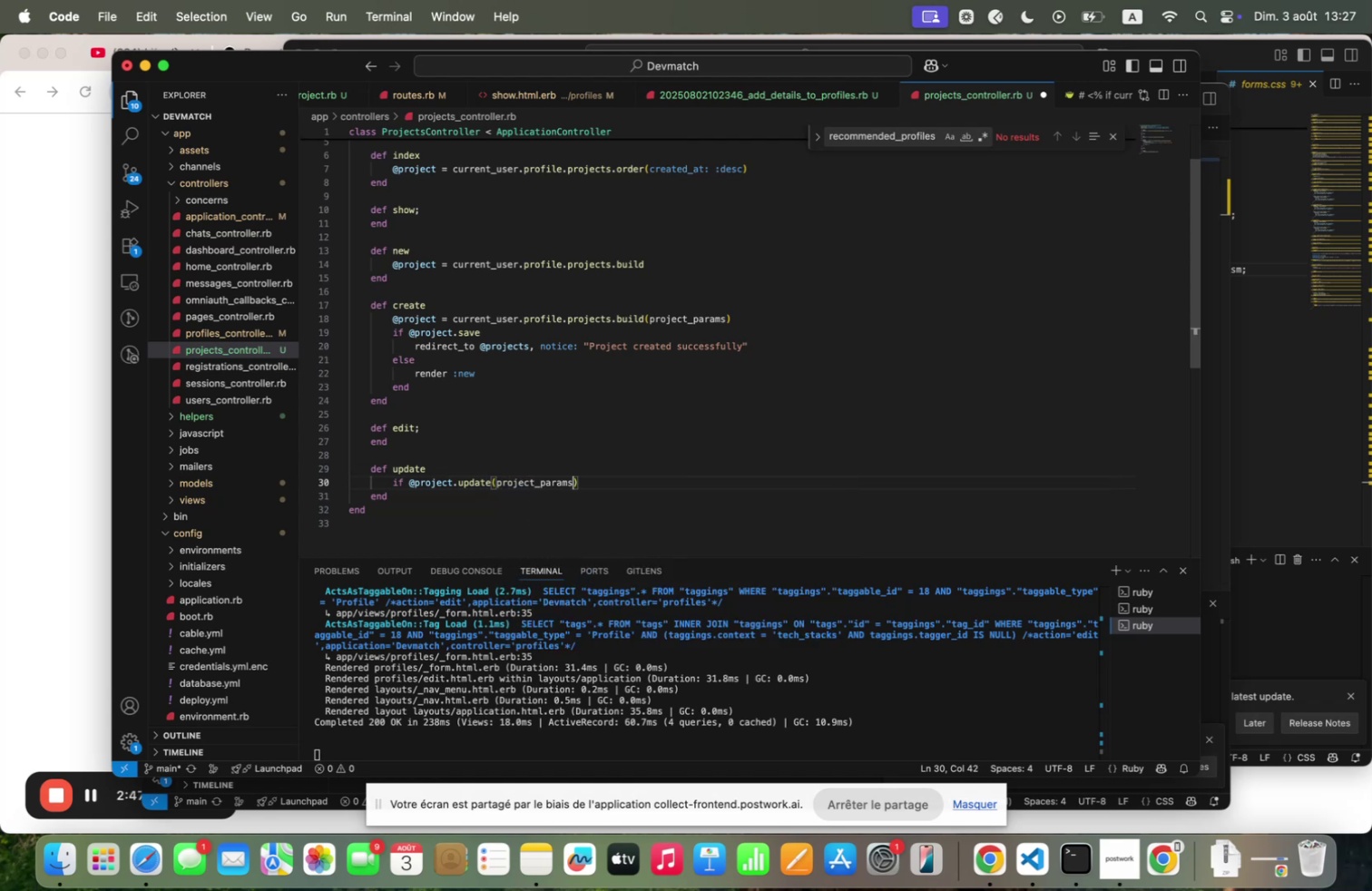 
key(ArrowRight)
 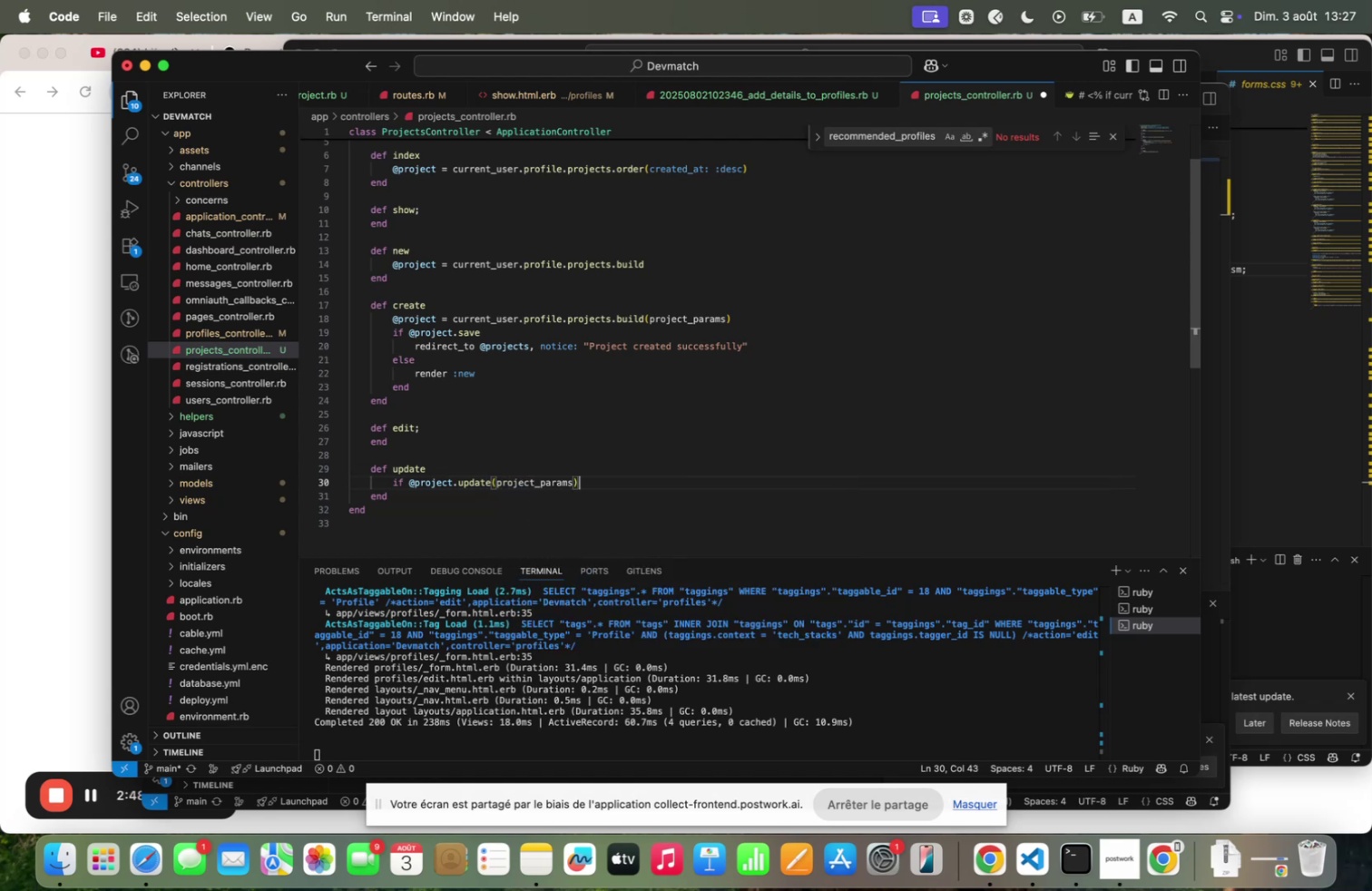 
key(Enter)
 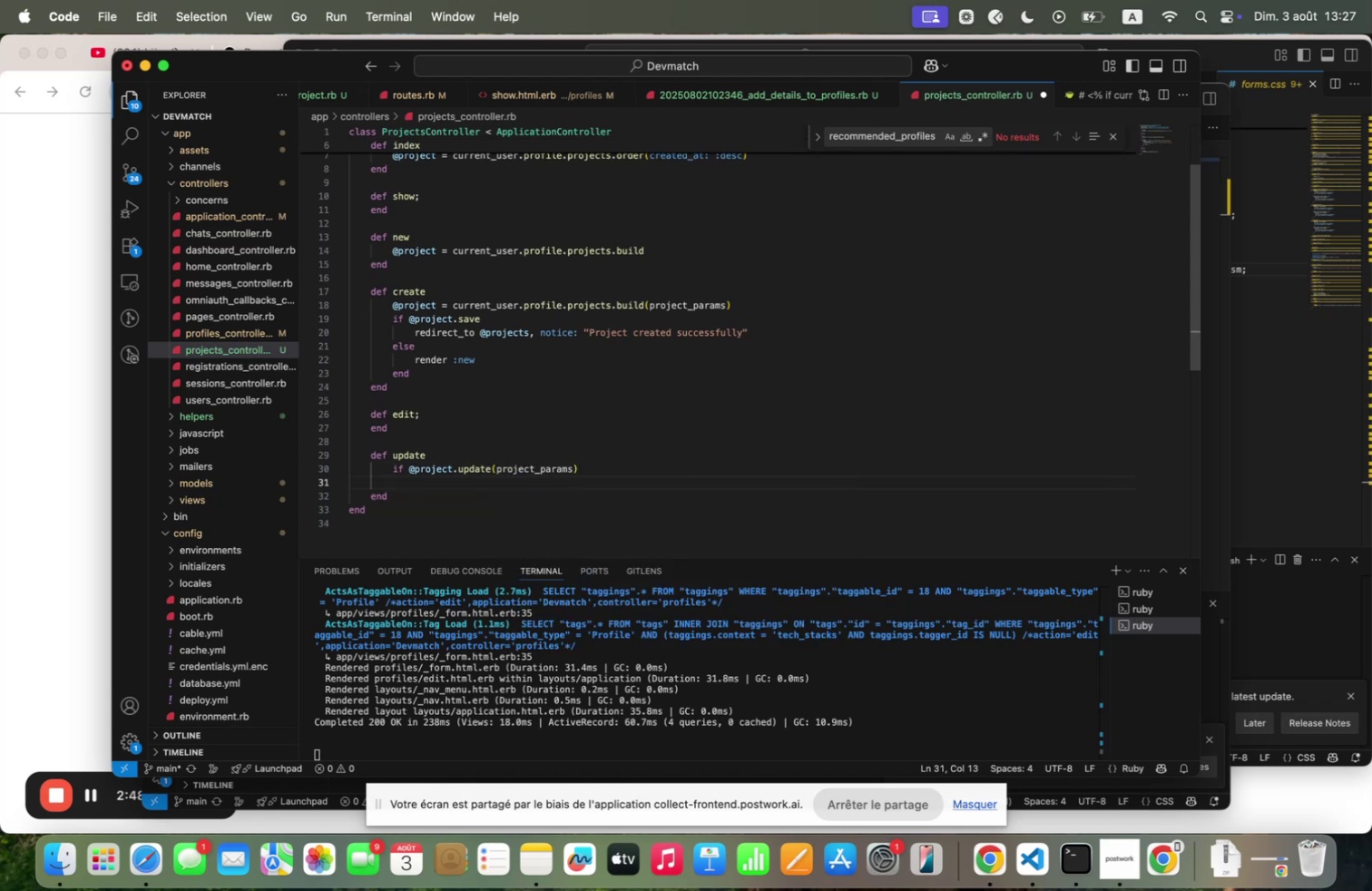 
type(else )
 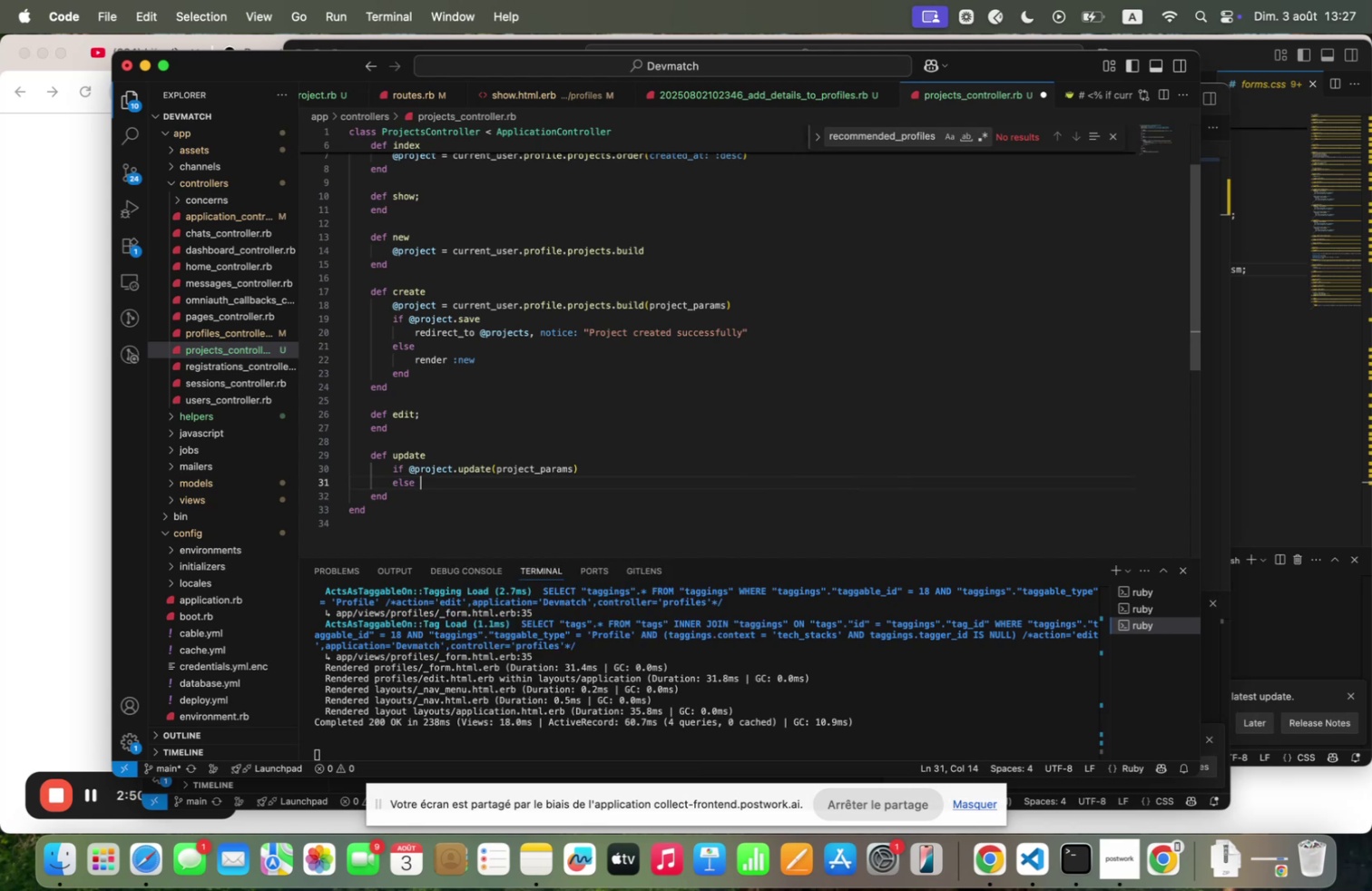 
key(Enter)
 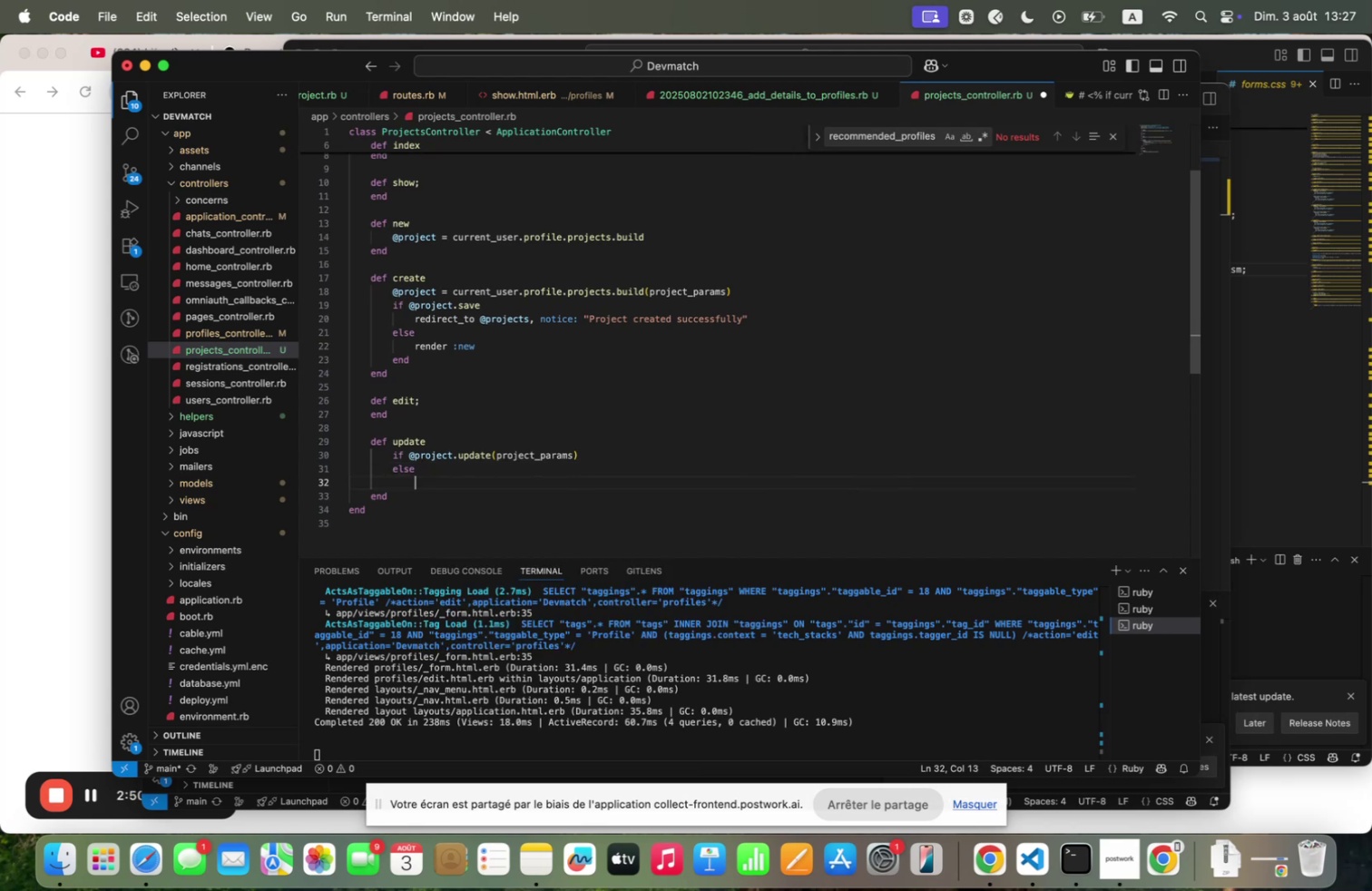 
type(end)
 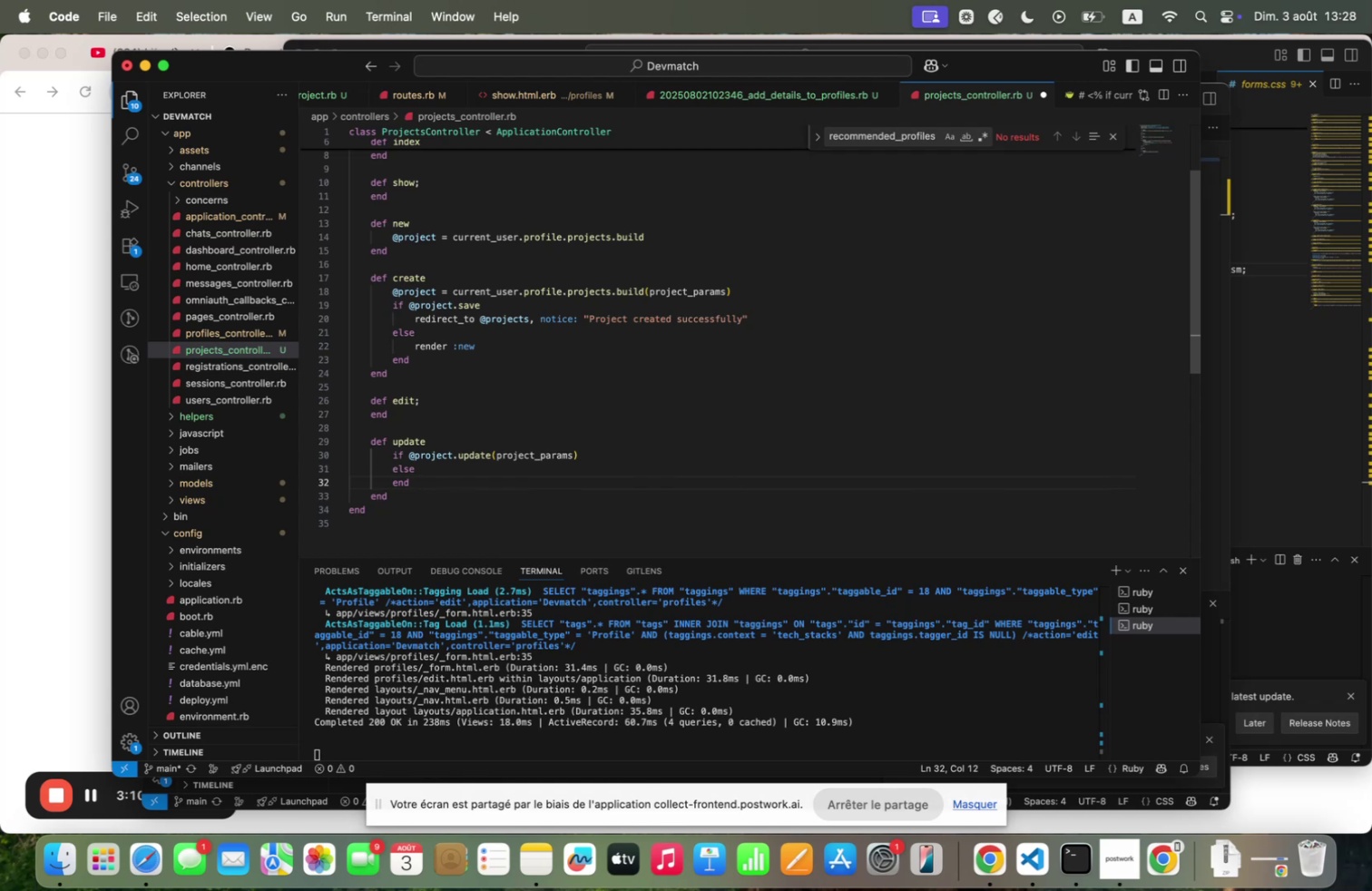 
wait(23.92)
 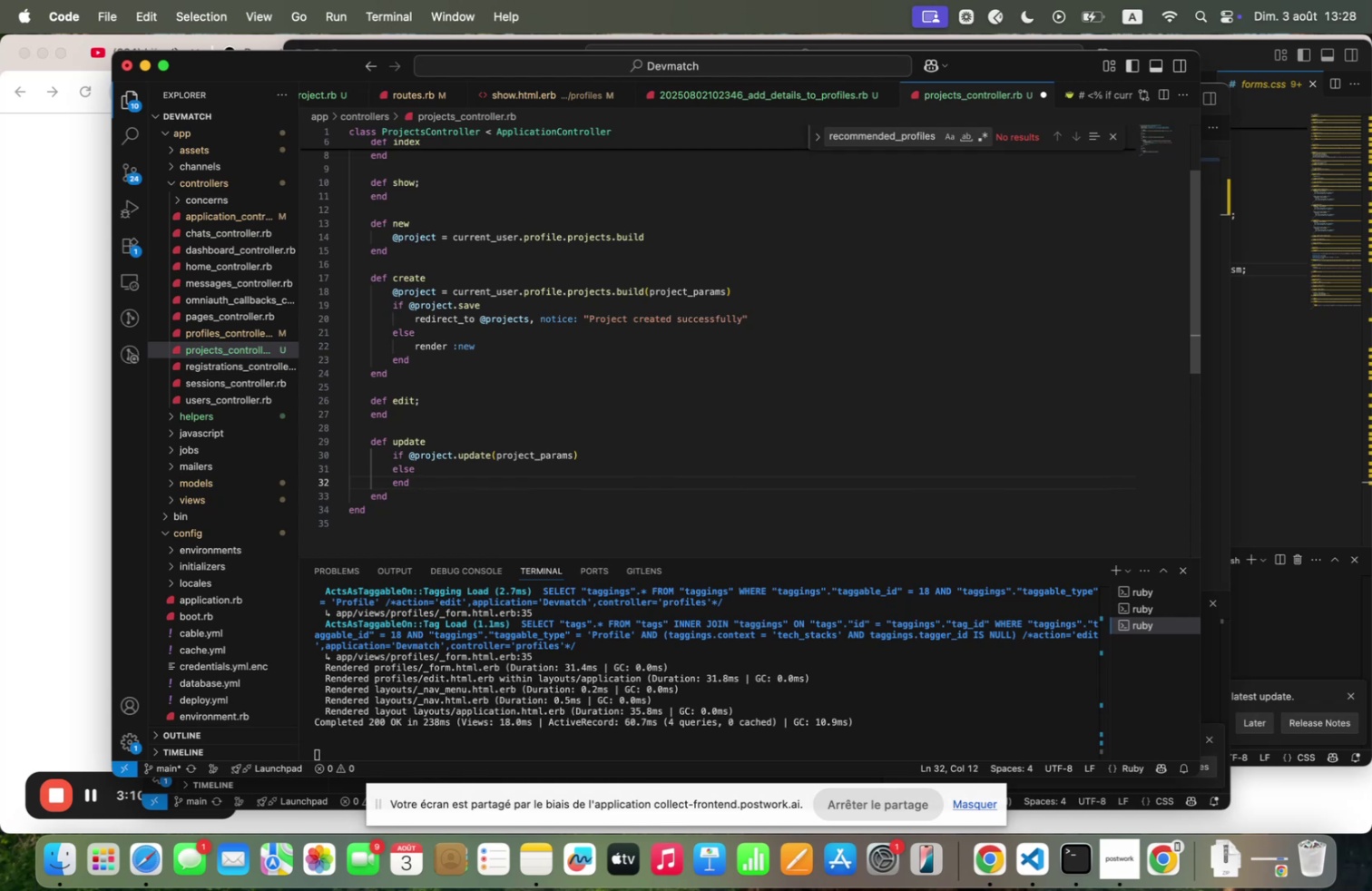 
left_click([427, 470])
 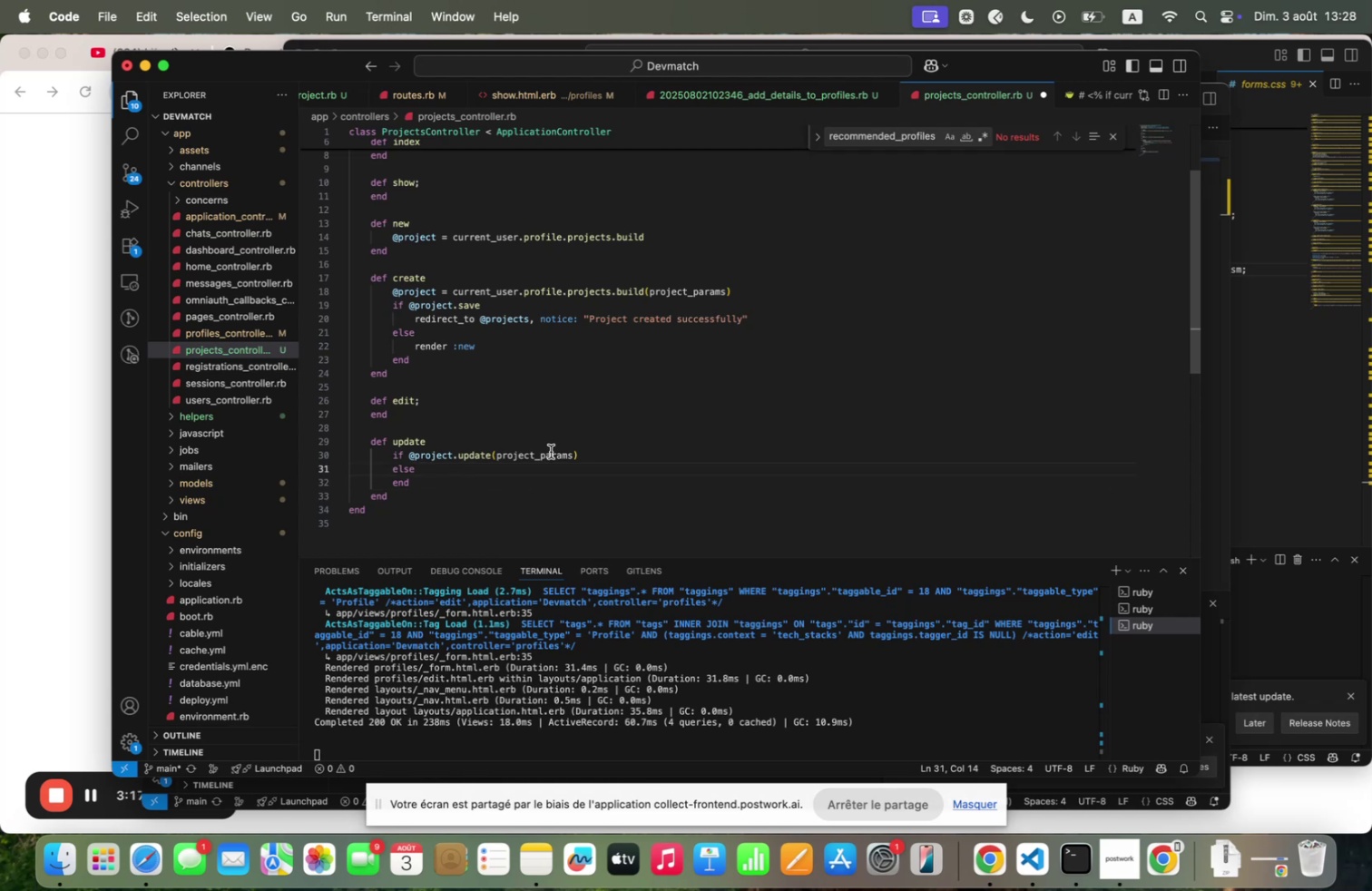 
left_click([605, 454])
 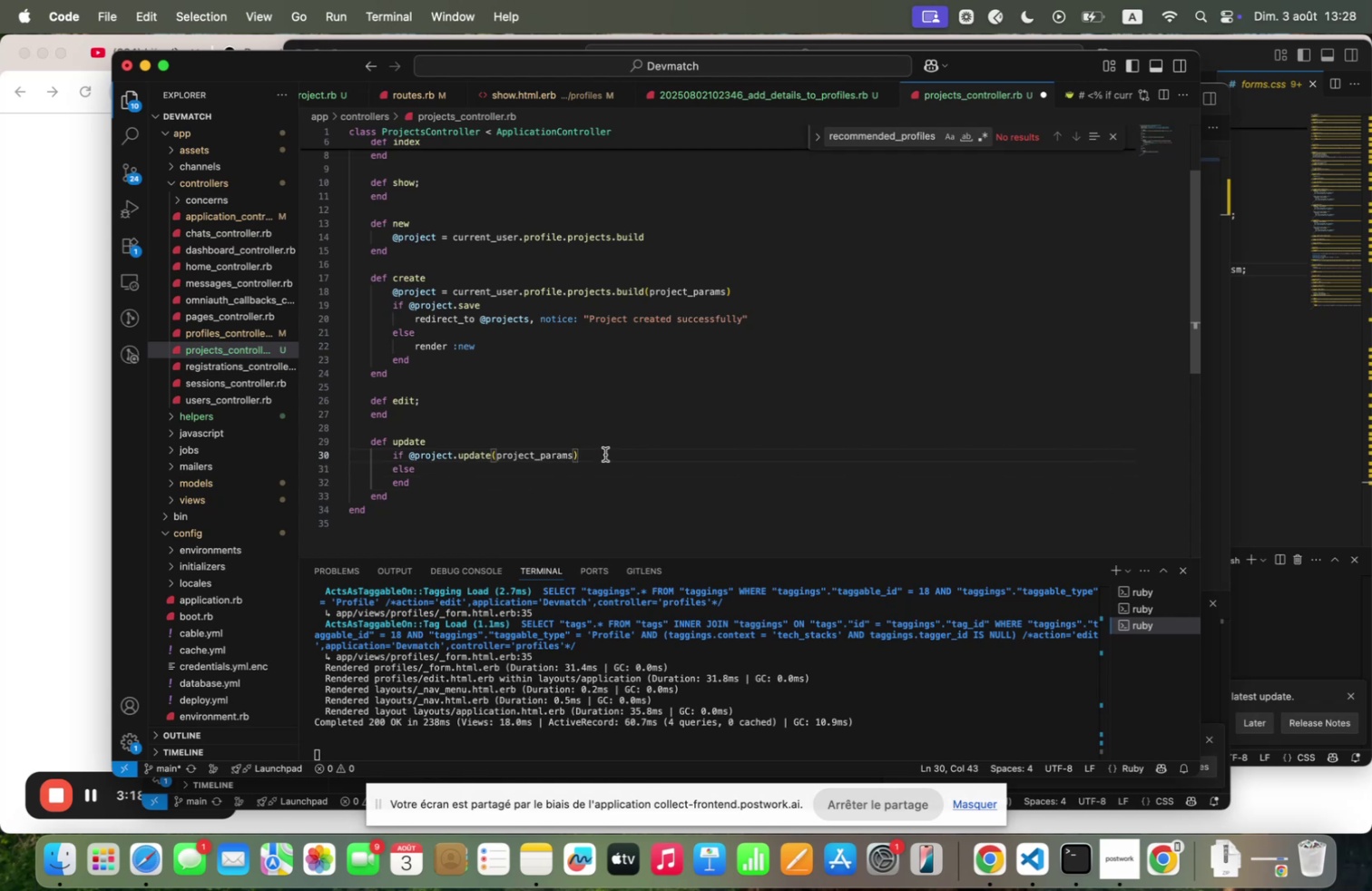 
key(Enter)
 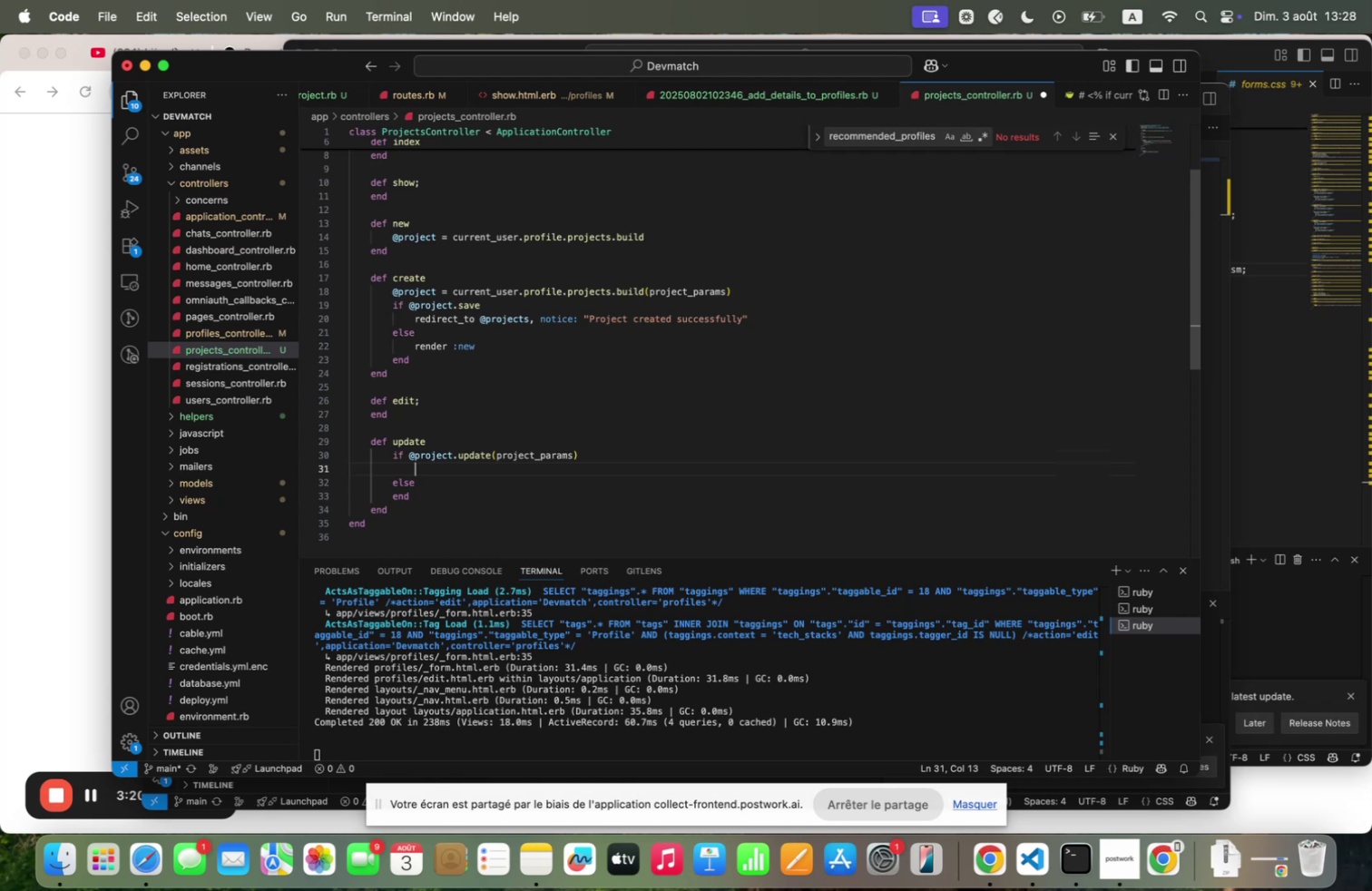 
type(redire)
 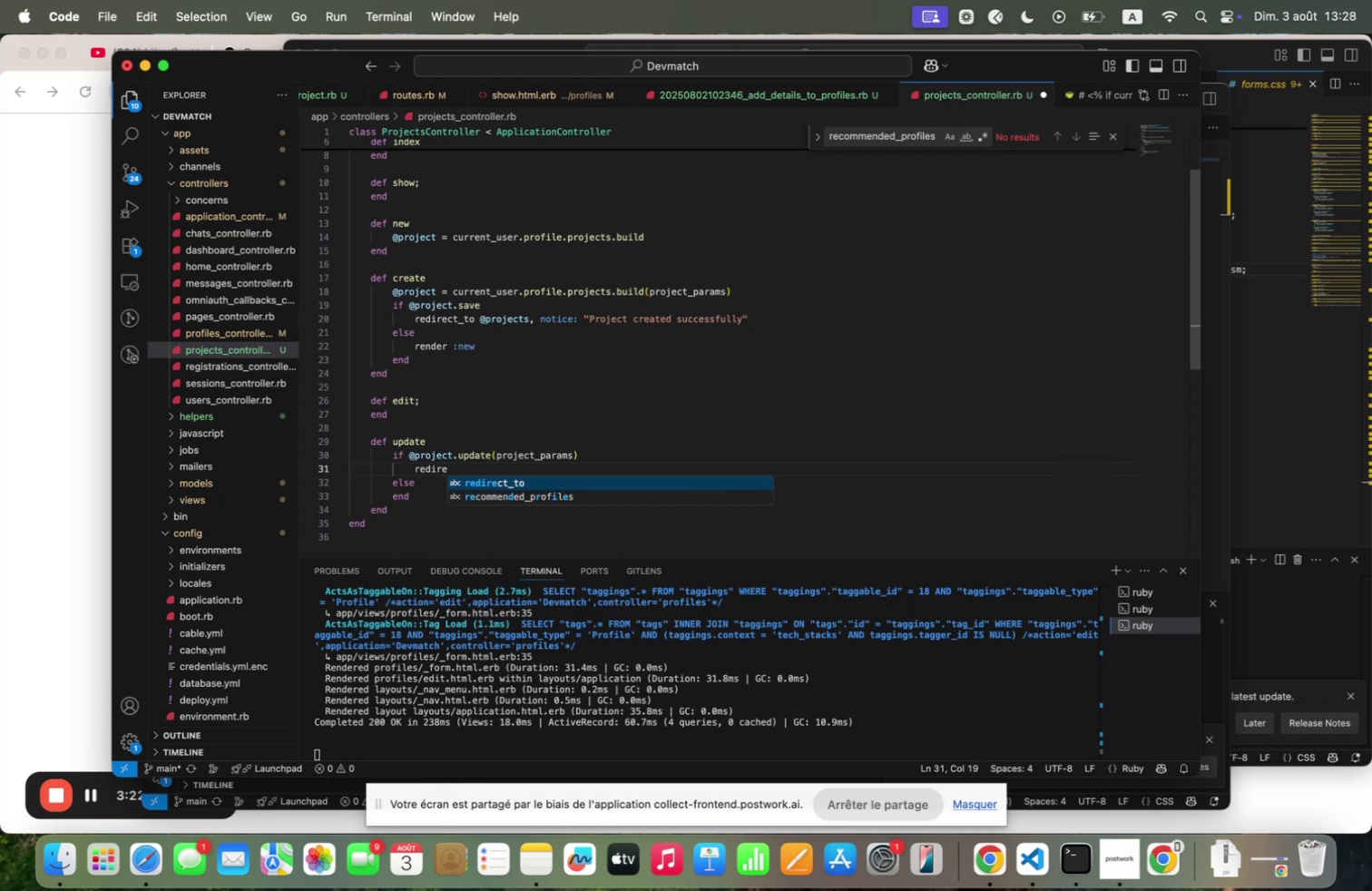 
key(Enter)
 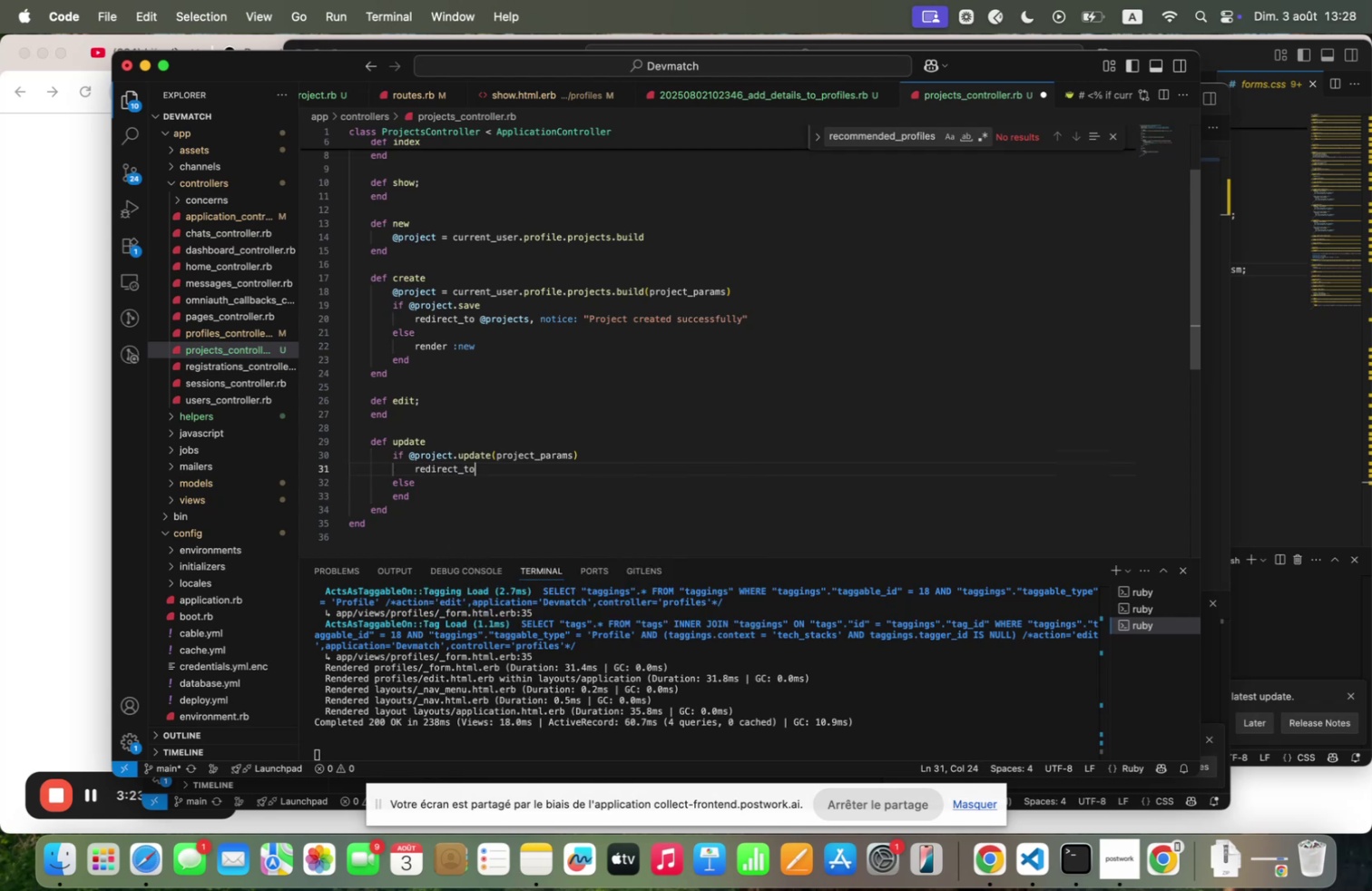 
type( [Fn]projectm notice. 3Project updqted successfy)
key(Backspace)
type(ully)
 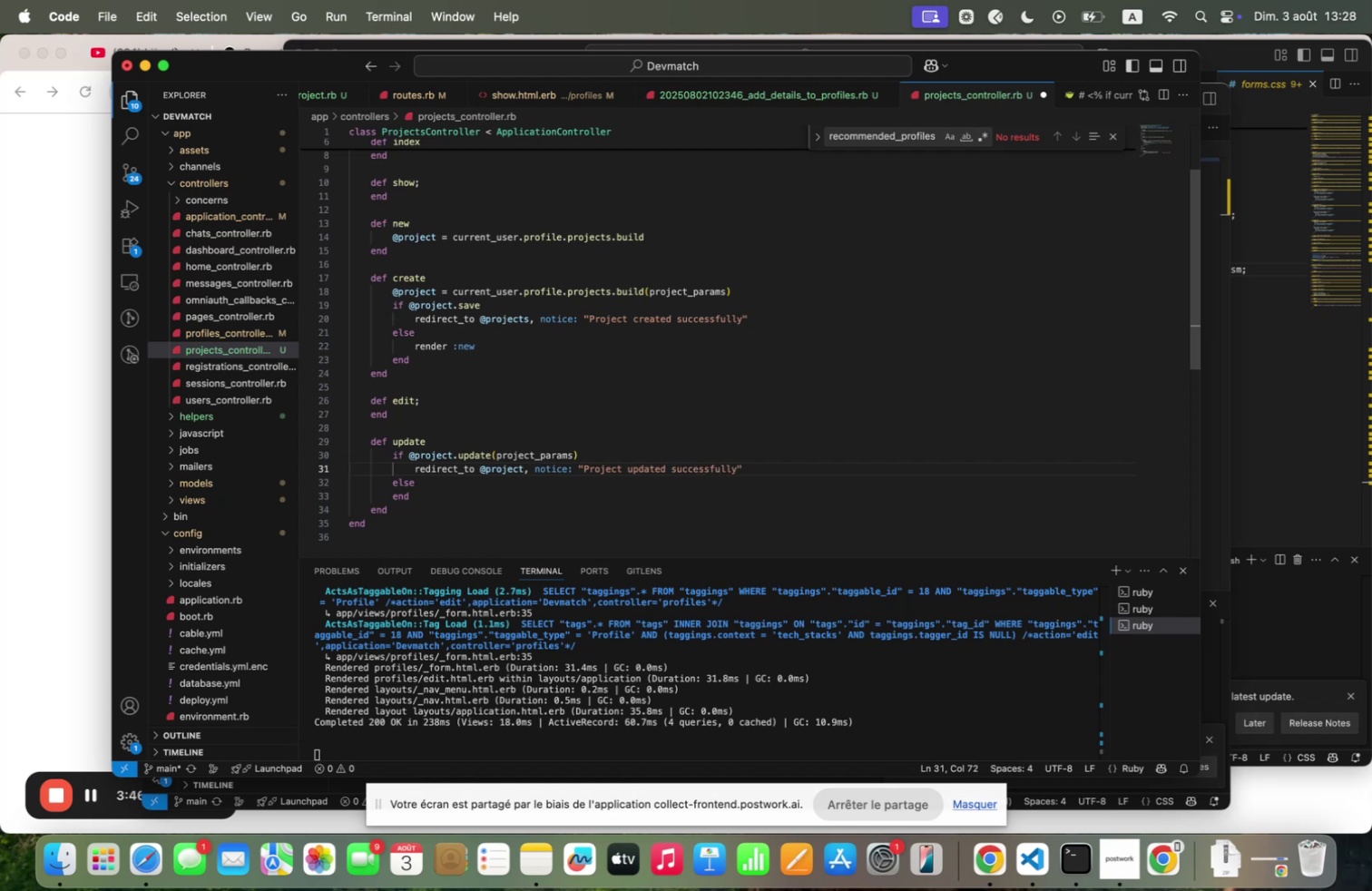 
key(ArrowDown)
 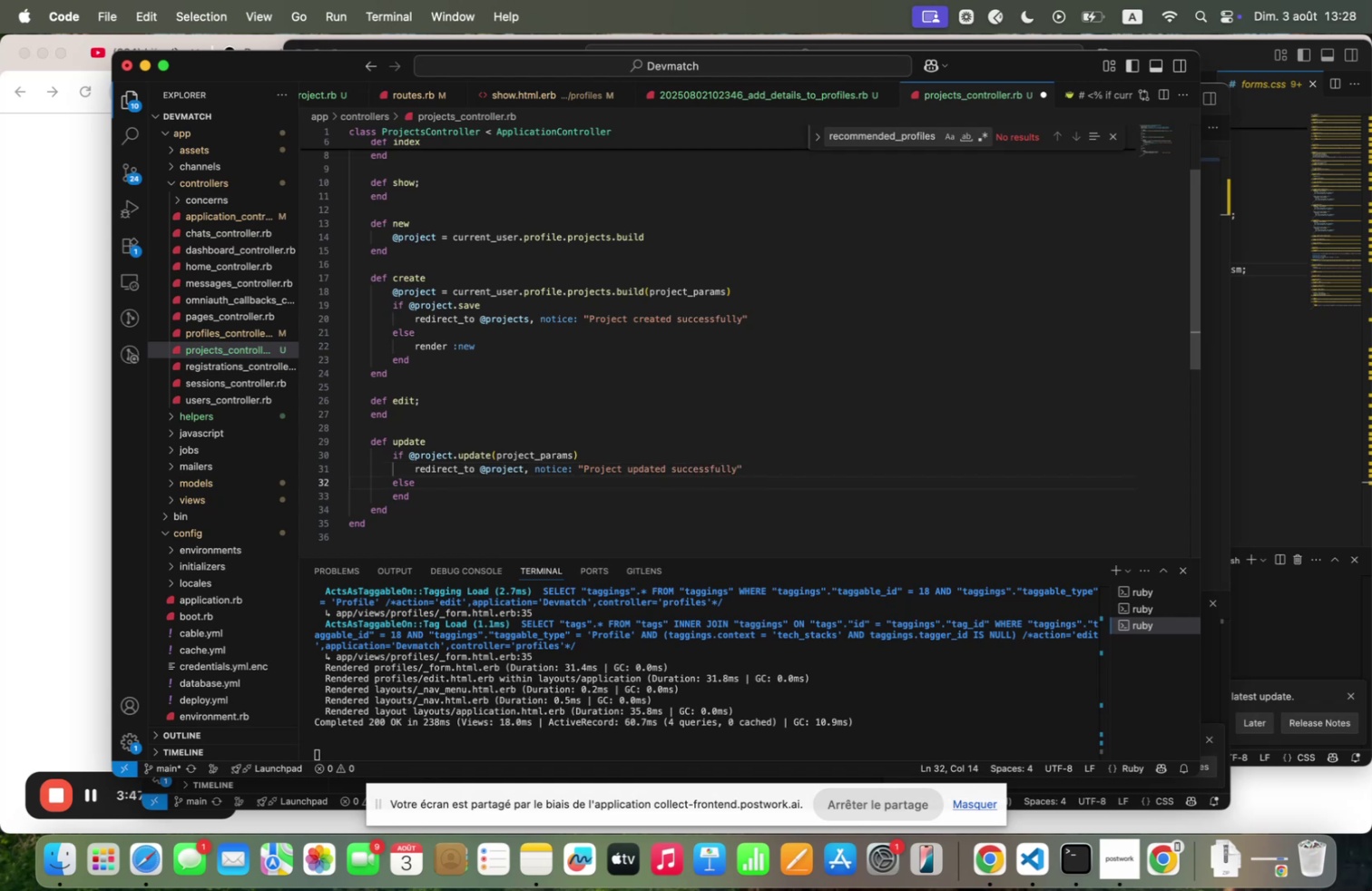 
key(Enter)
 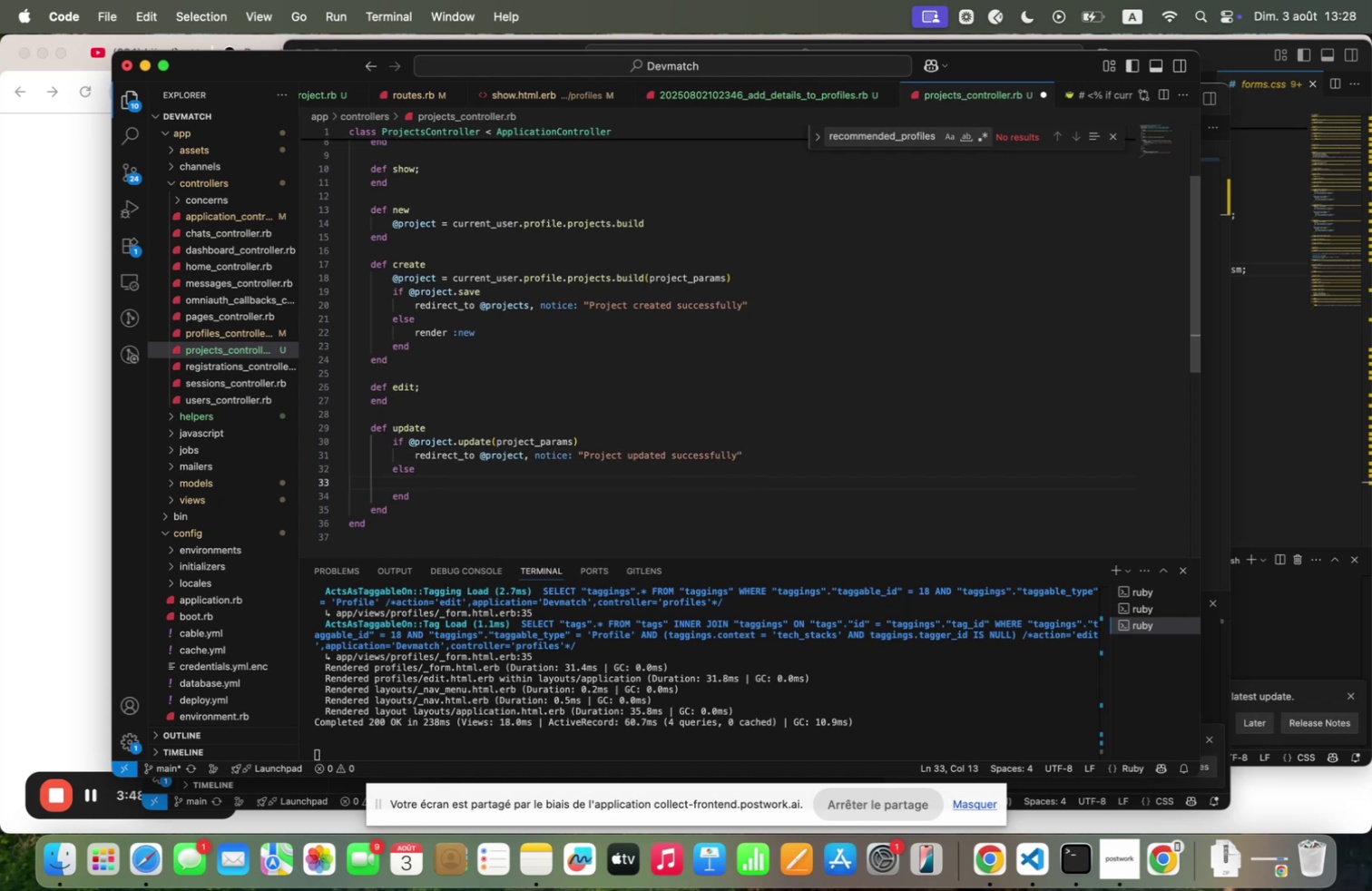 
type(render .edit)
 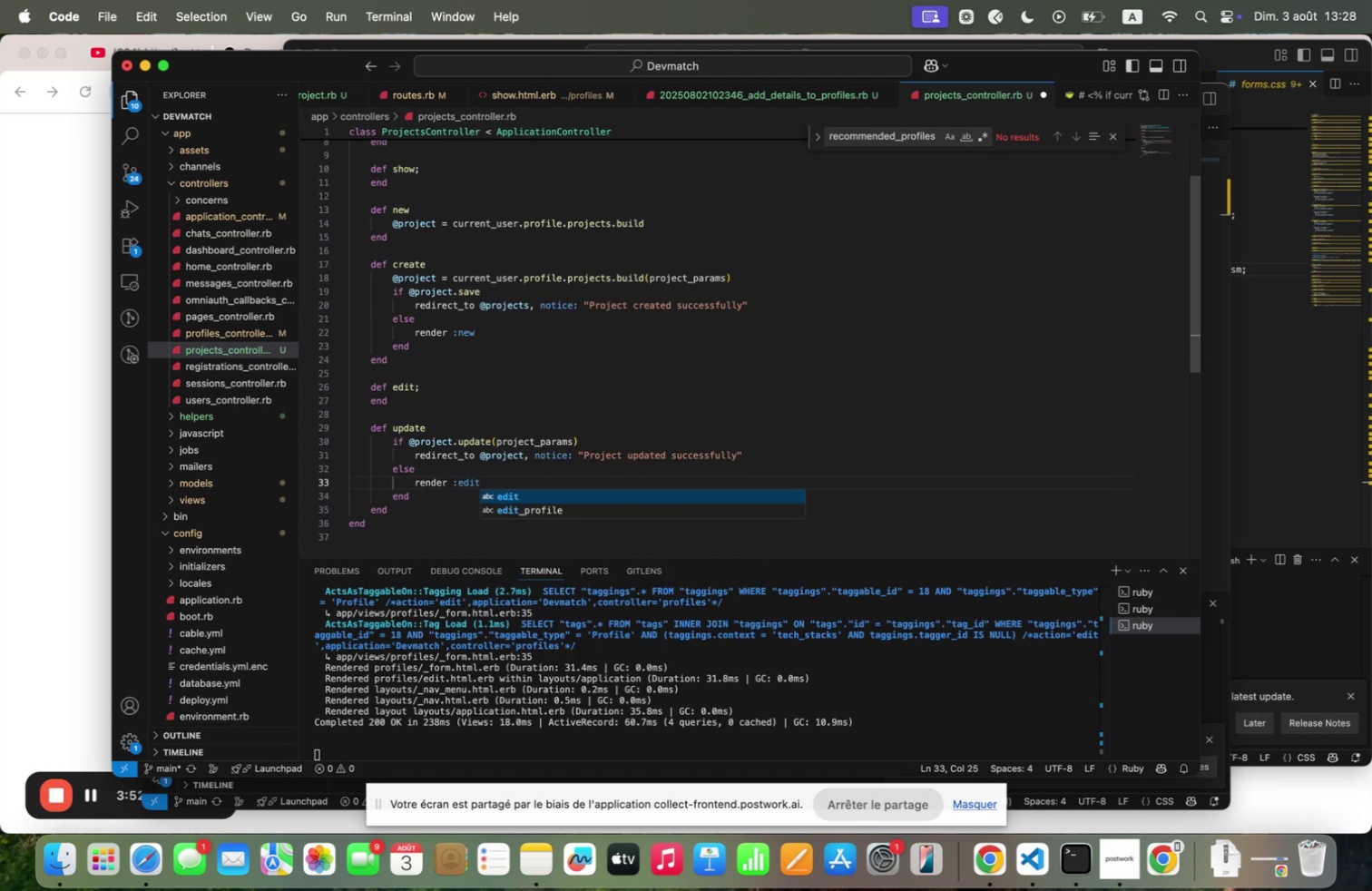 
key(Meta+S)
 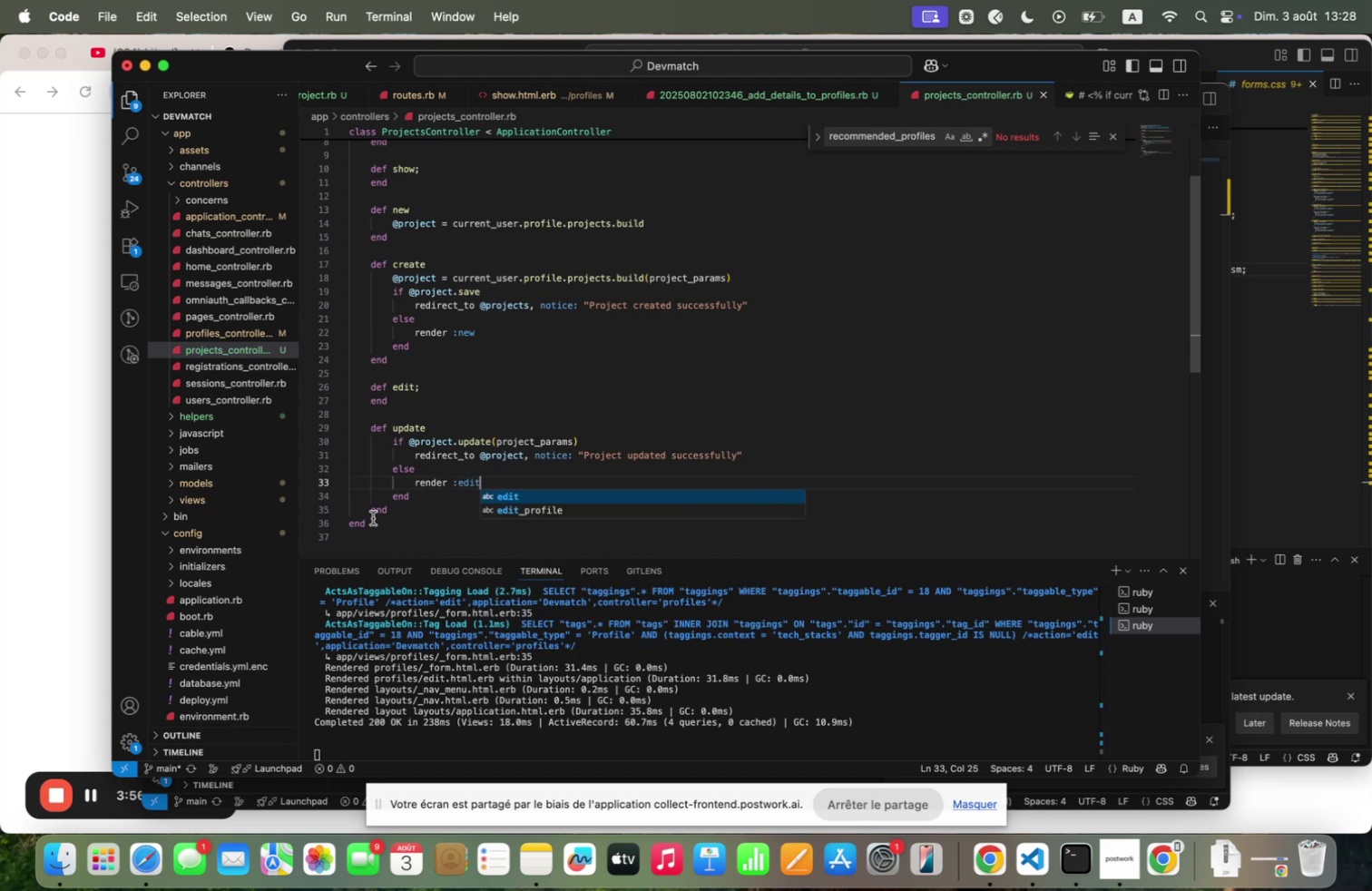 
left_click([396, 508])
 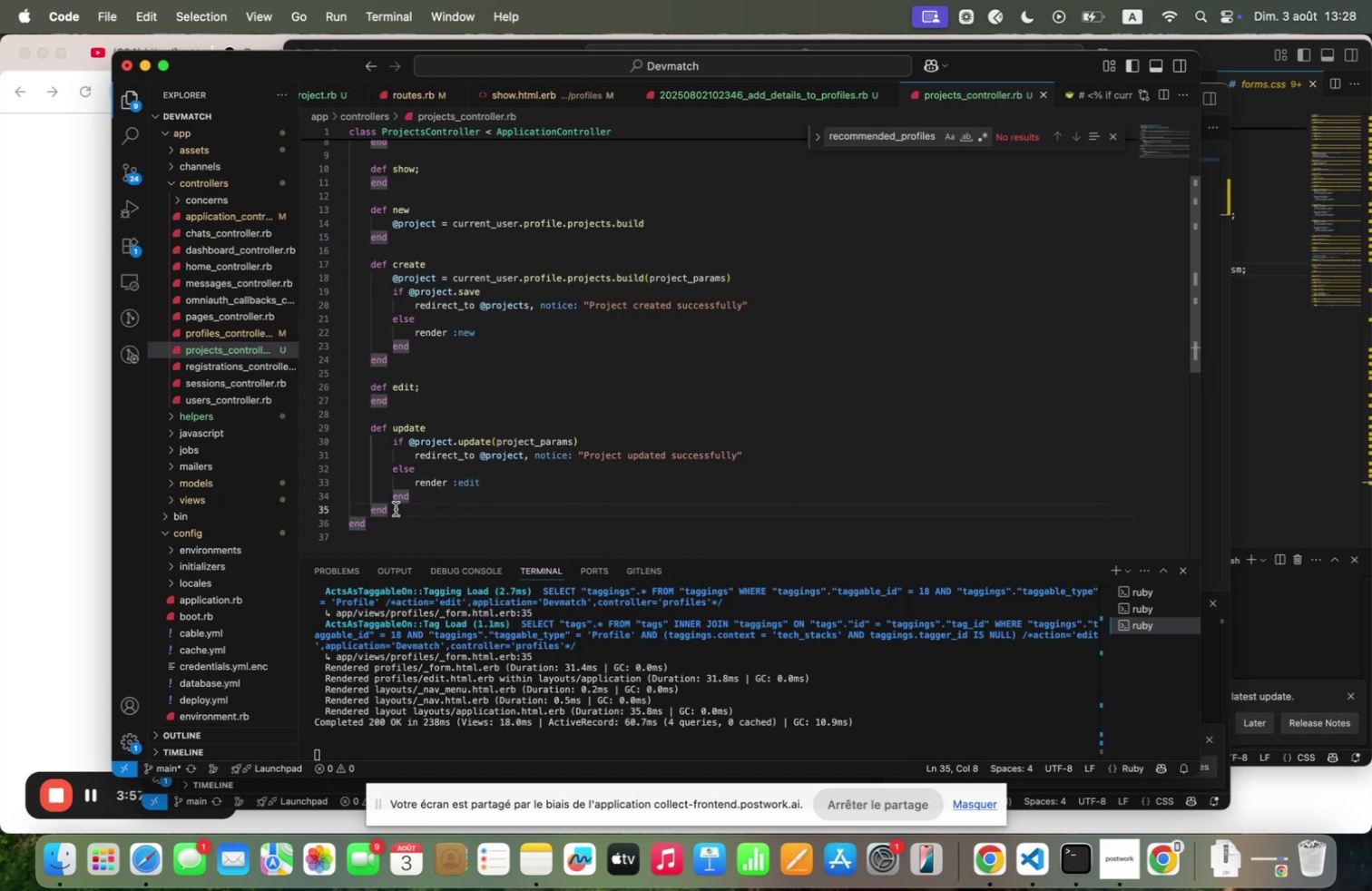 
key(Enter)
 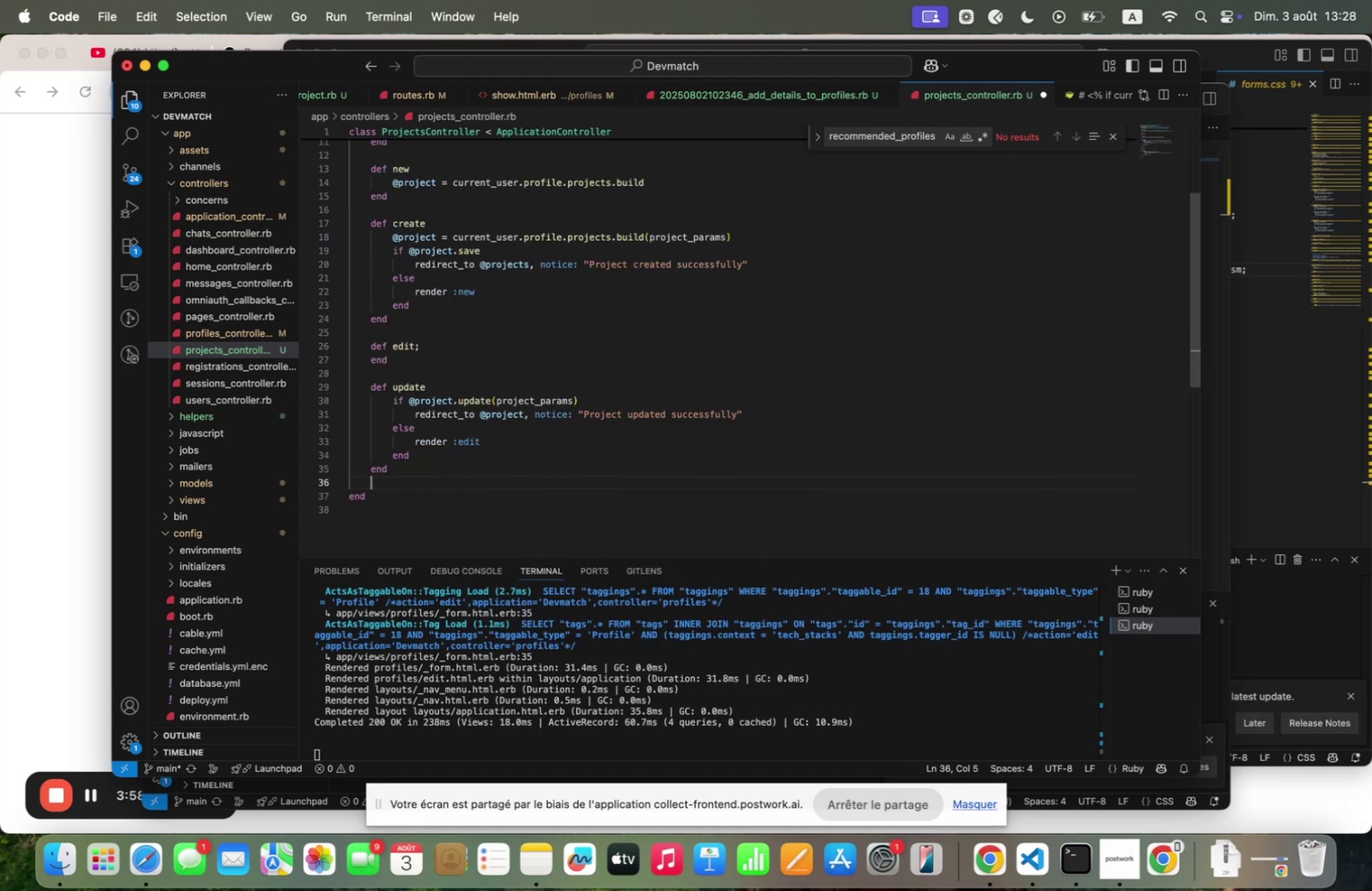 
key(Enter)
 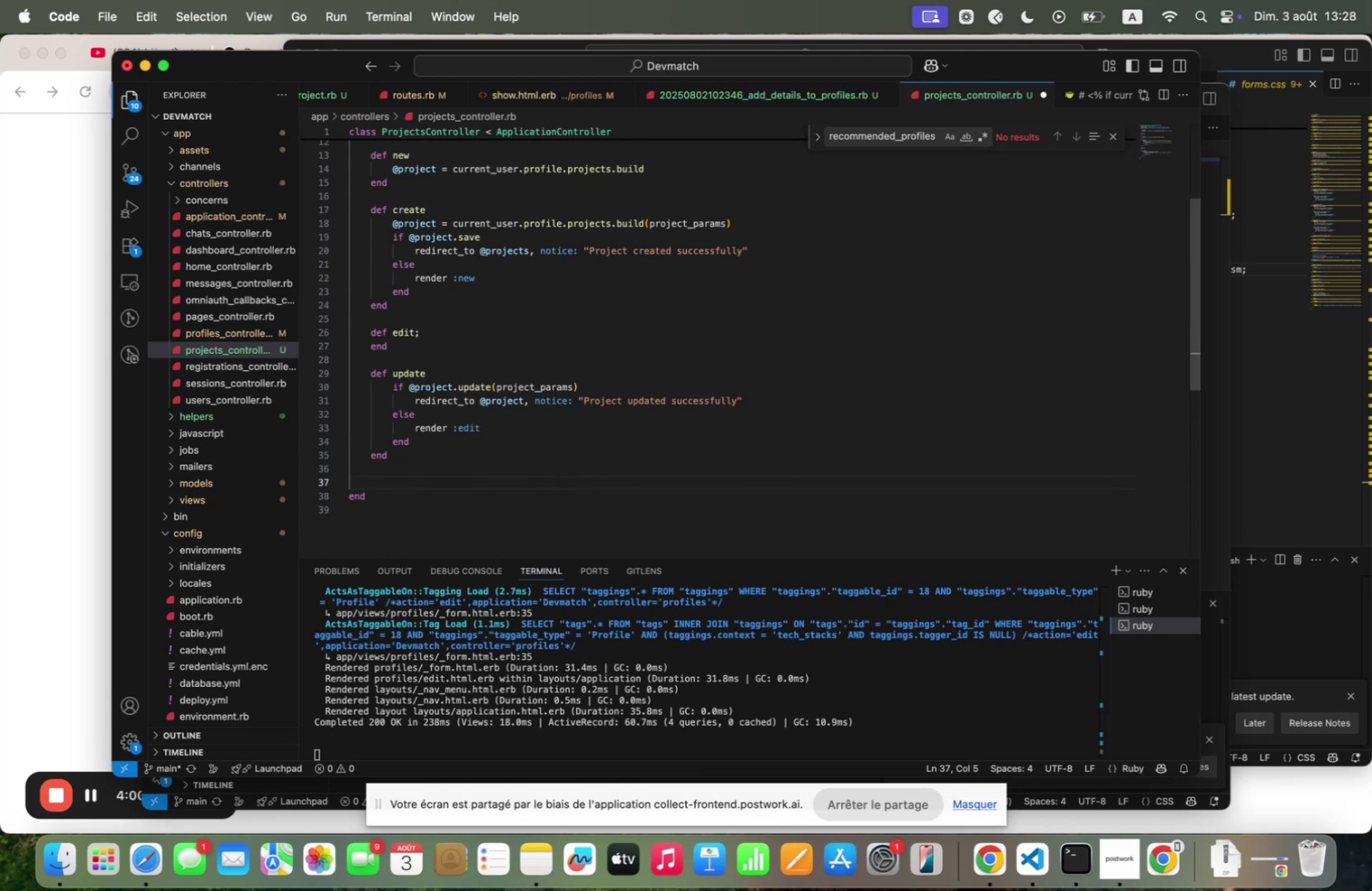 
type(def destroy )
 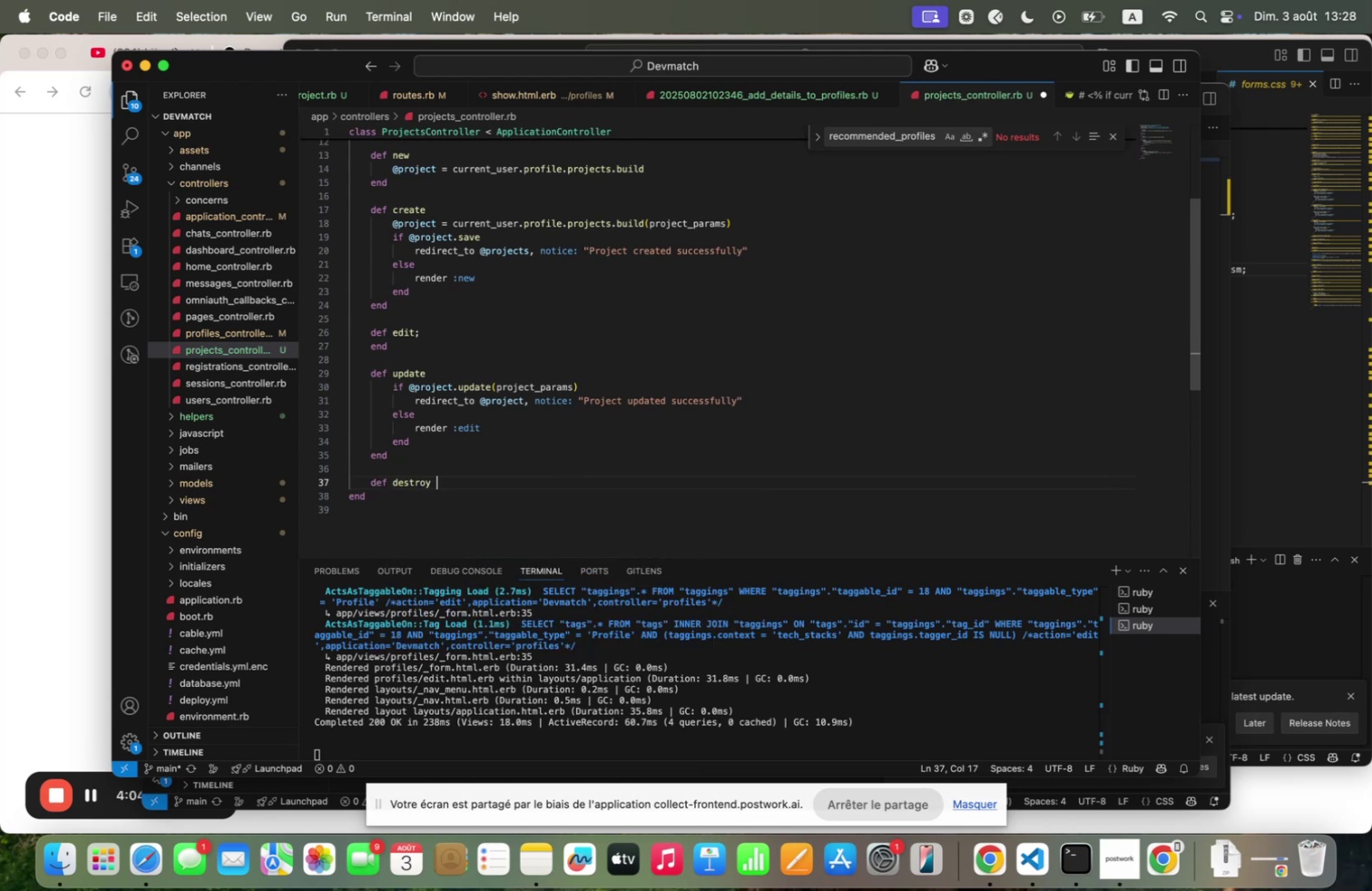 
key(Enter)
 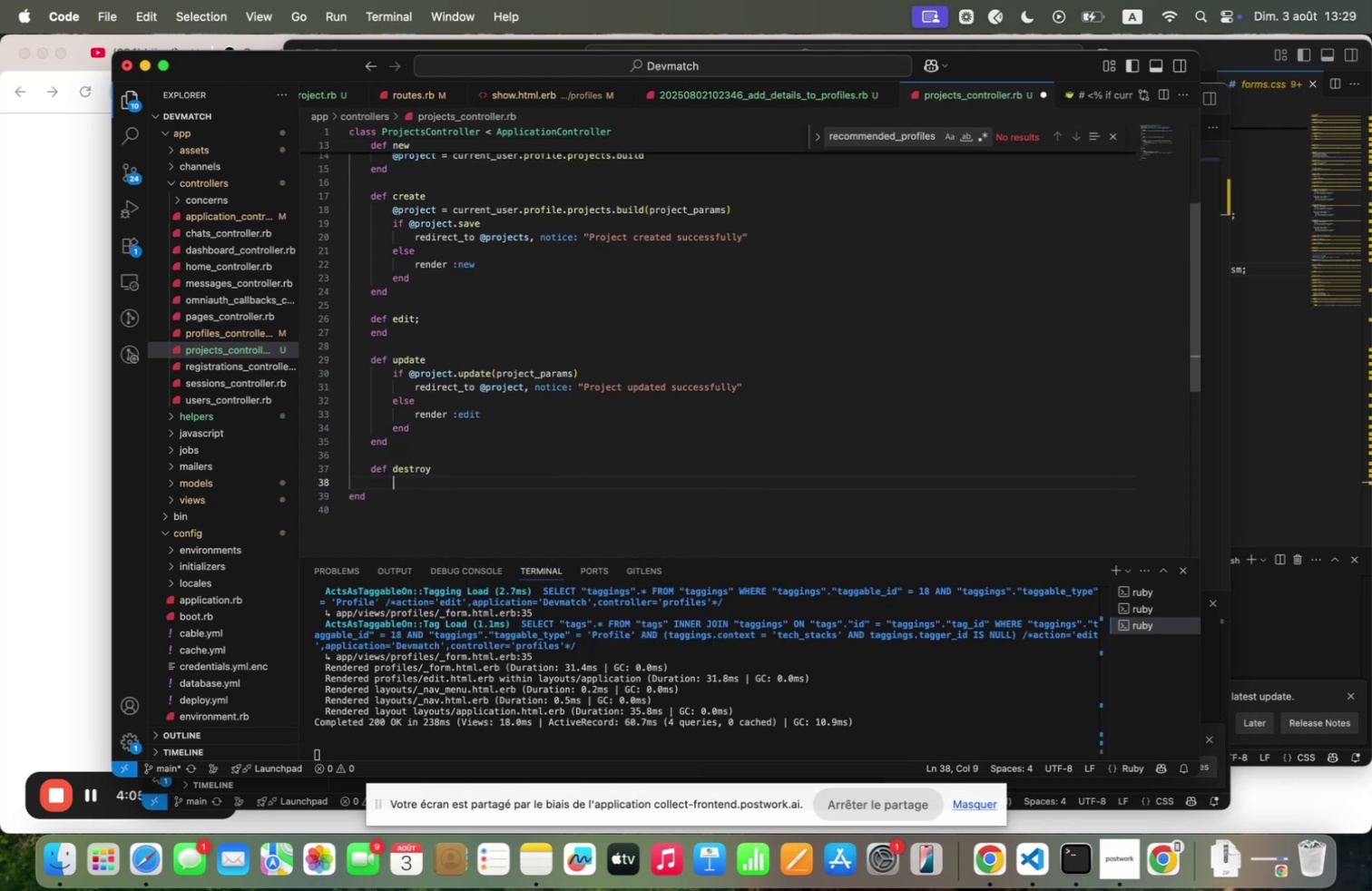 
type(end)
 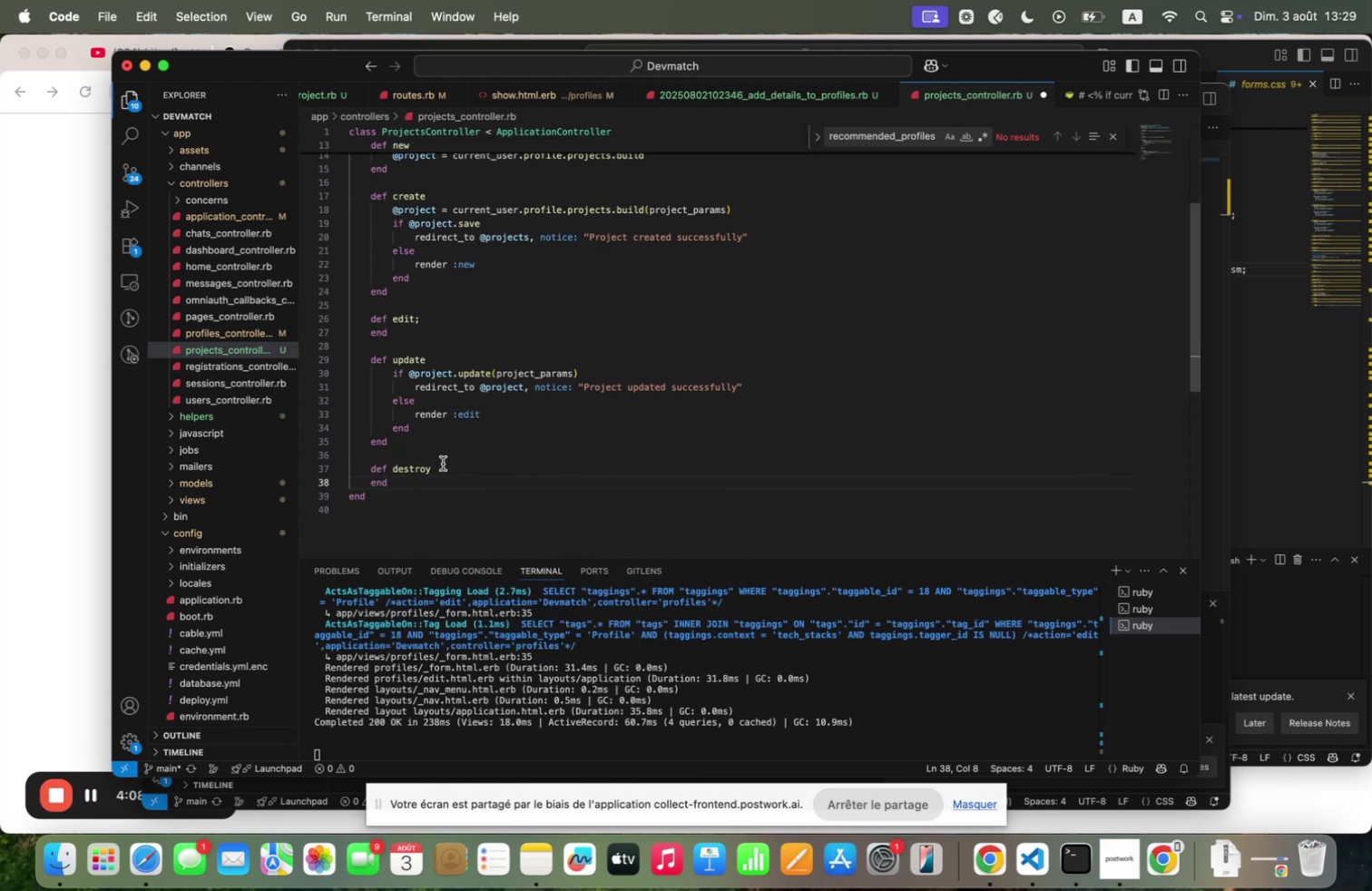 
left_click([443, 464])
 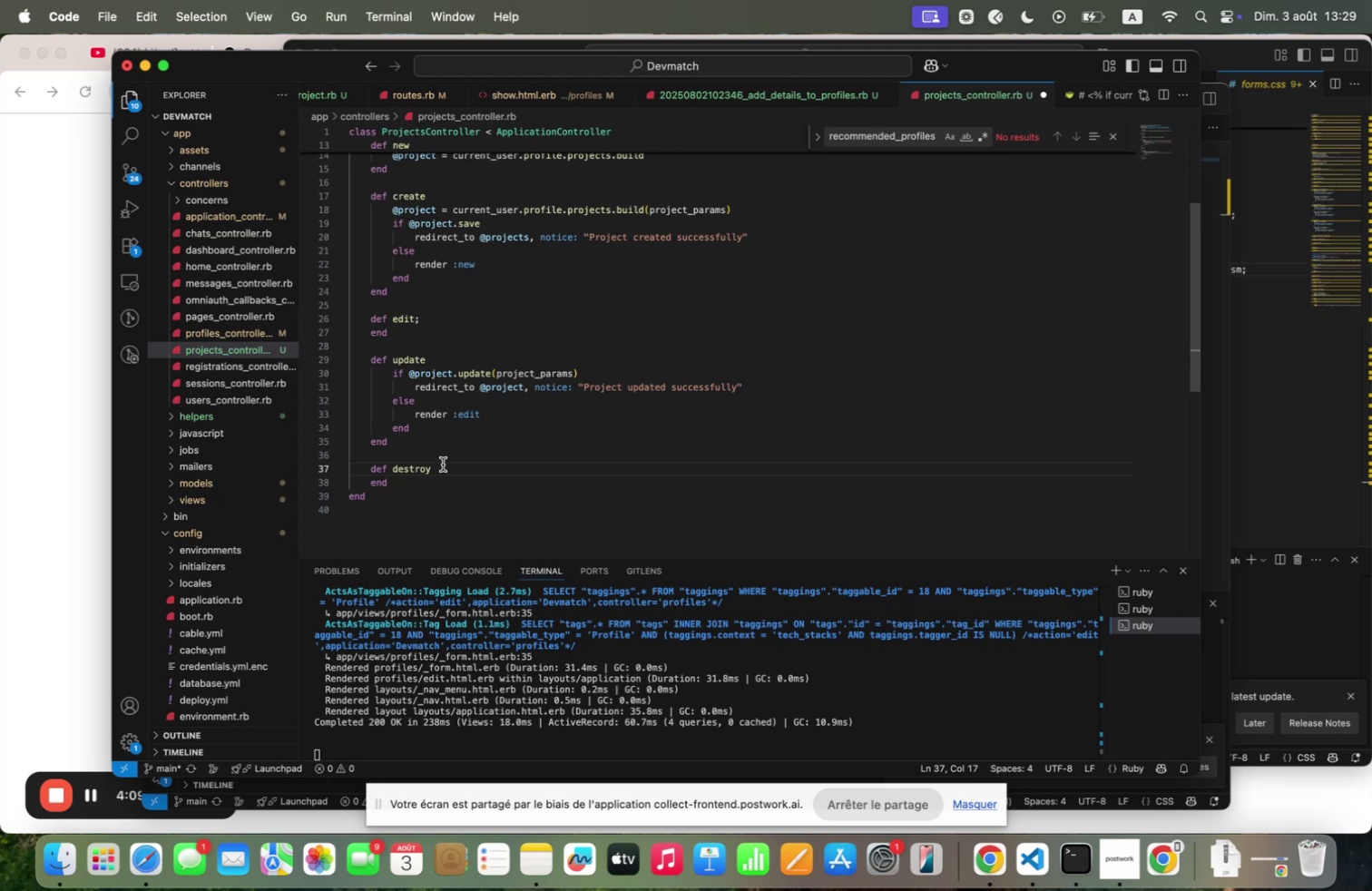 
key(Enter)
 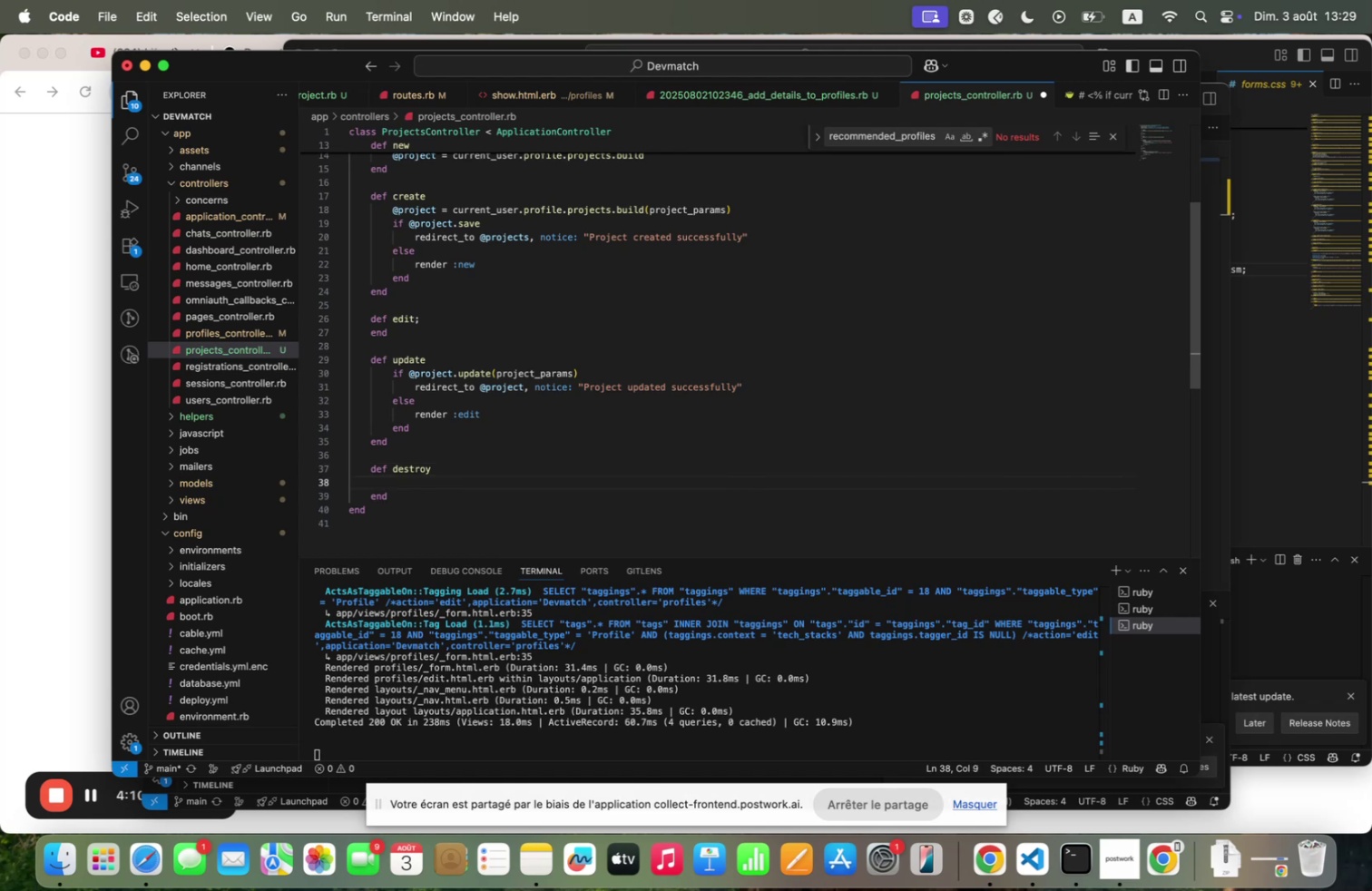 
type([Fn]project<des)
 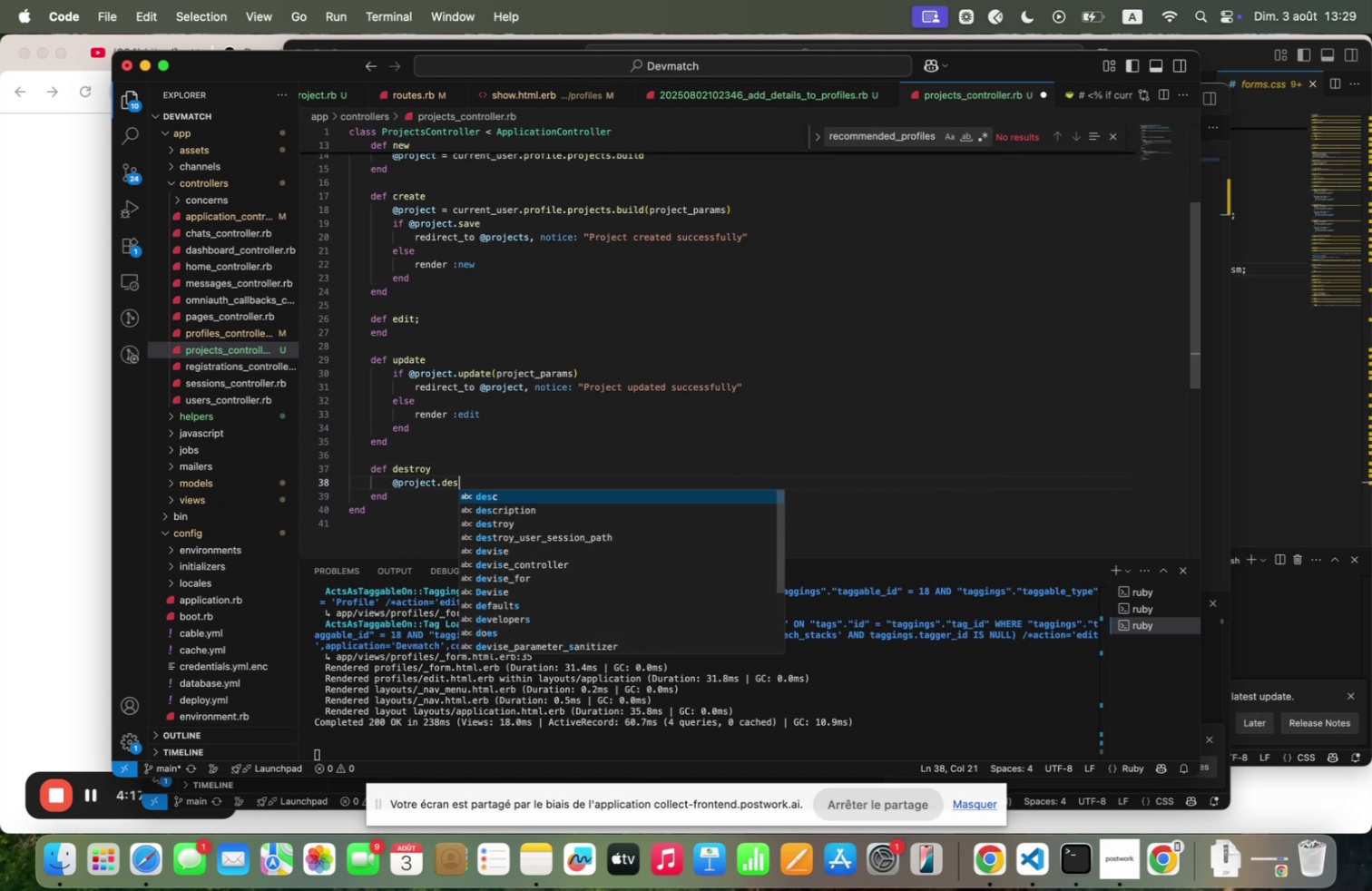 
key(ArrowDown)
 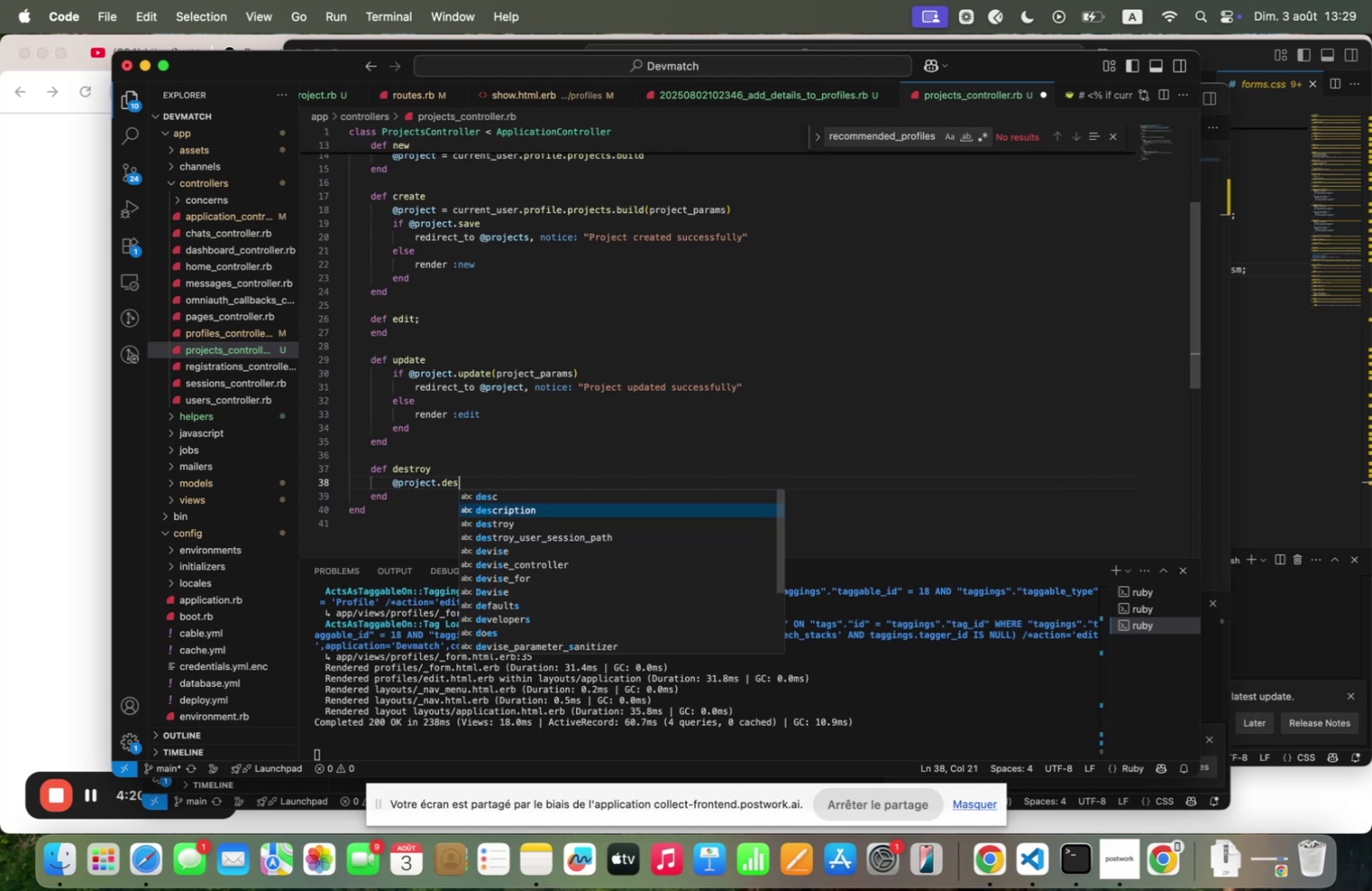 
key(ArrowDown)
 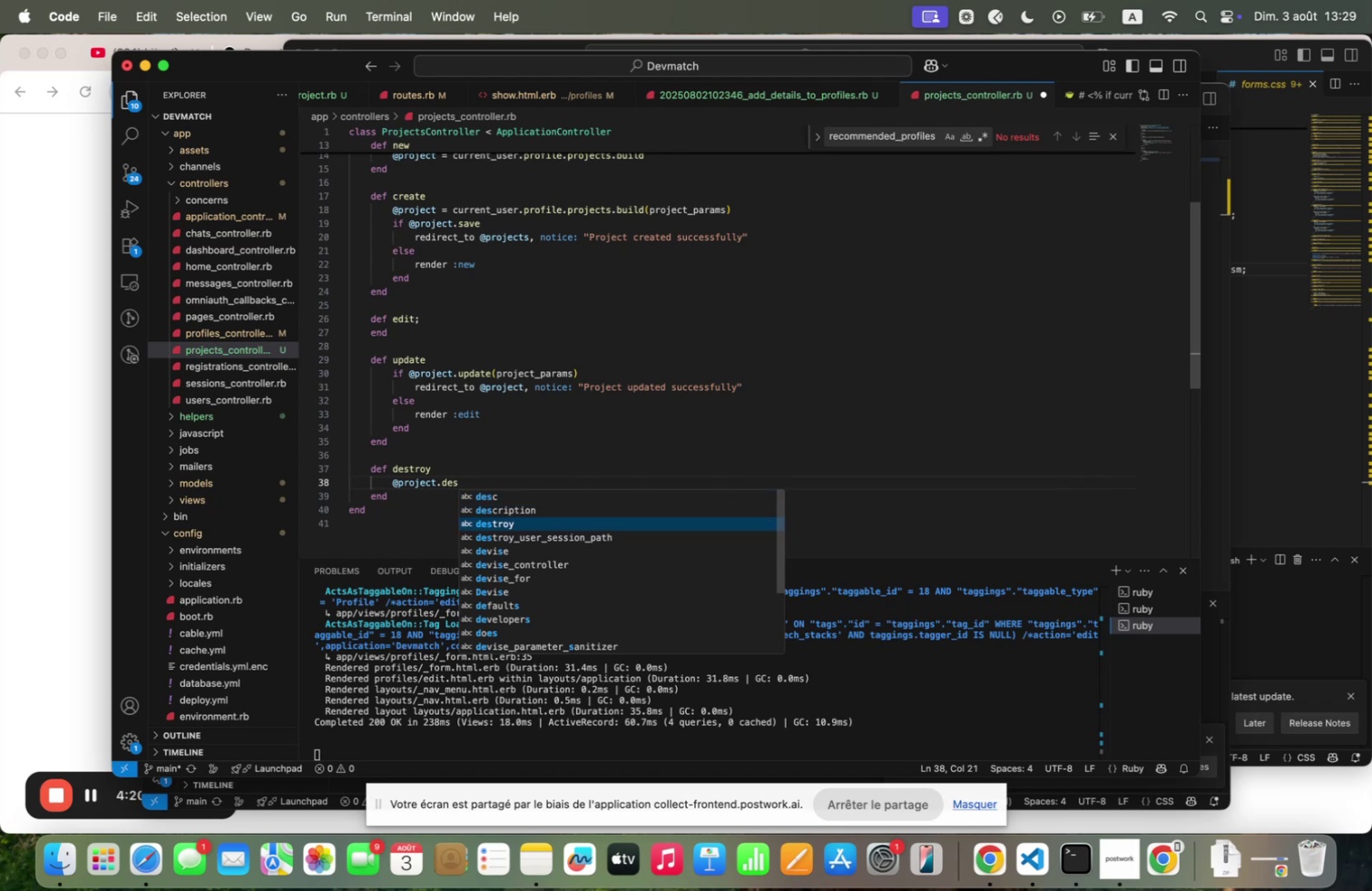 
key(Enter)
 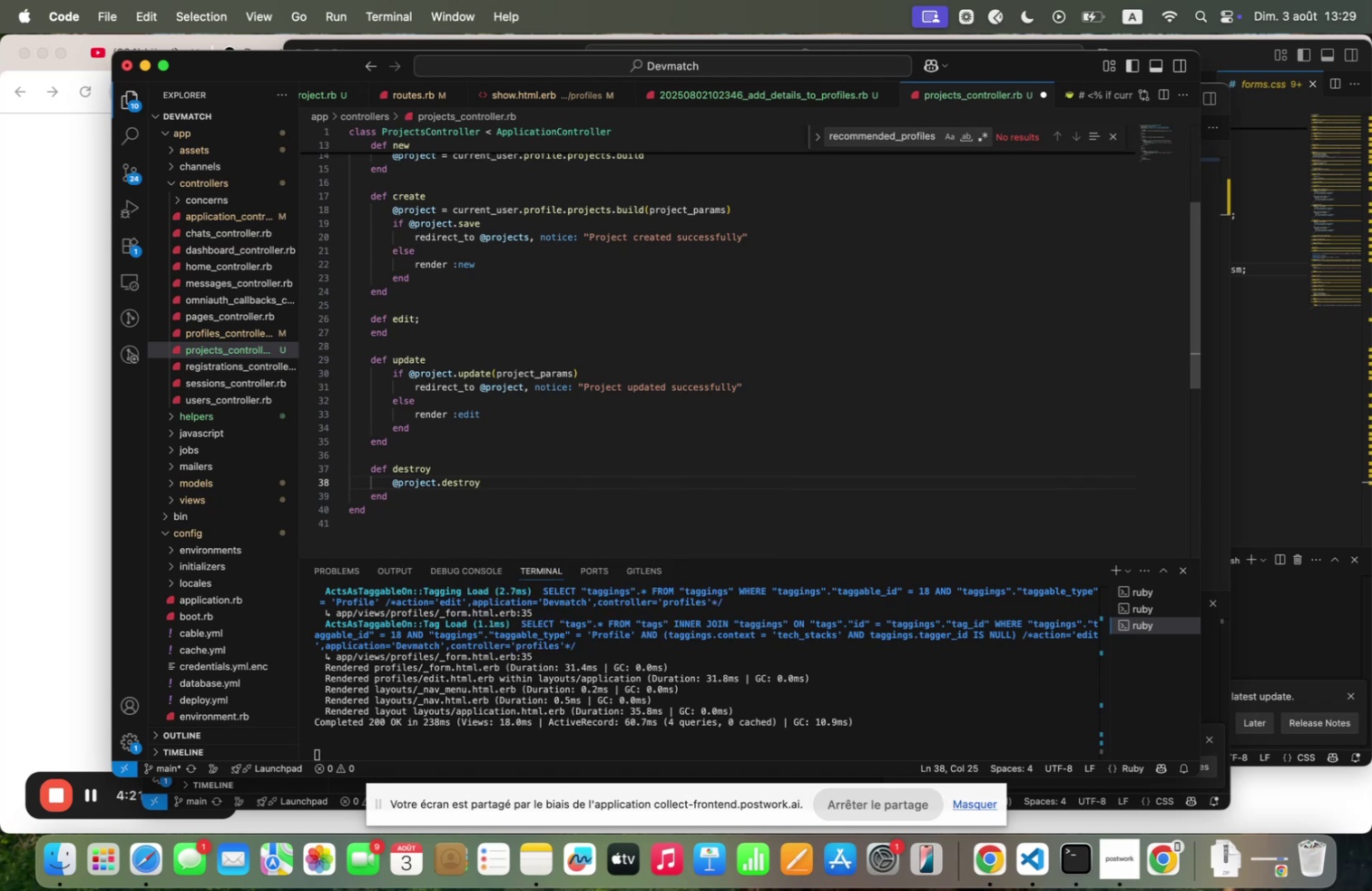 
key(Space)
 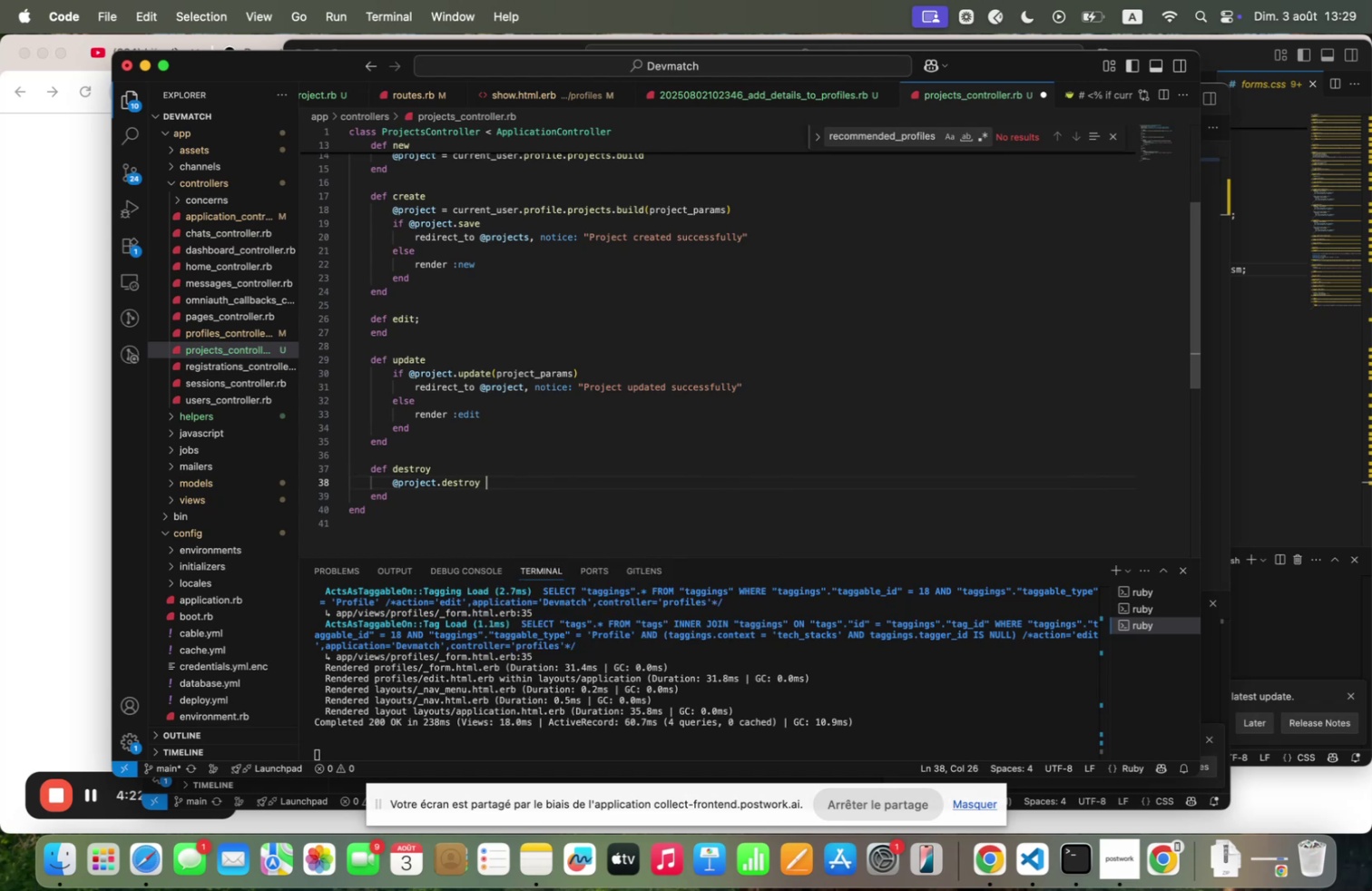 
key(Enter)
 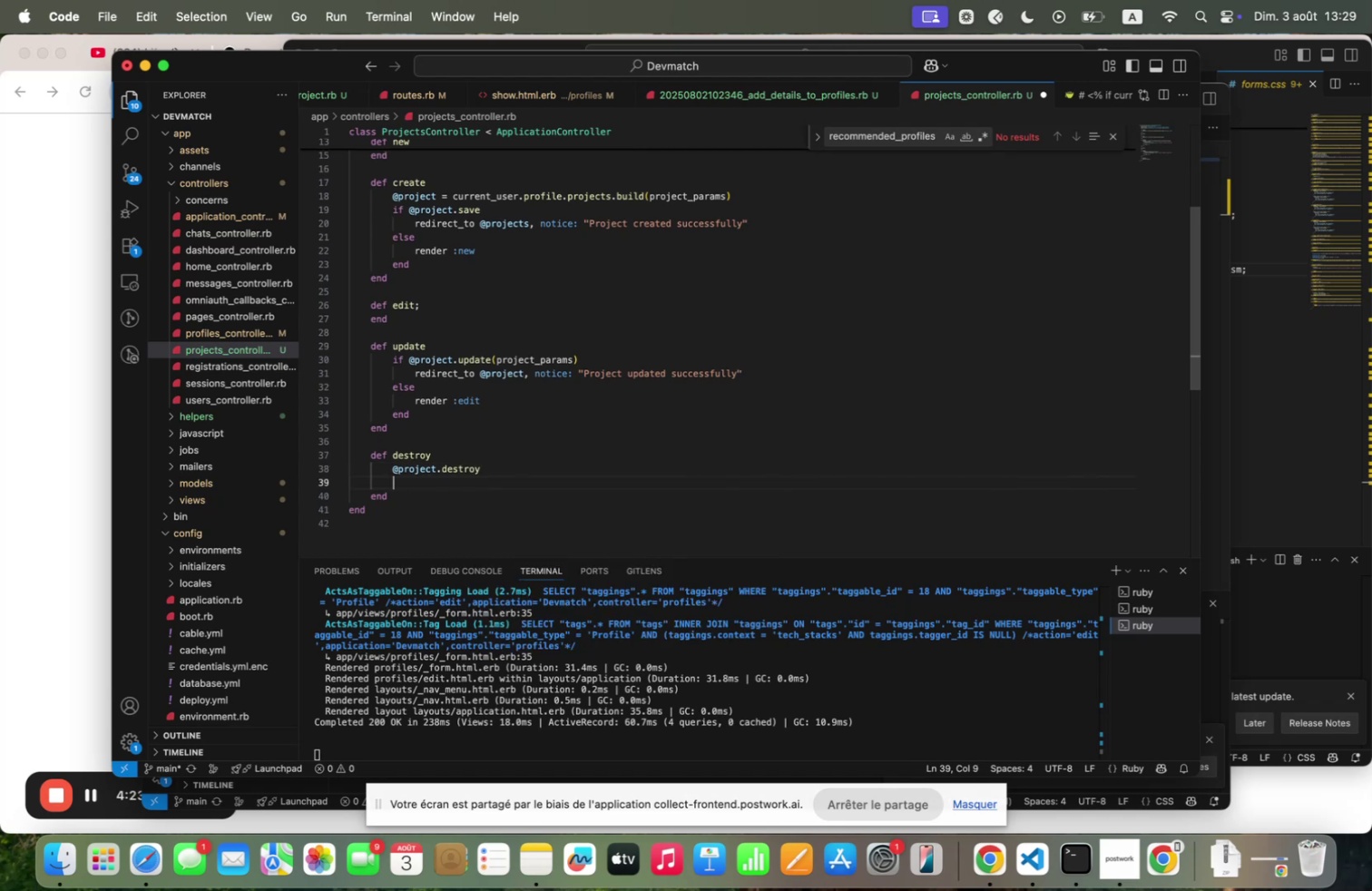 
type(redi])
key(Backspace)
 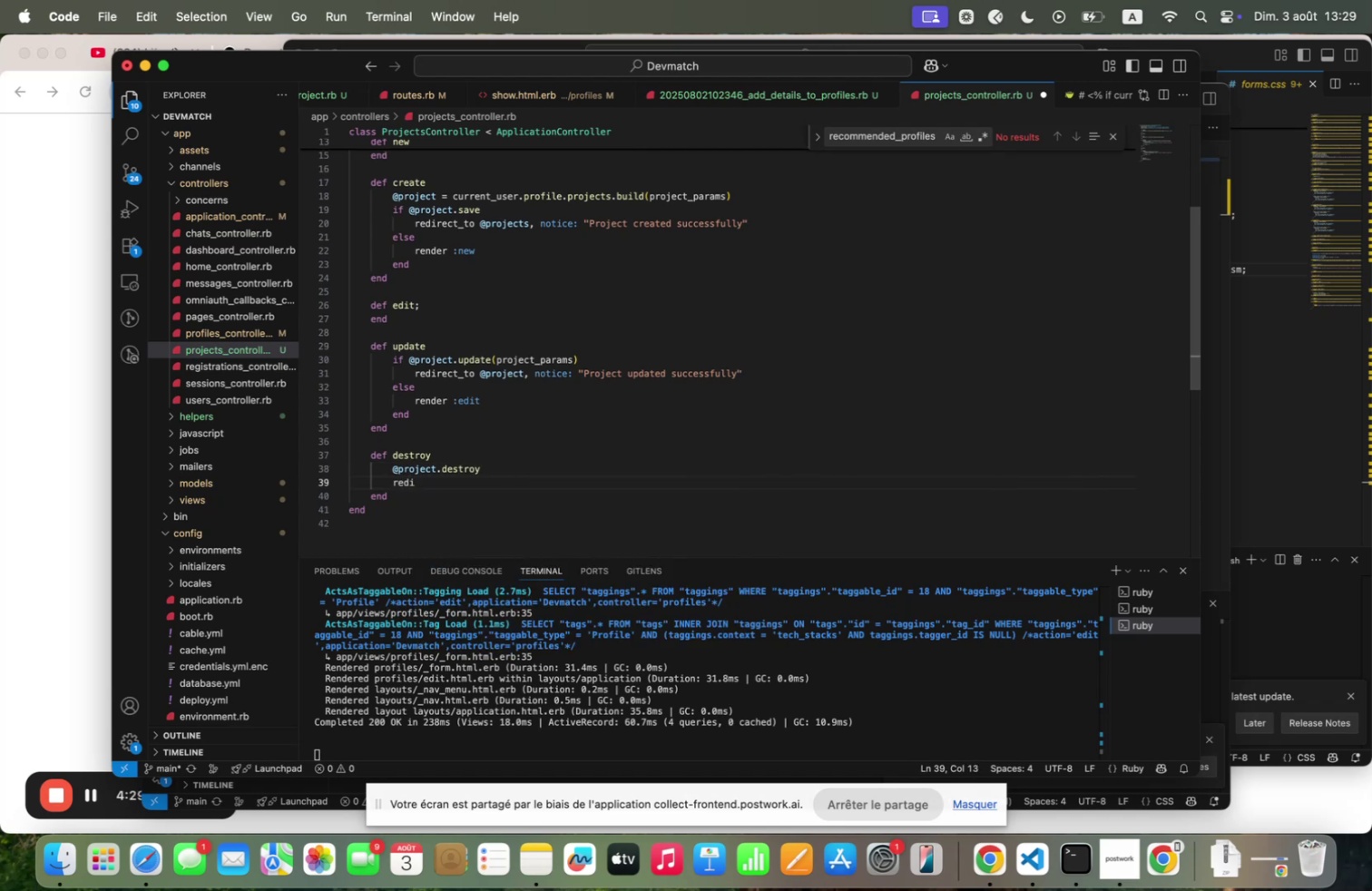 
key(R)
 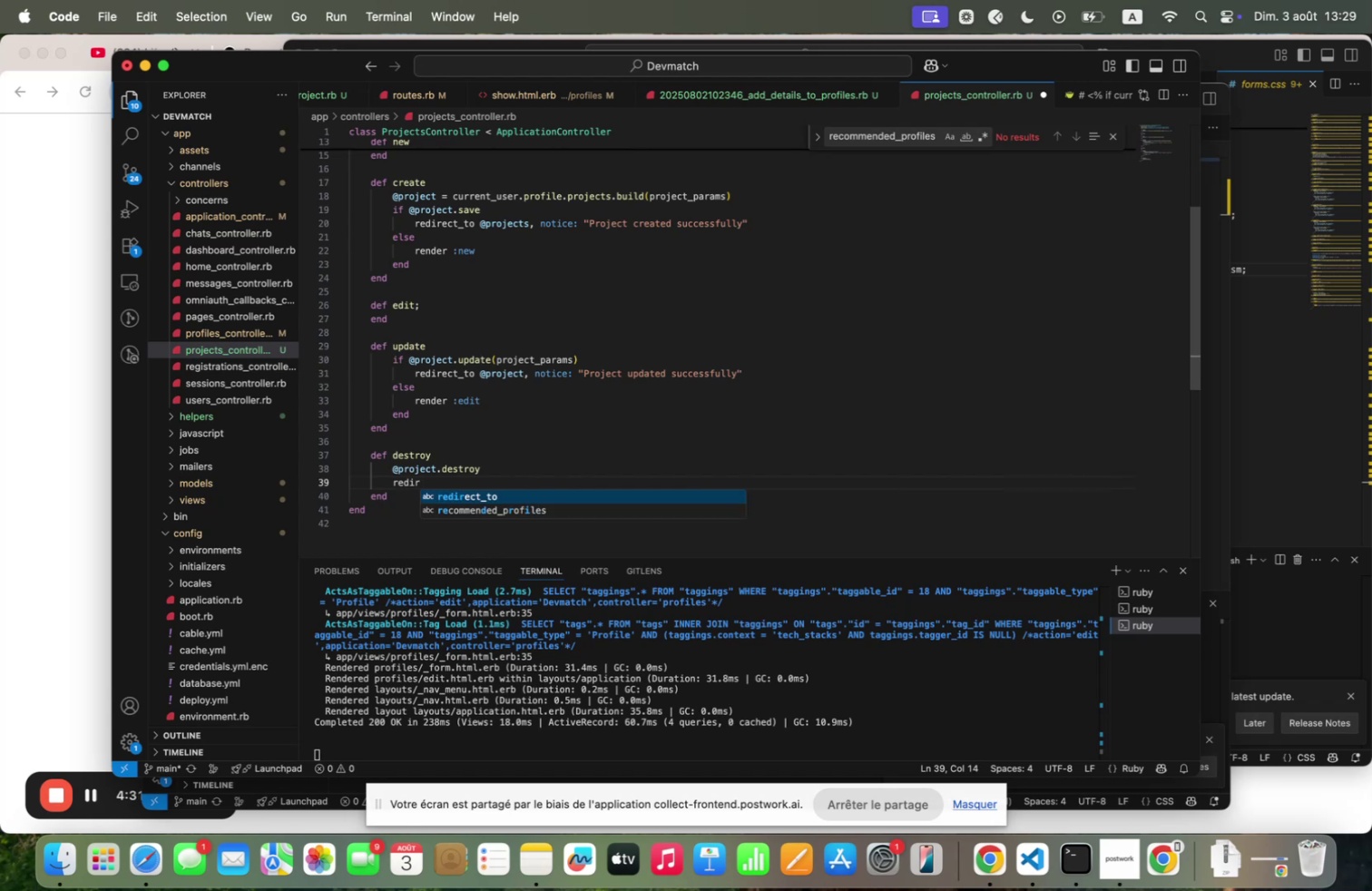 
key(Enter)
 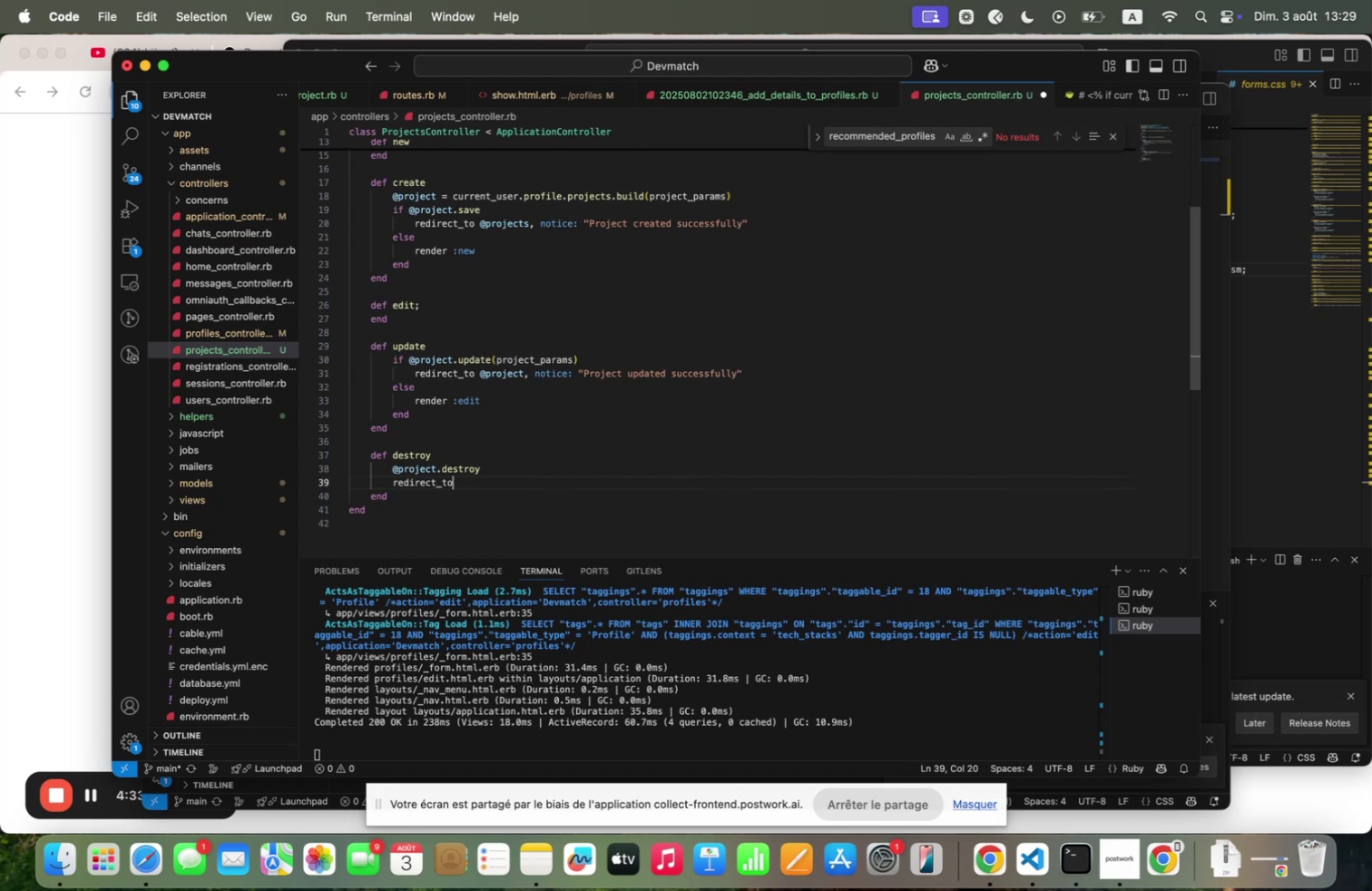 
type( proj)
 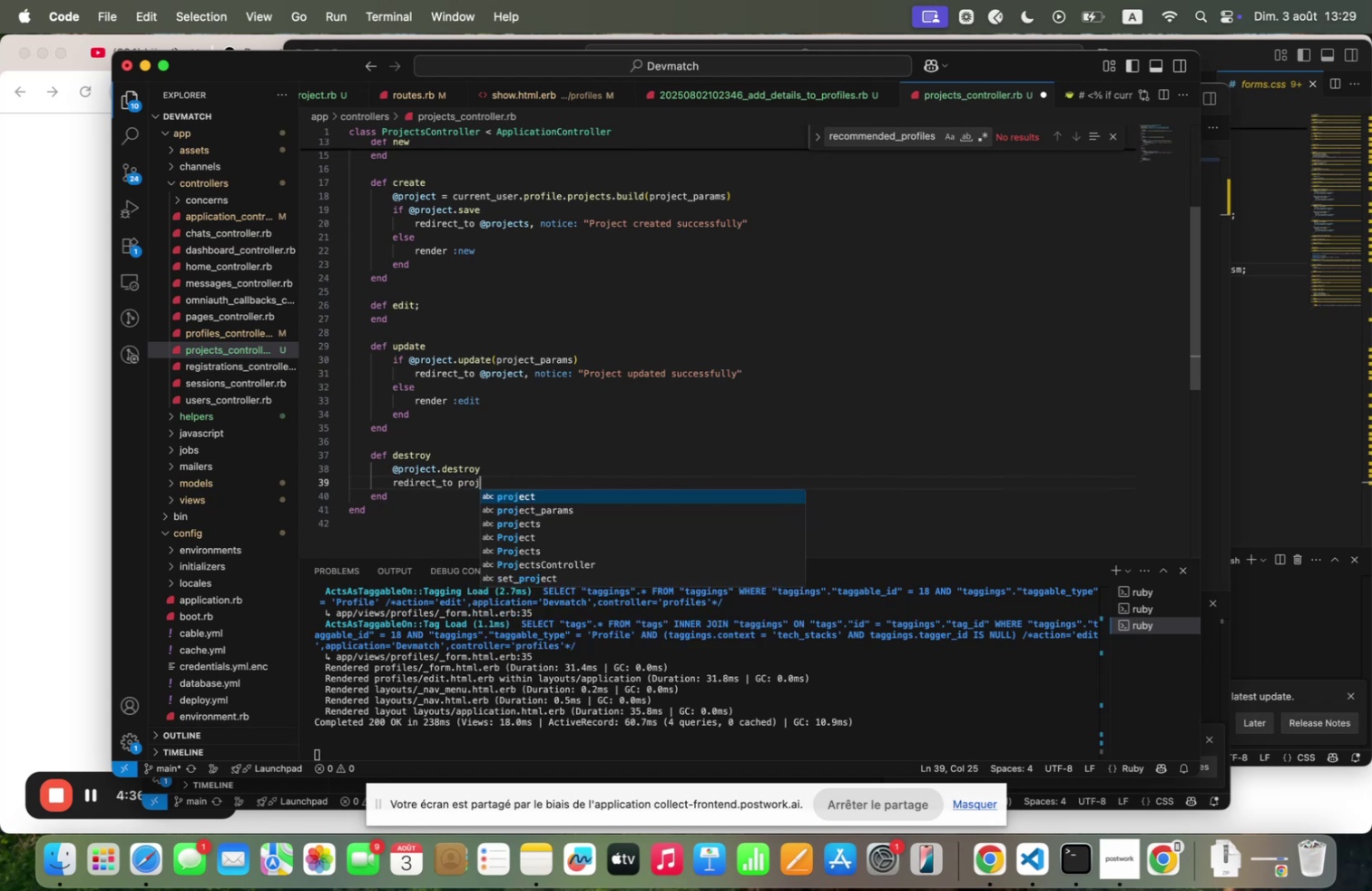 
key(ArrowDown)
 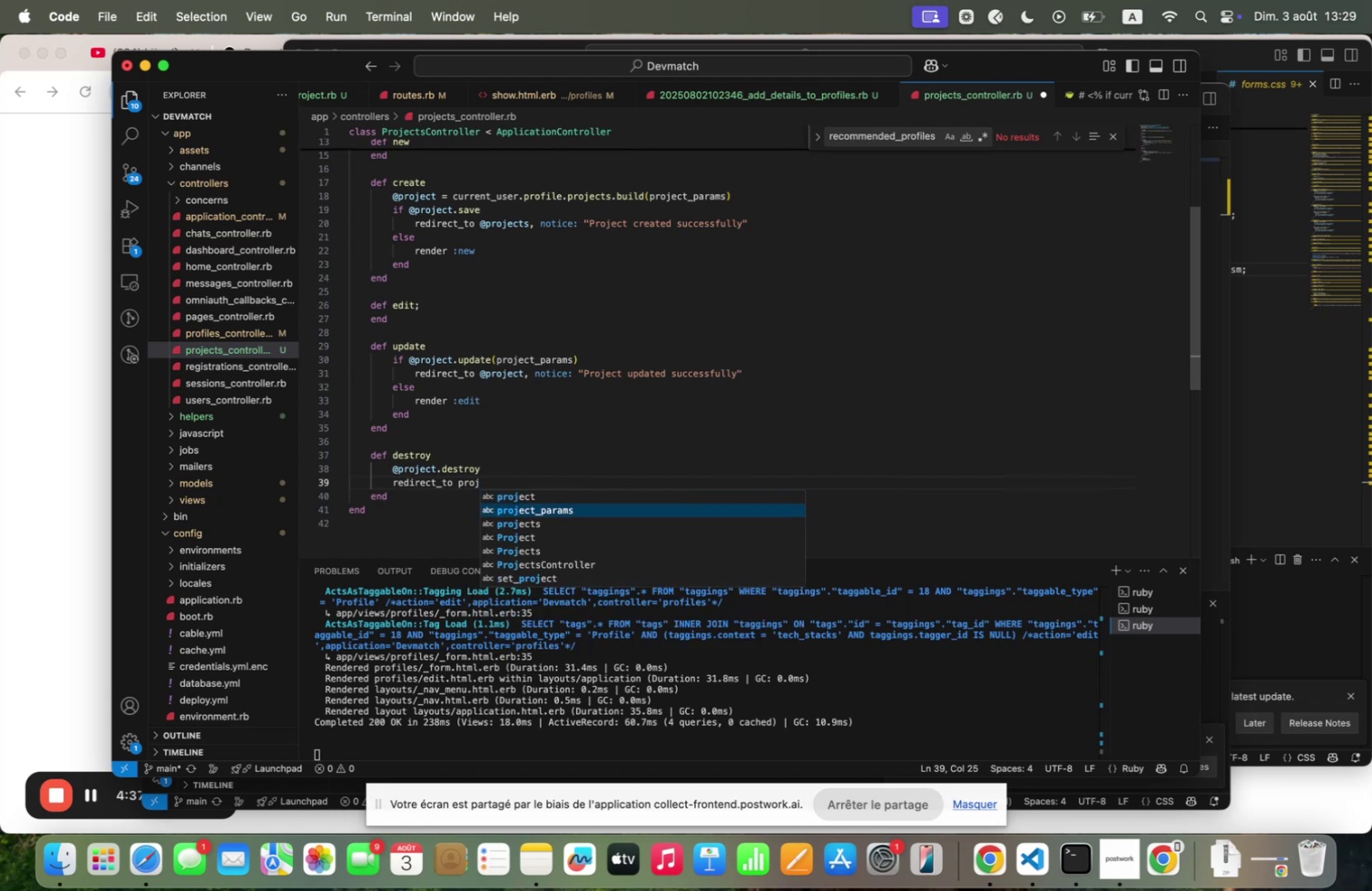 
key(ArrowDown)
 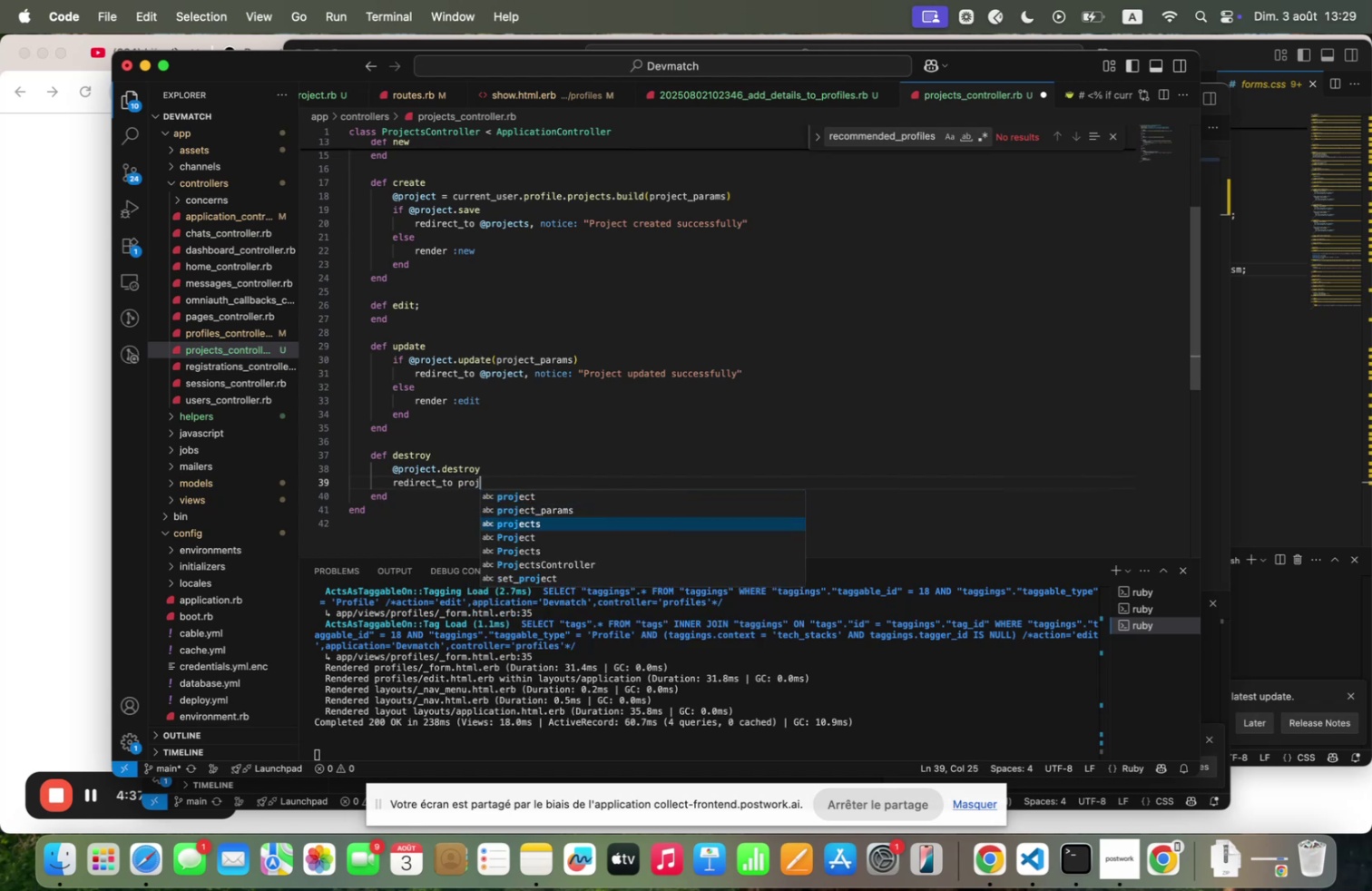 
key(Enter)
 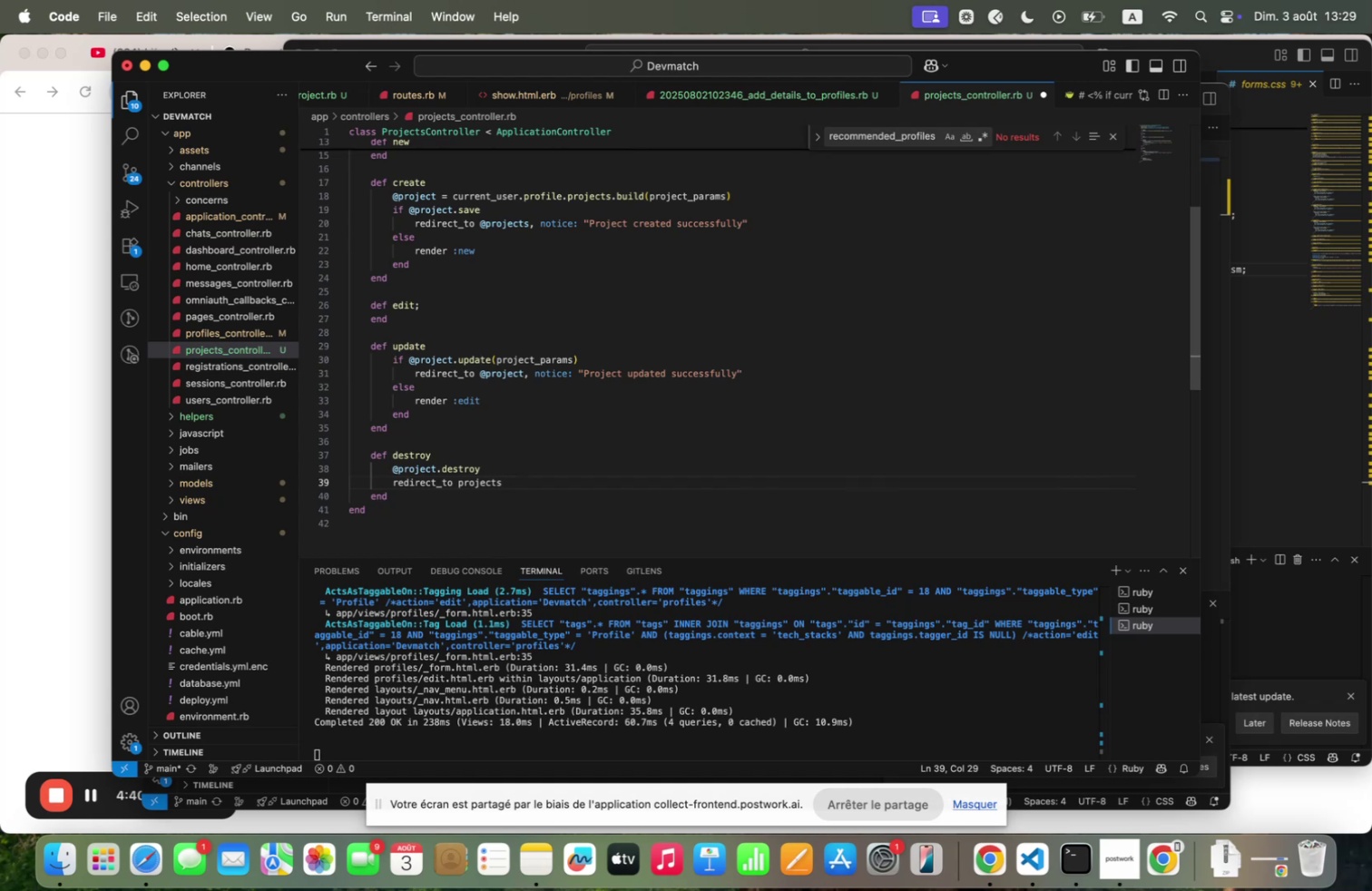 
key(Shift+Equal)
 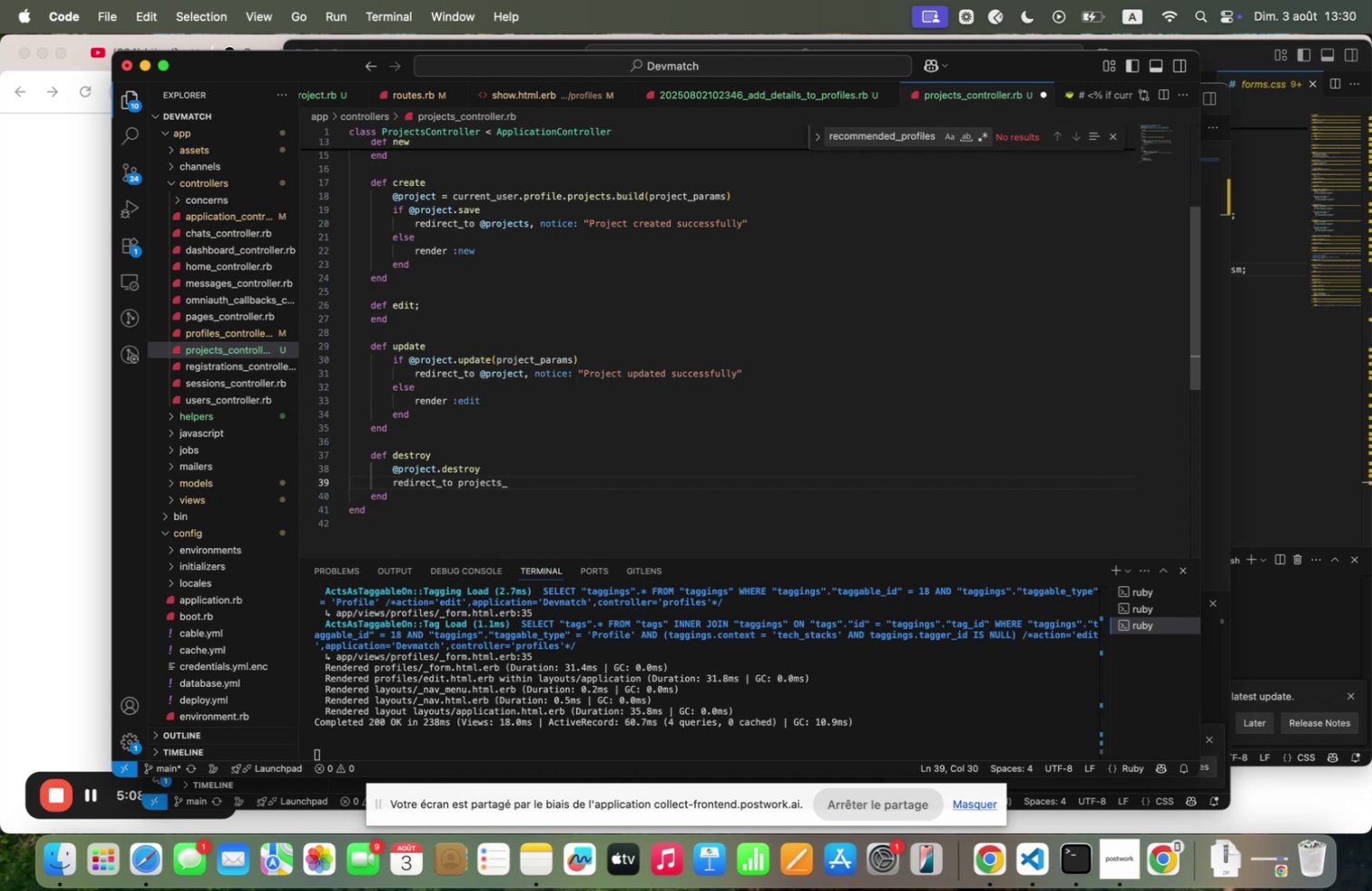 
wait(31.95)
 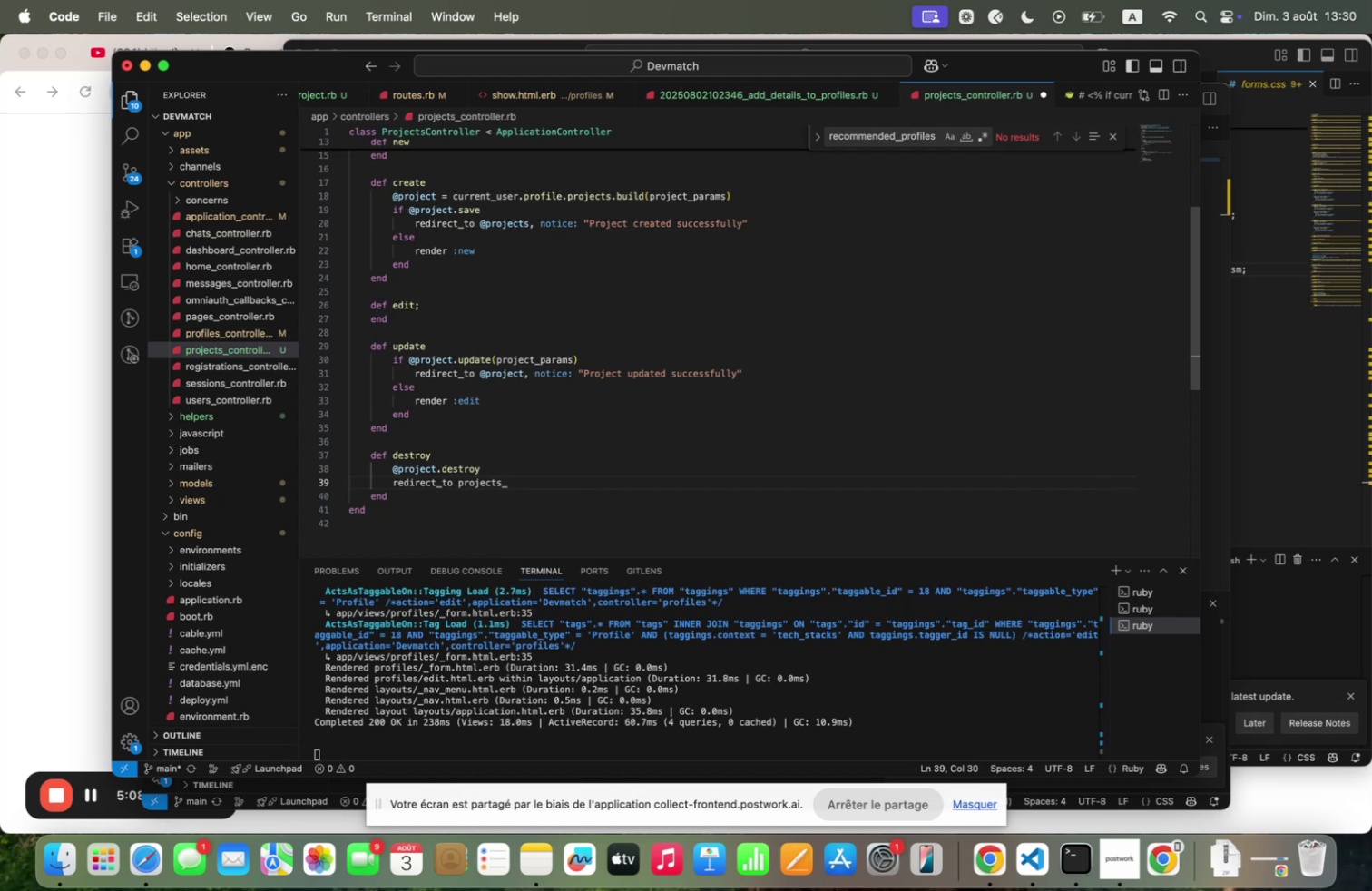 
type(pqthm notice. 3Project dle)
key(Backspace)
key(Backspace)
type(eleted)
 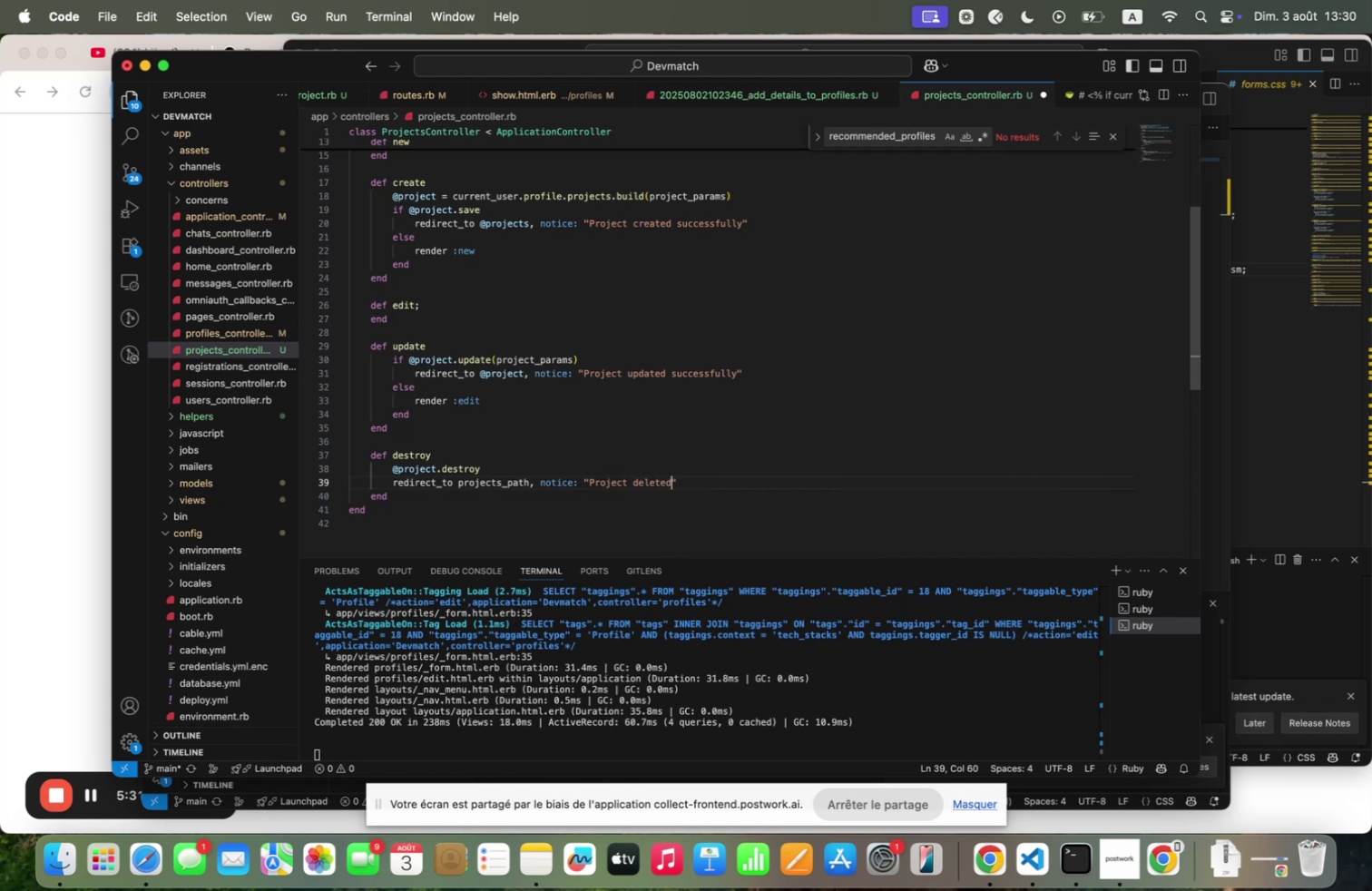 
key(Meta+S)
 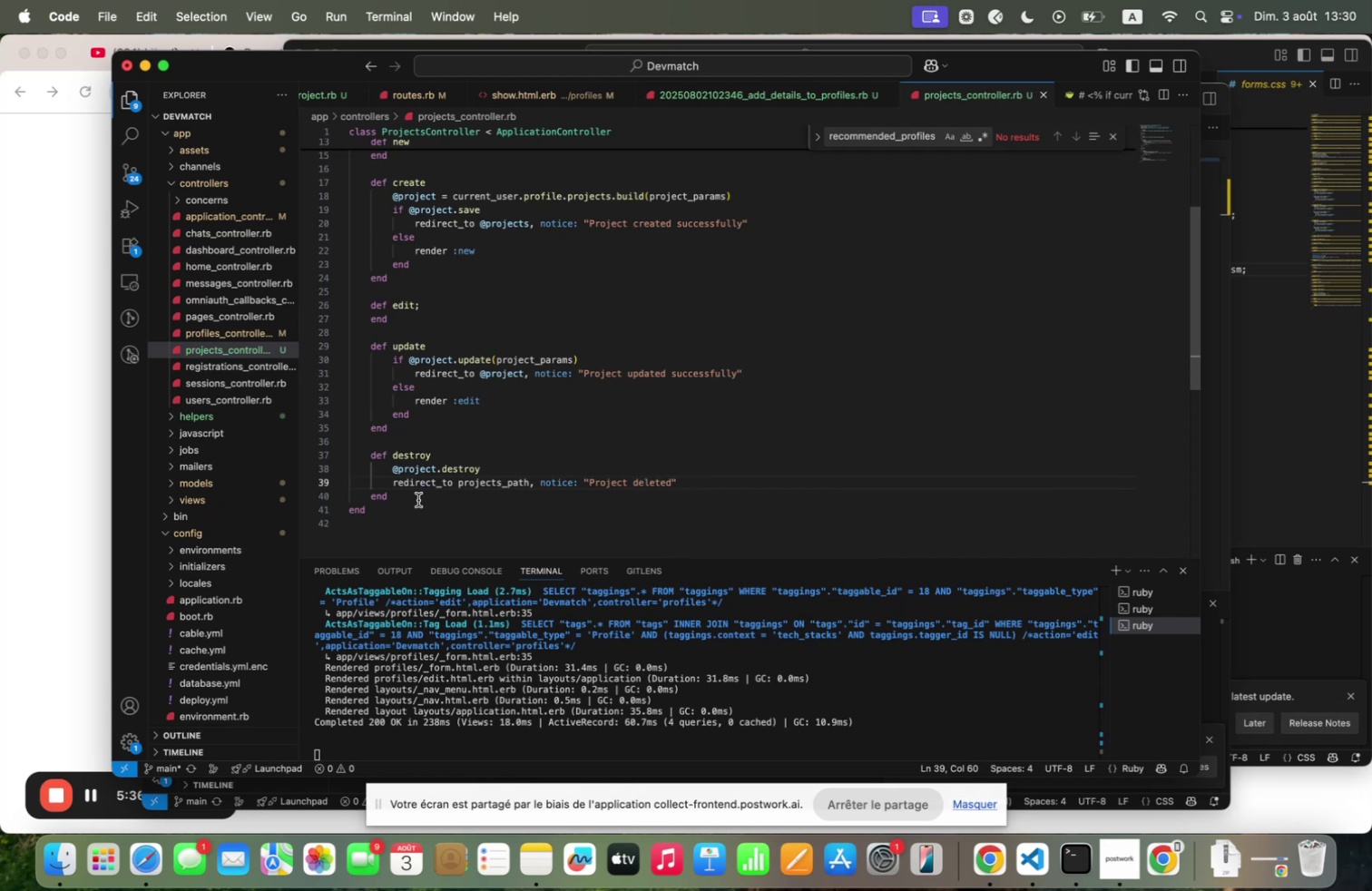 
wait(9.42)
 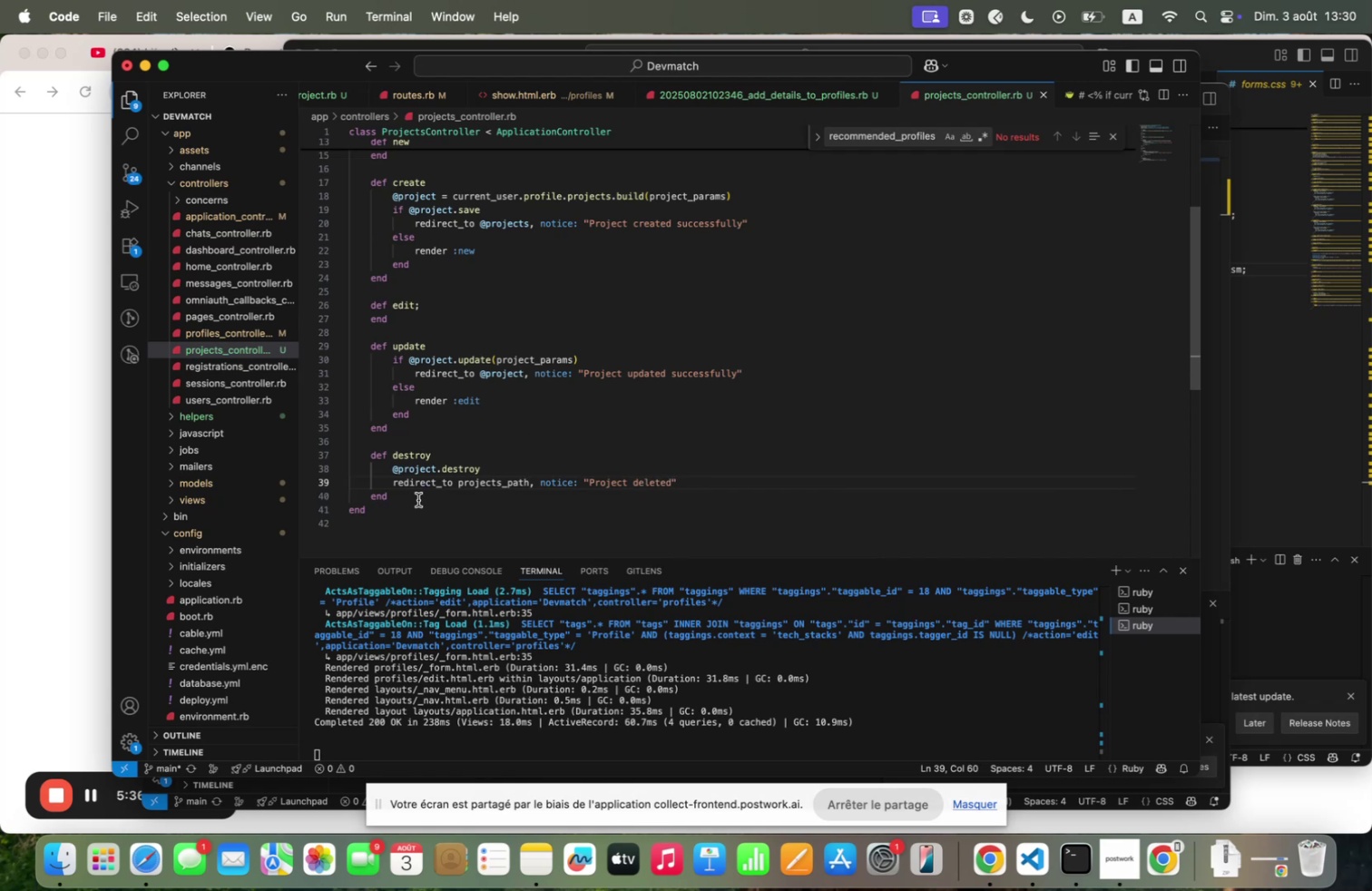 
key(Enter)
 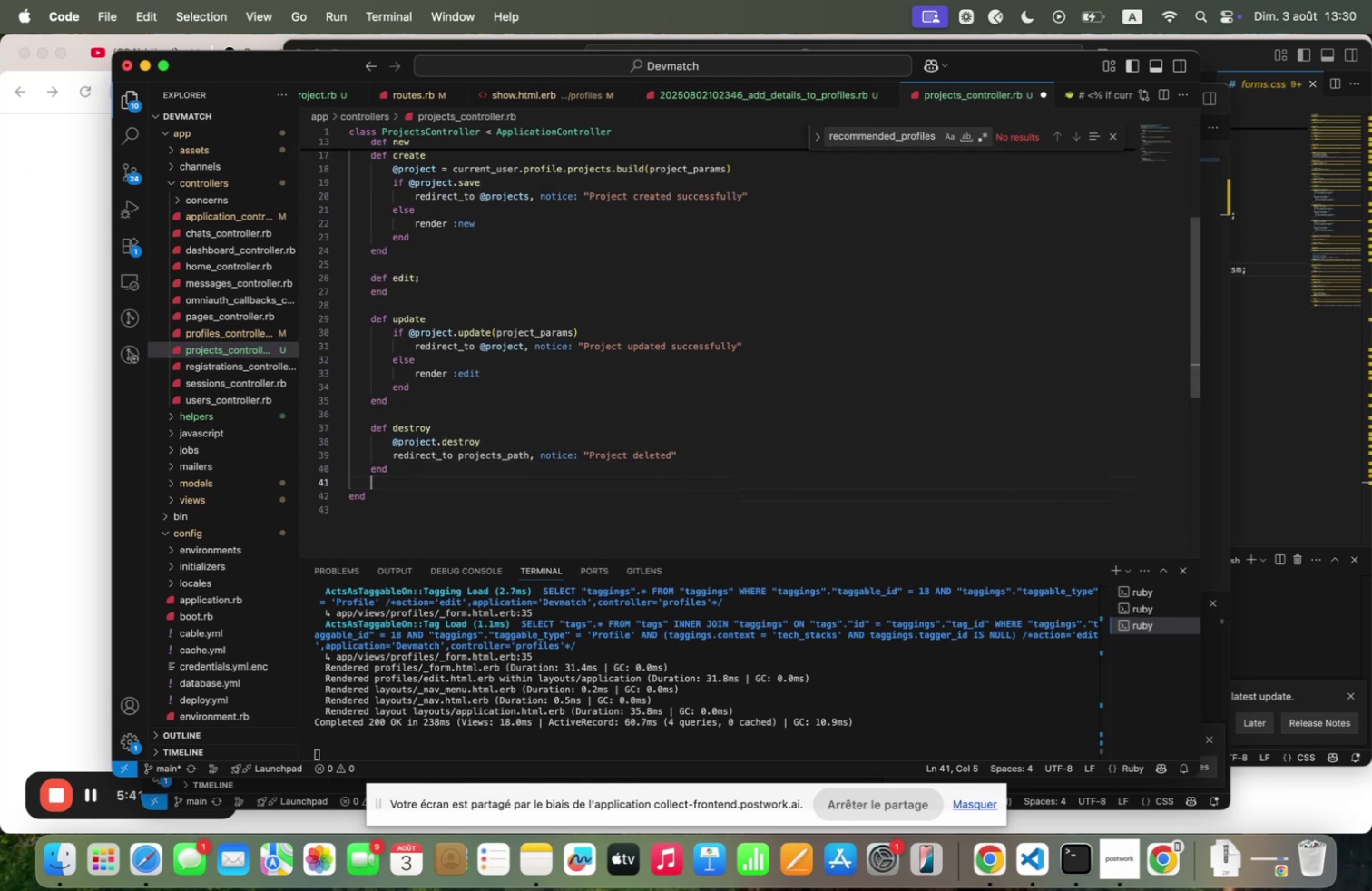 
key(Enter)
 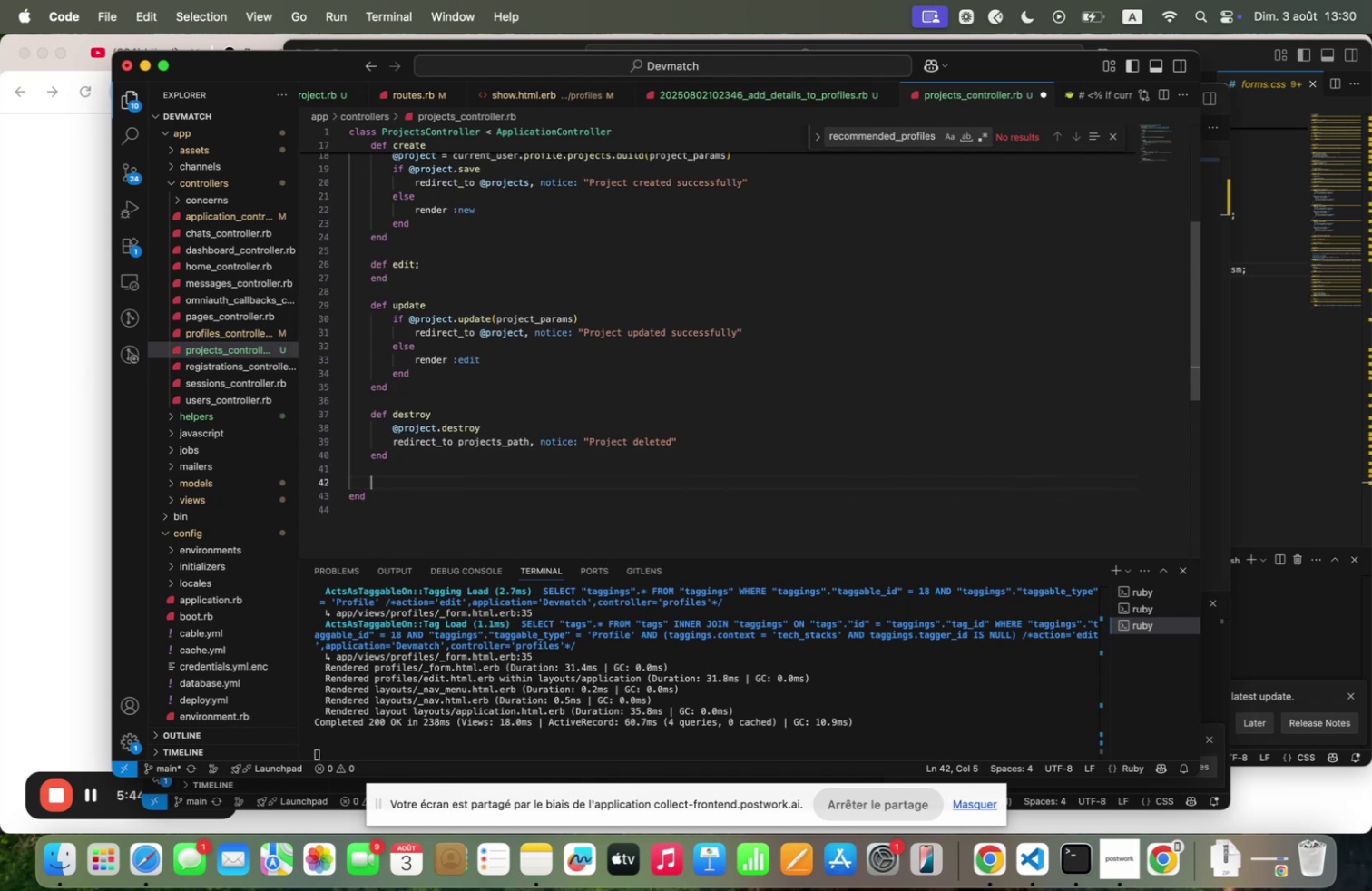 
type(privqte )
 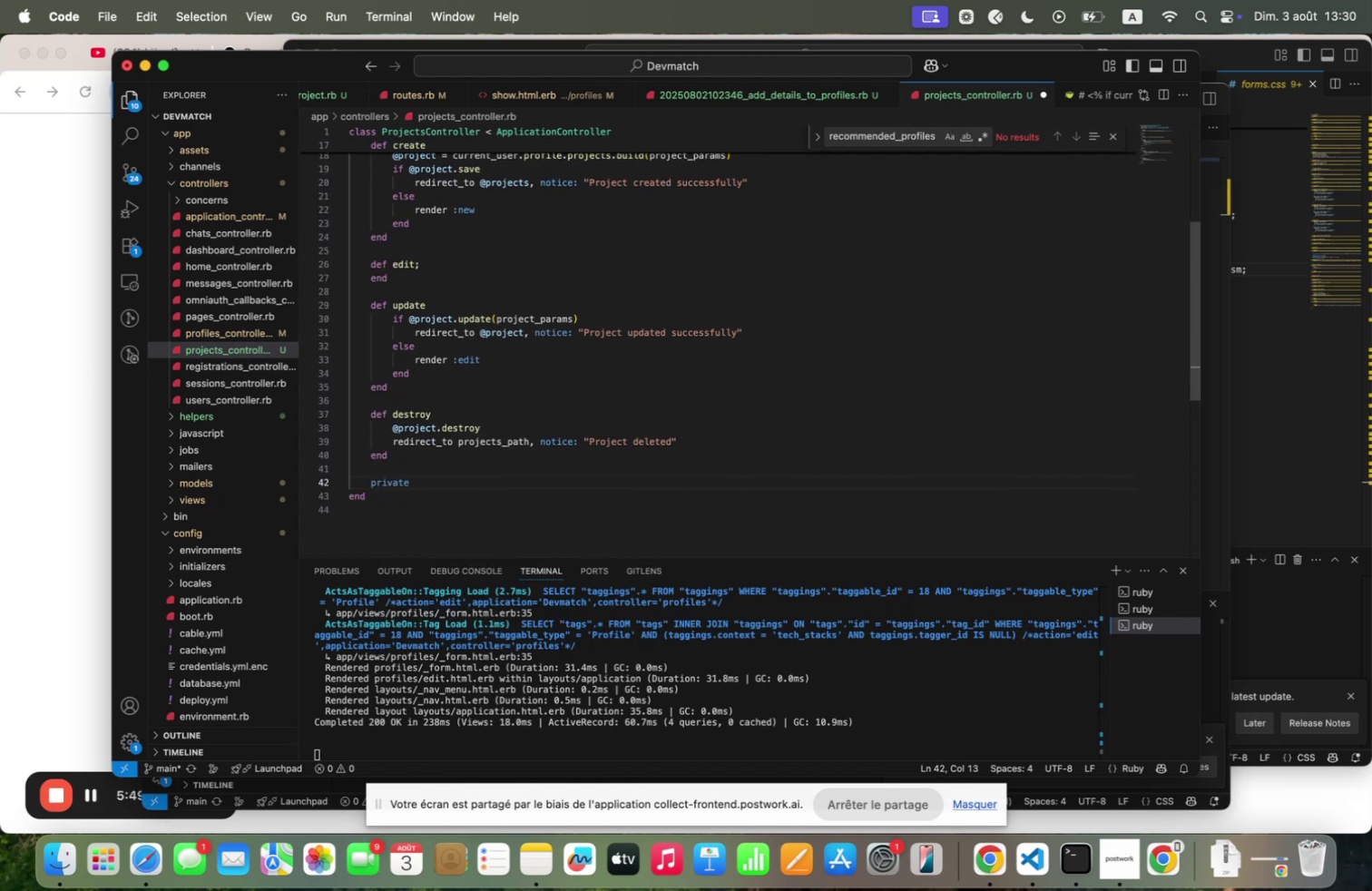 
key(Enter)
 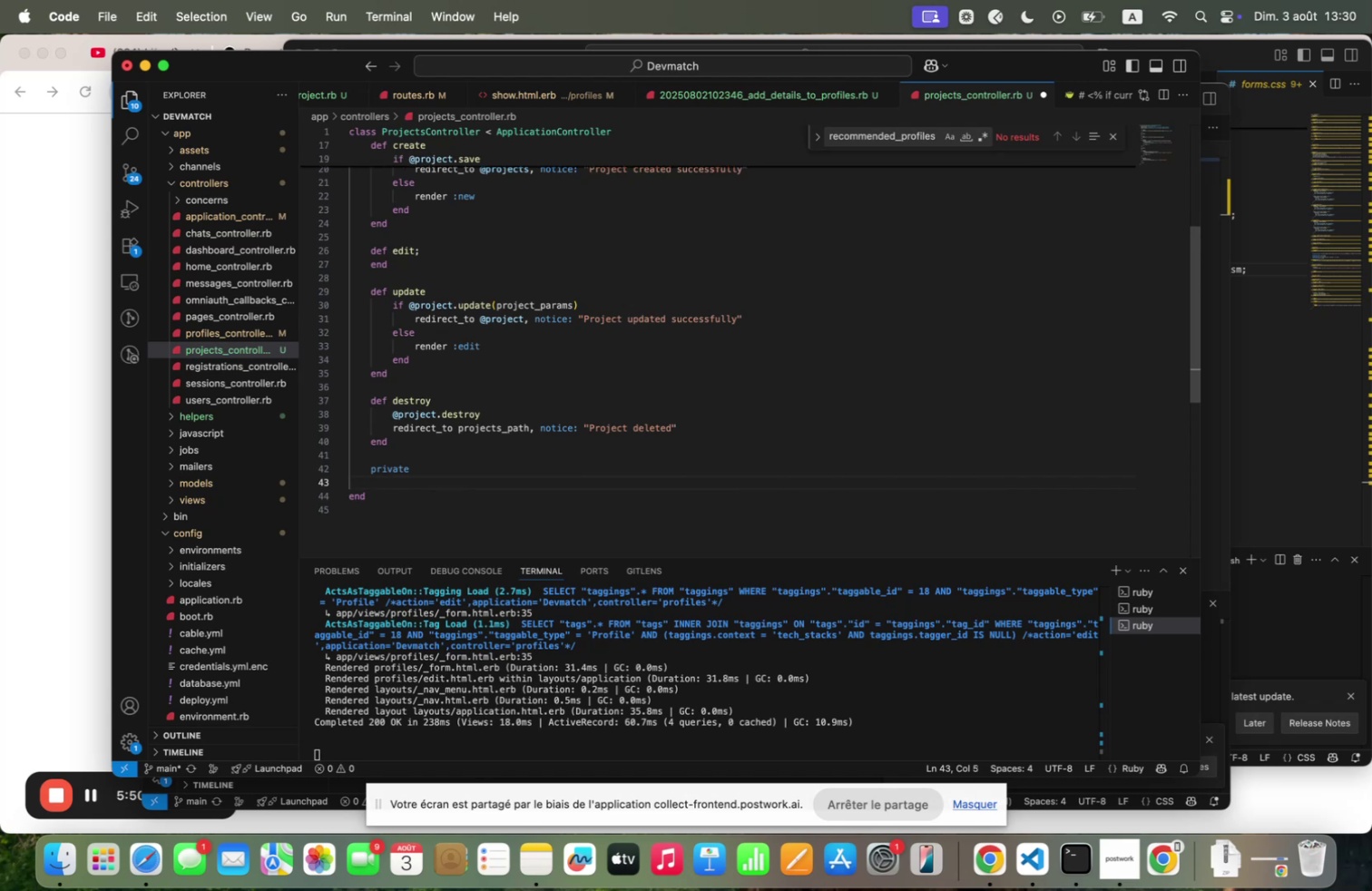 
key(Enter)
 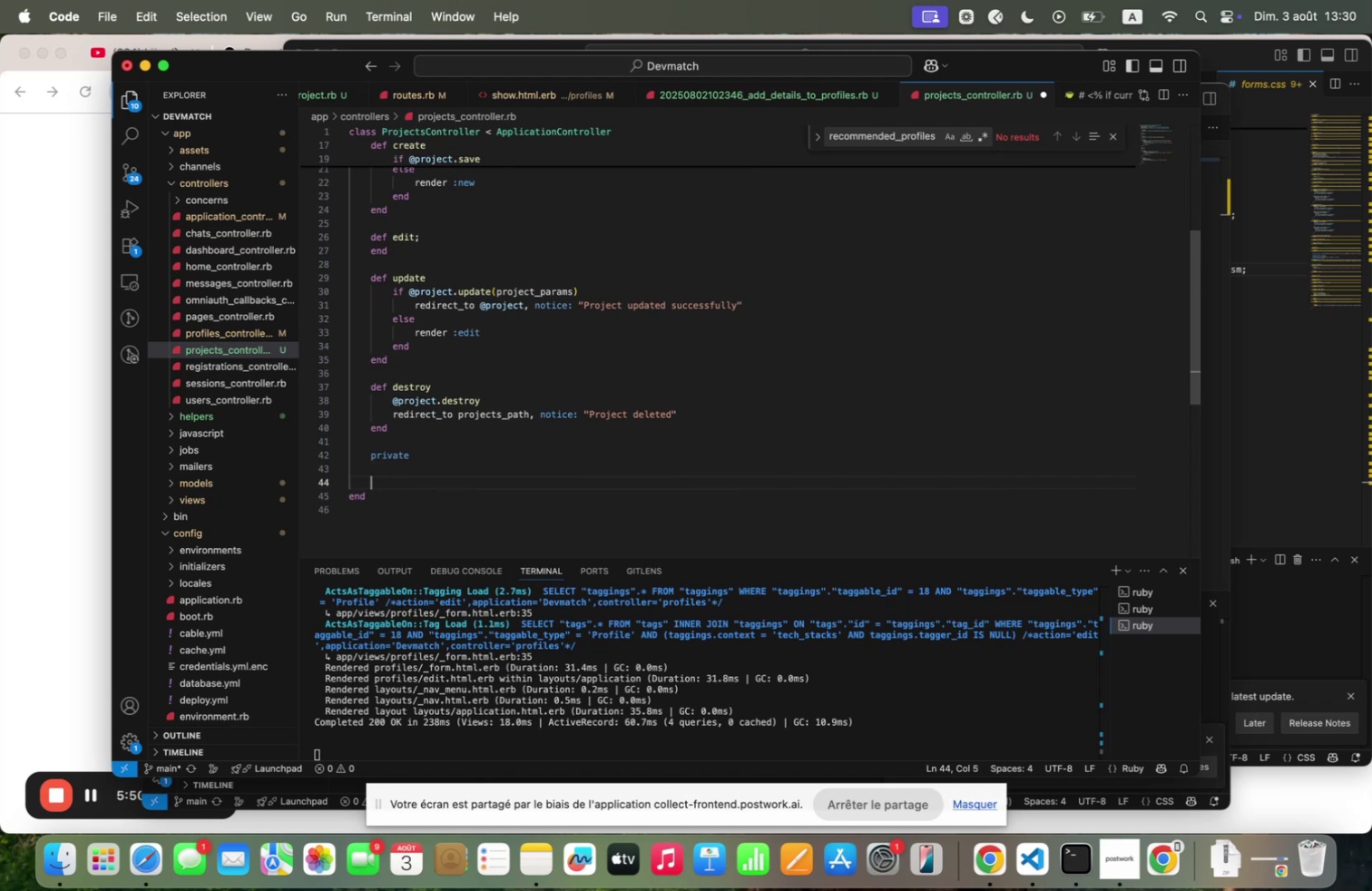 
type(def set)
 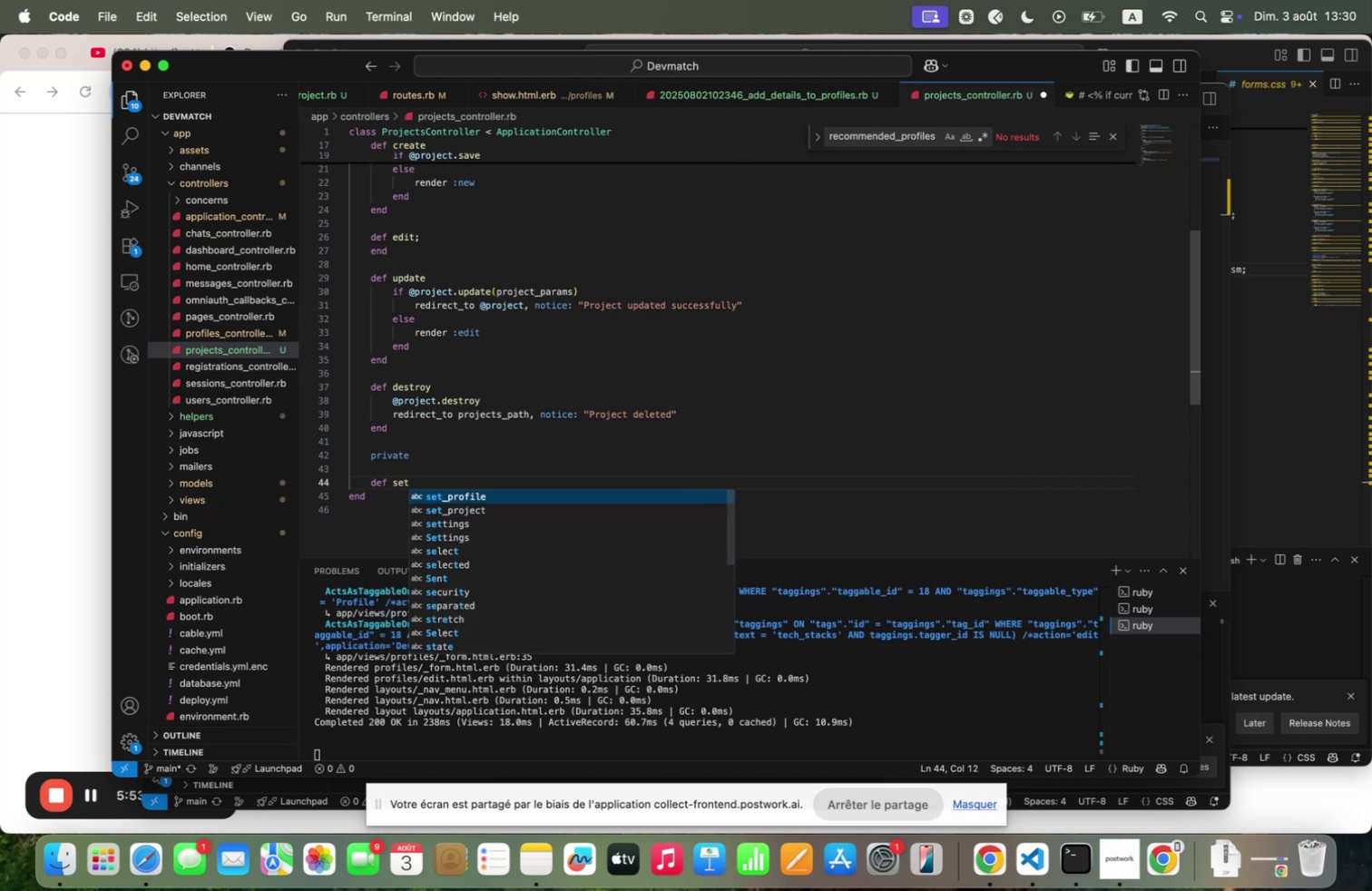 
key(ArrowDown)
 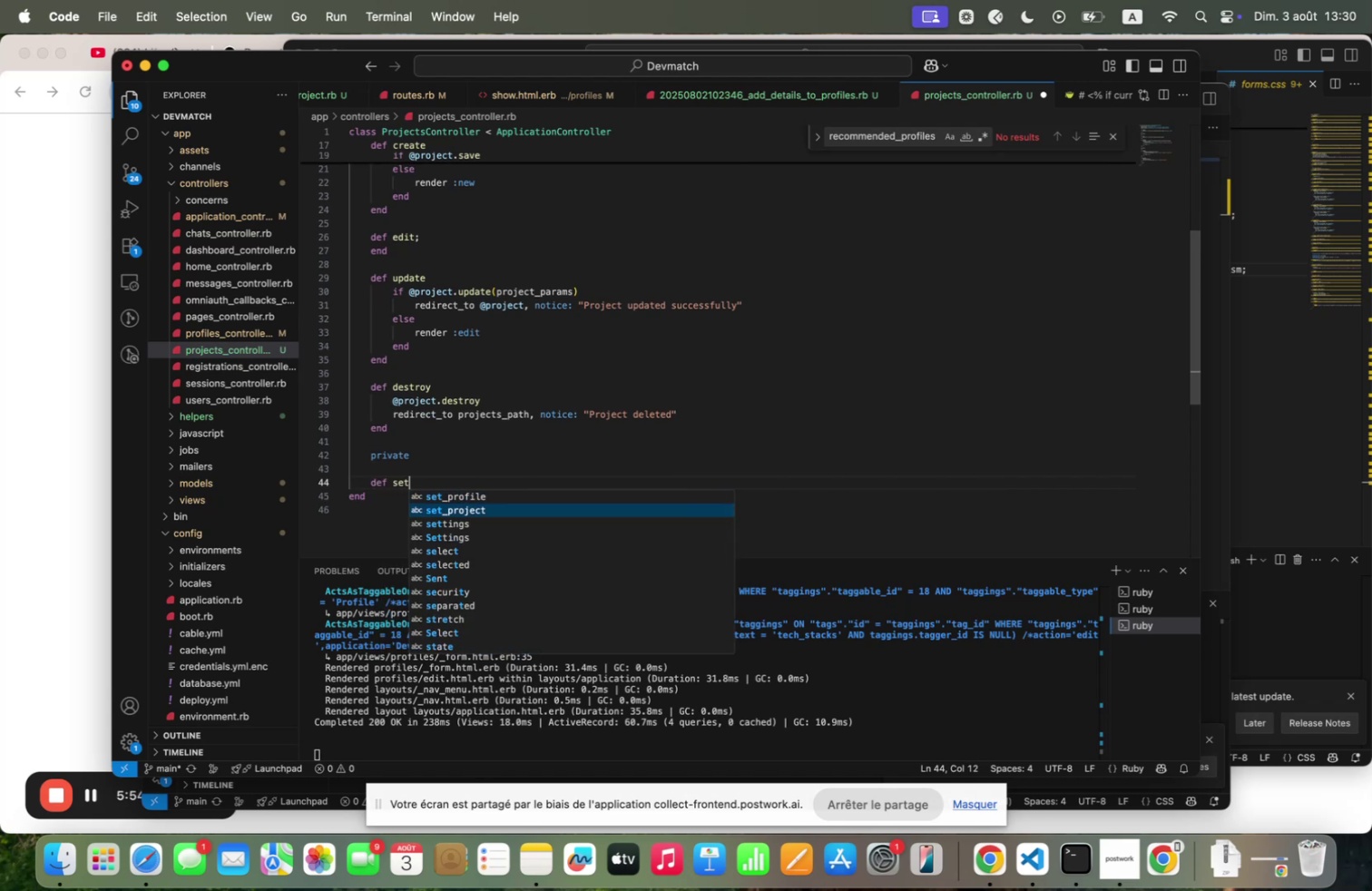 
key(Enter)
 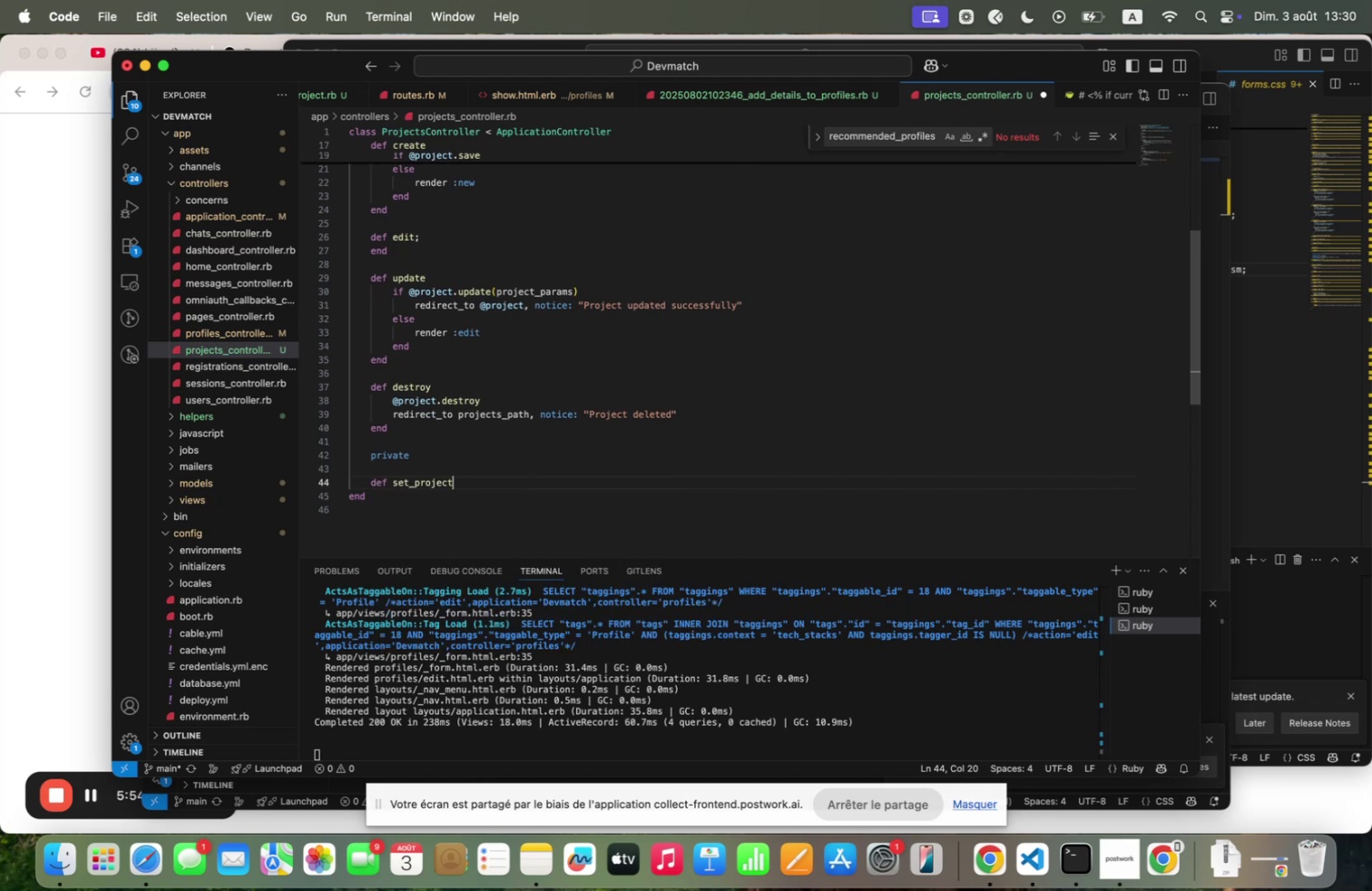 
key(Enter)
 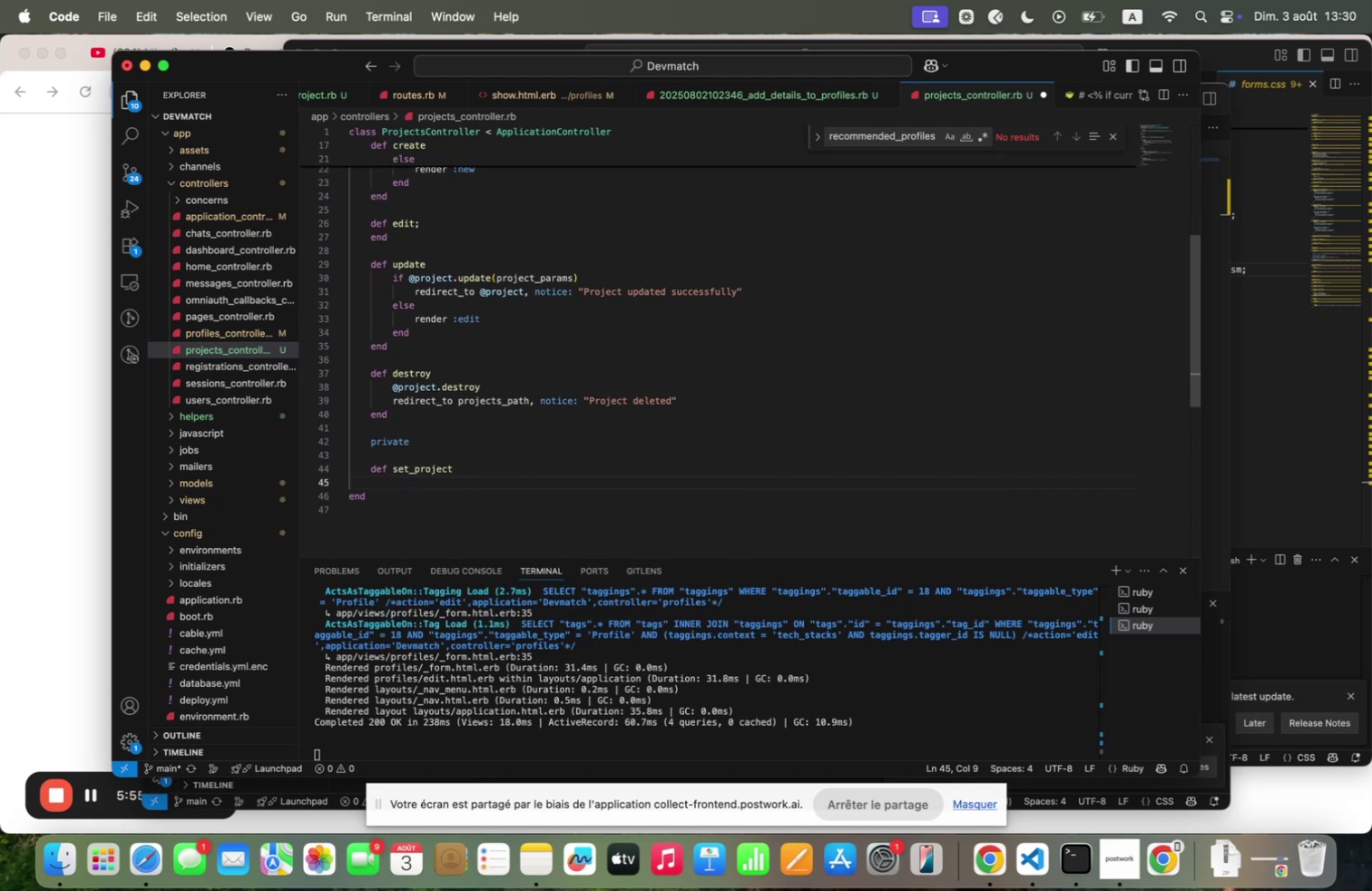 
type(ed)
key(Backspace)
key(Backspace)
type(end)
 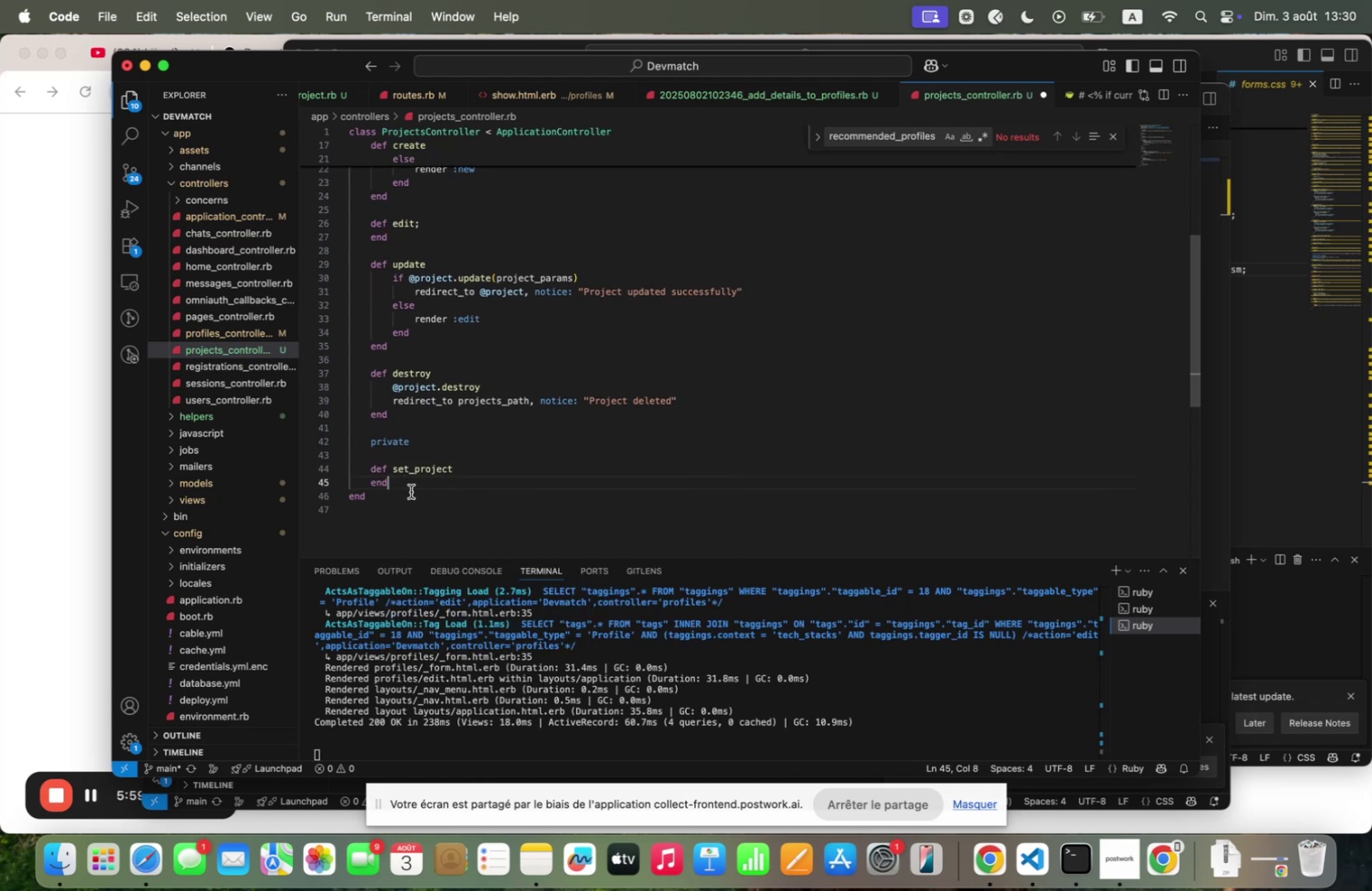 
key(Enter)
 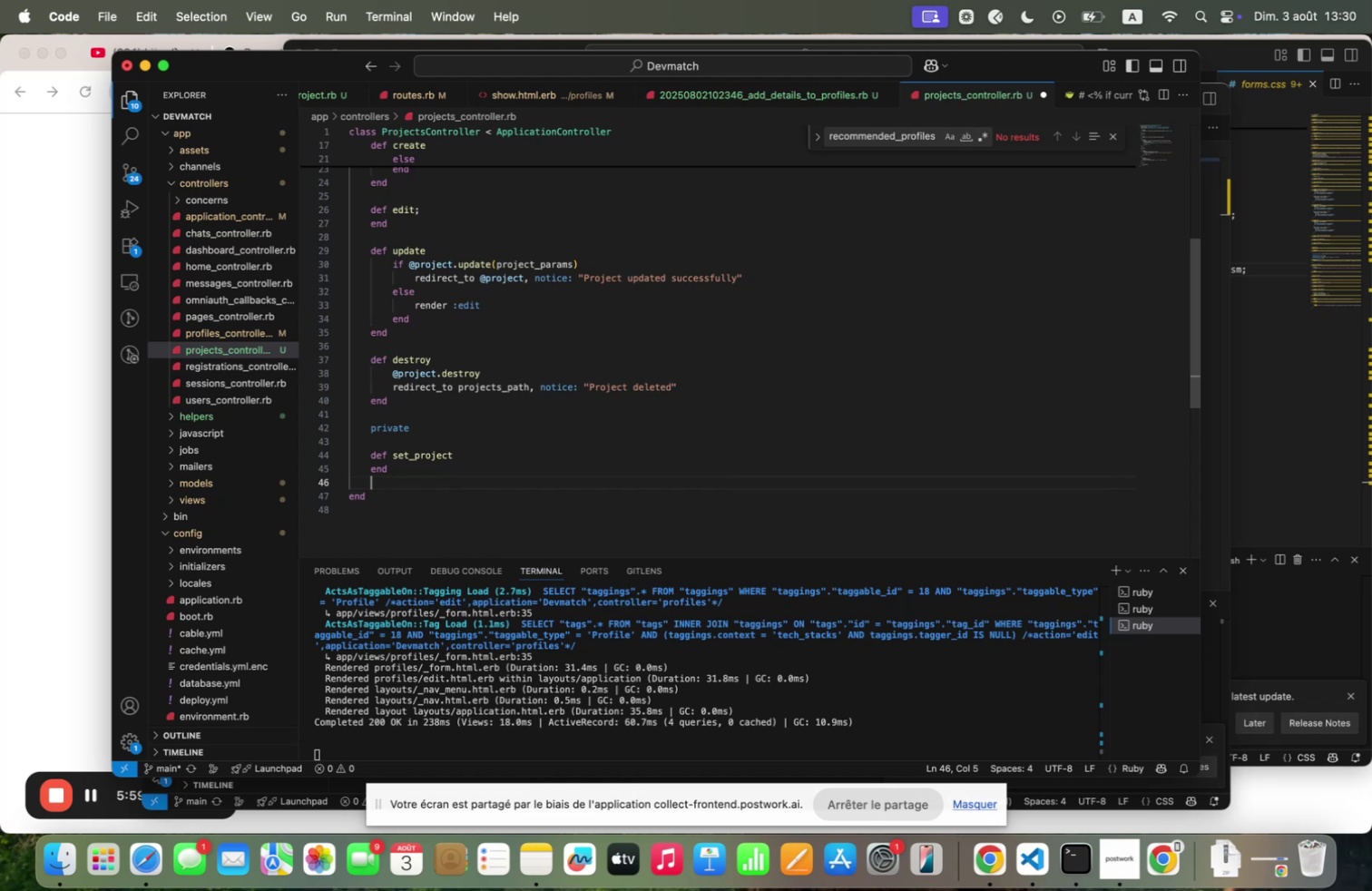 
key(Enter)
 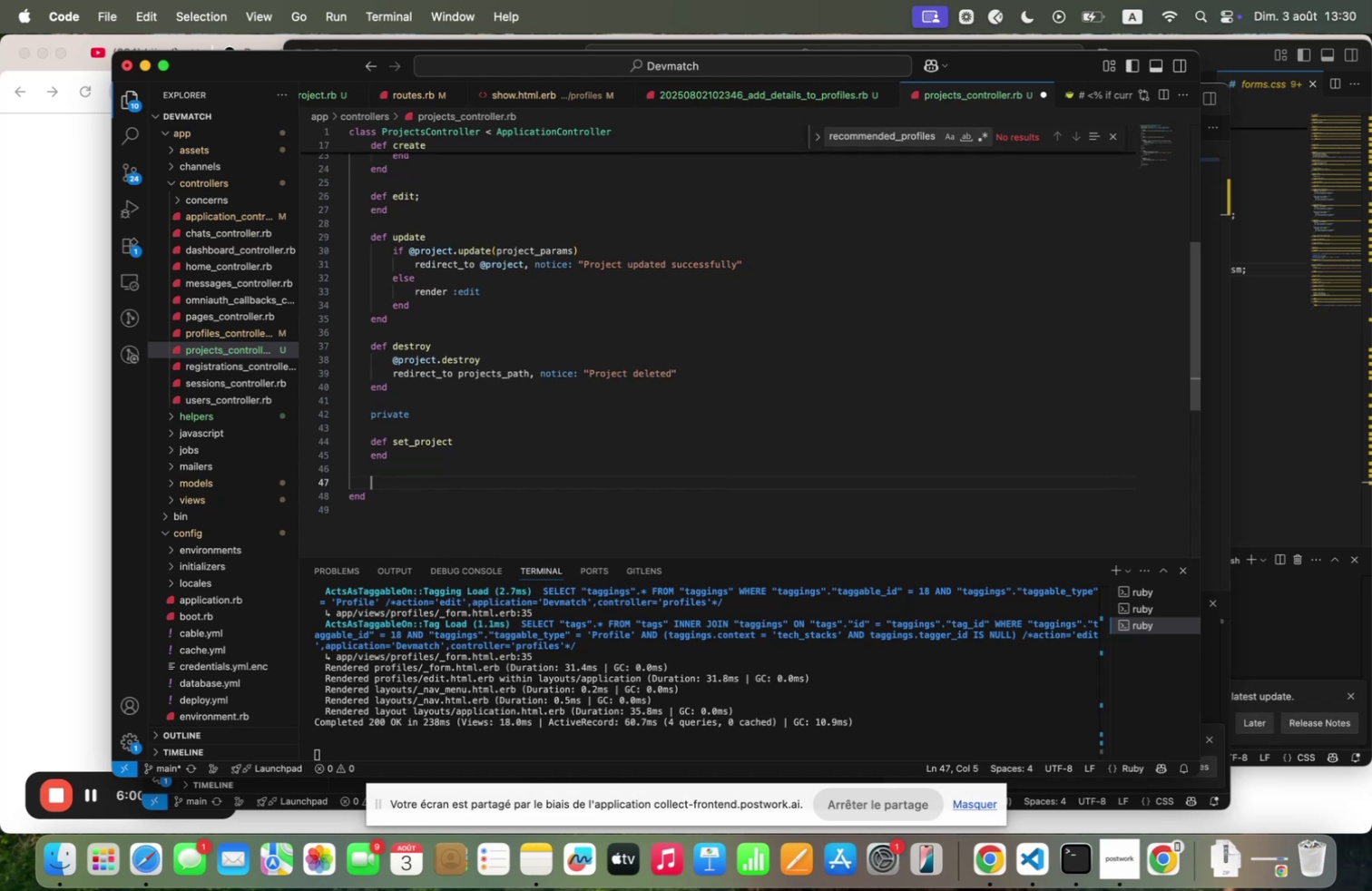 
type(def qu)
 